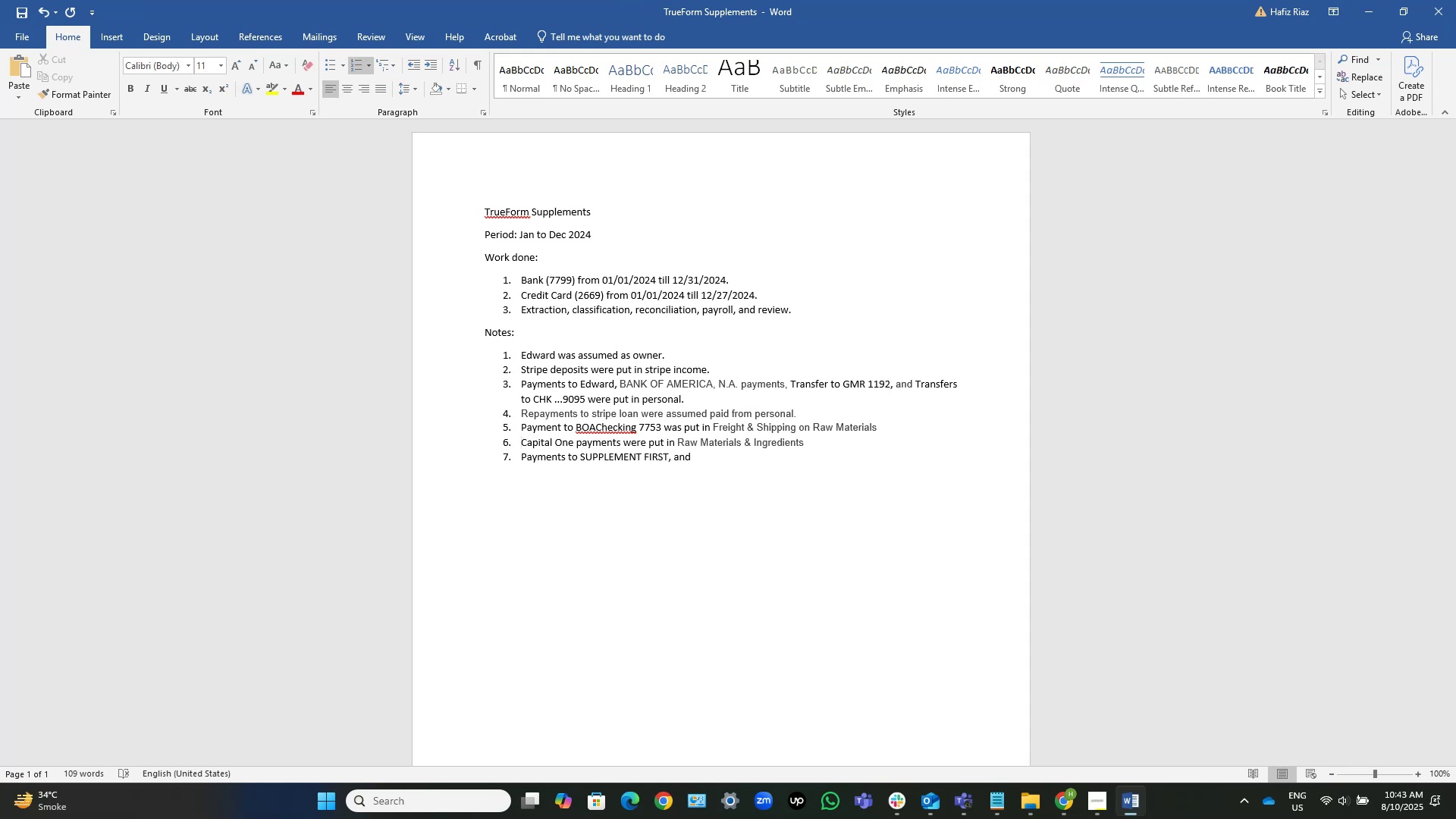 
key(ArrowDown)
 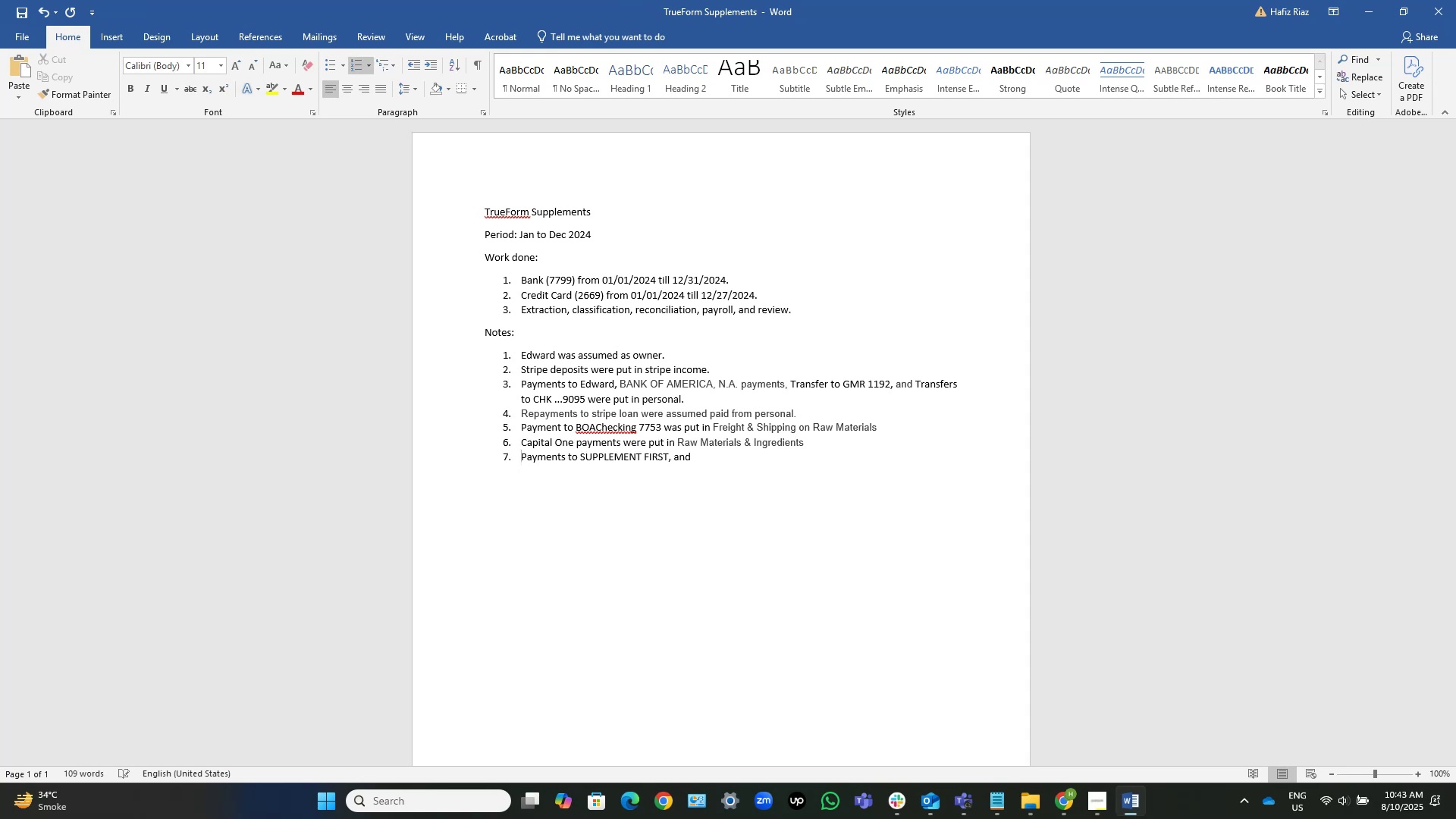 
key(End)
 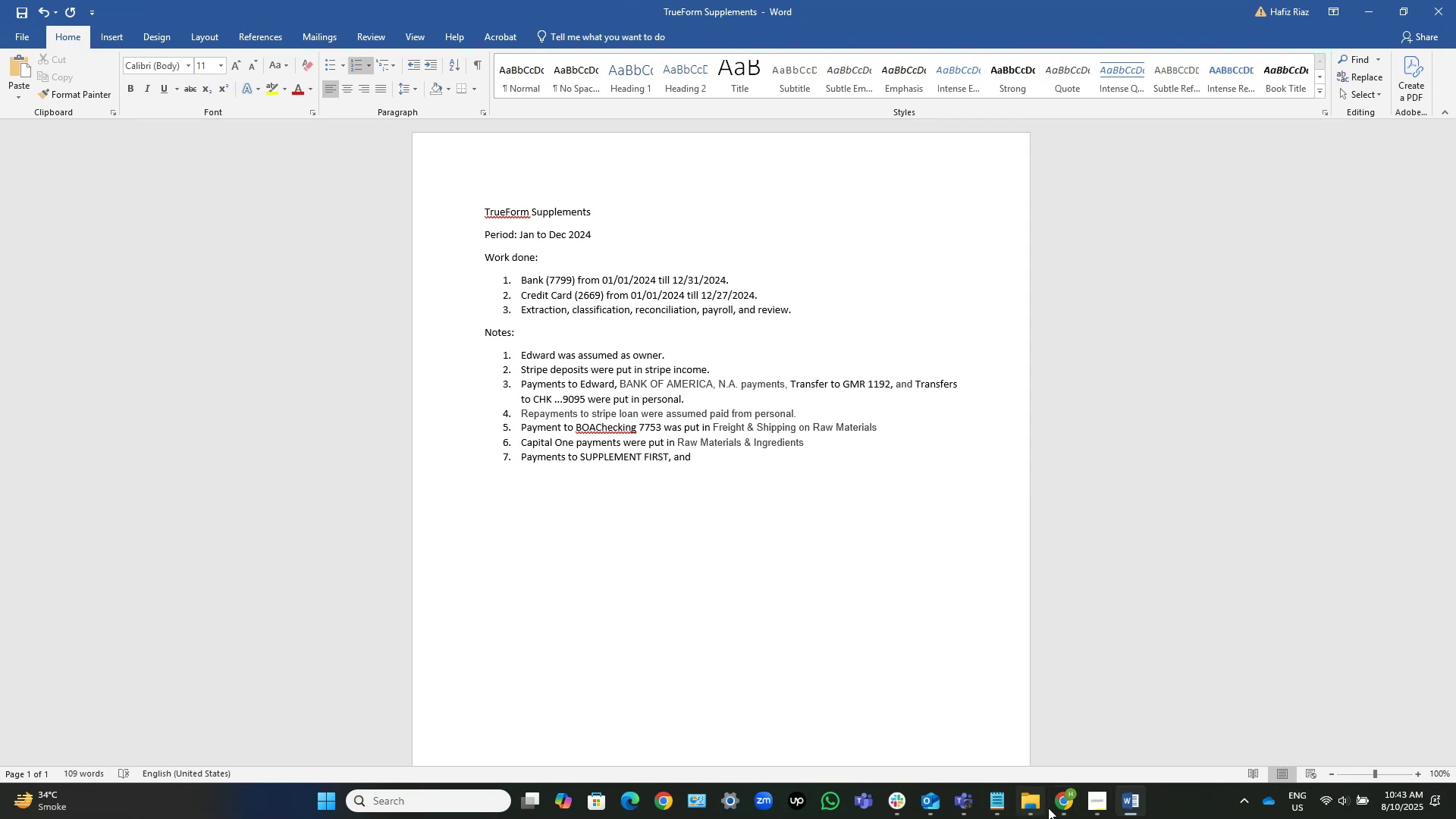 
double_click([981, 739])
 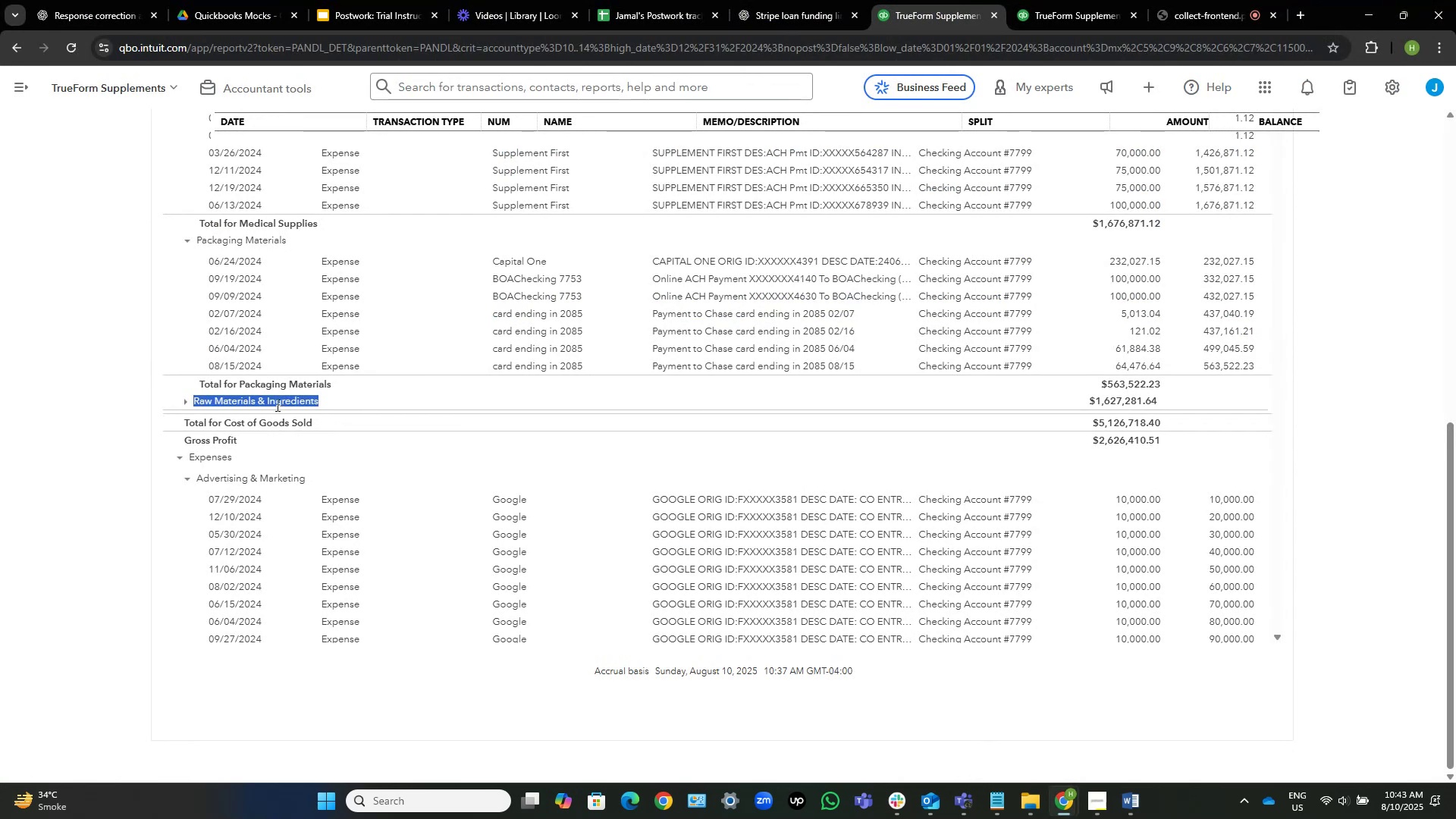 
left_click([278, 400])
 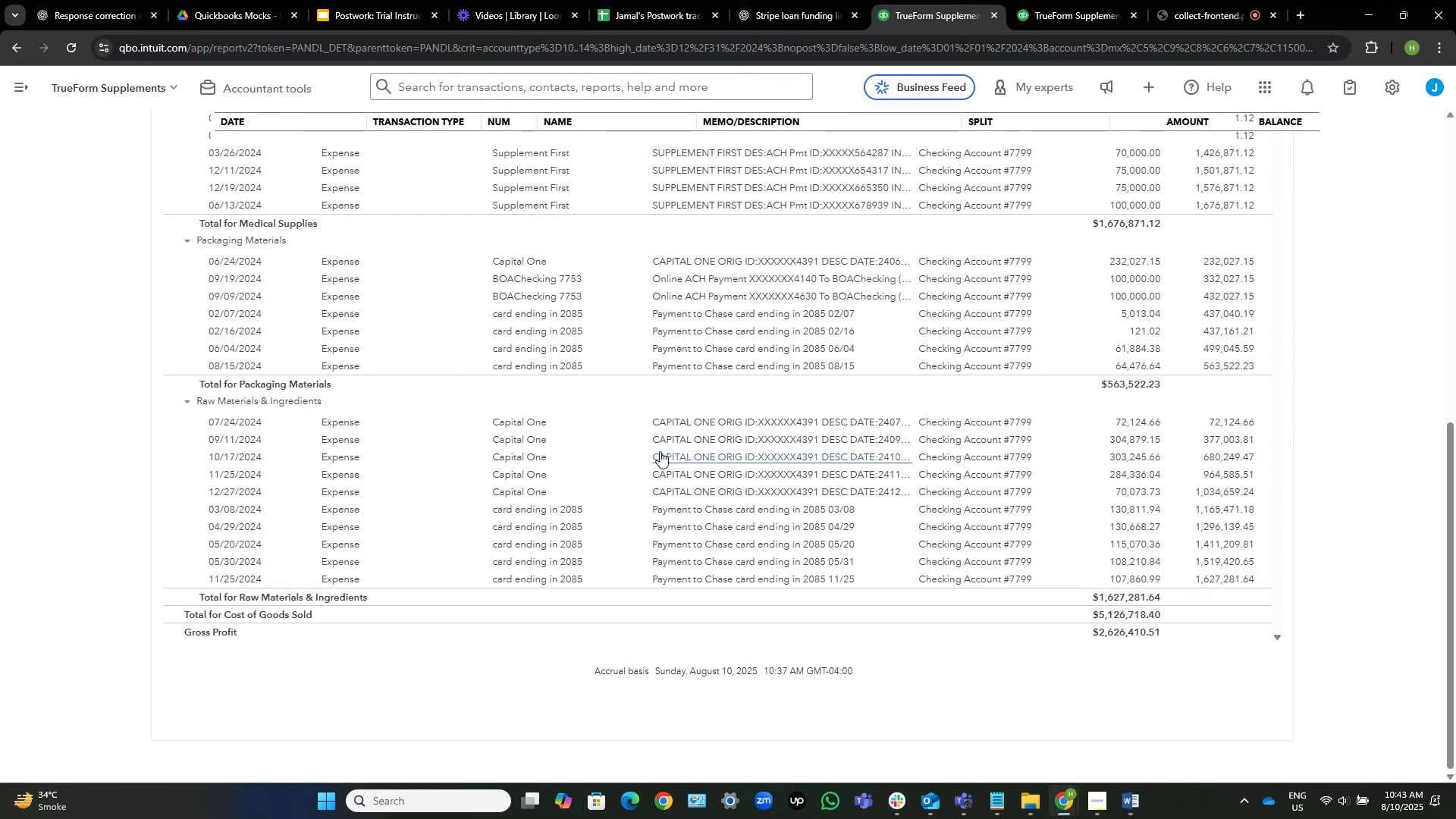 
scroll: coordinate [590, 425], scroll_direction: up, amount: 4.0
 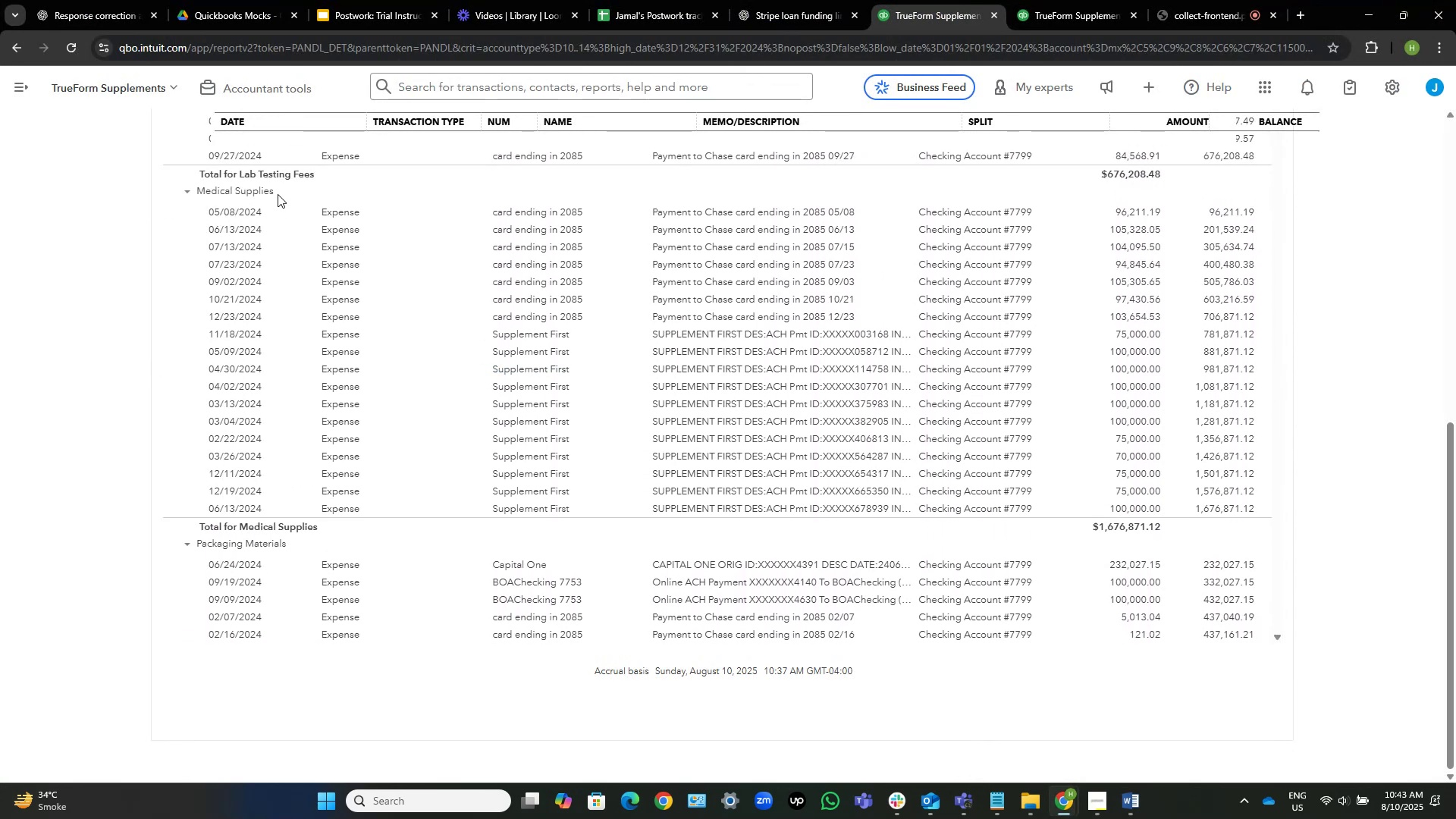 
scroll: coordinate [662, 331], scroll_direction: down, amount: 2.0
 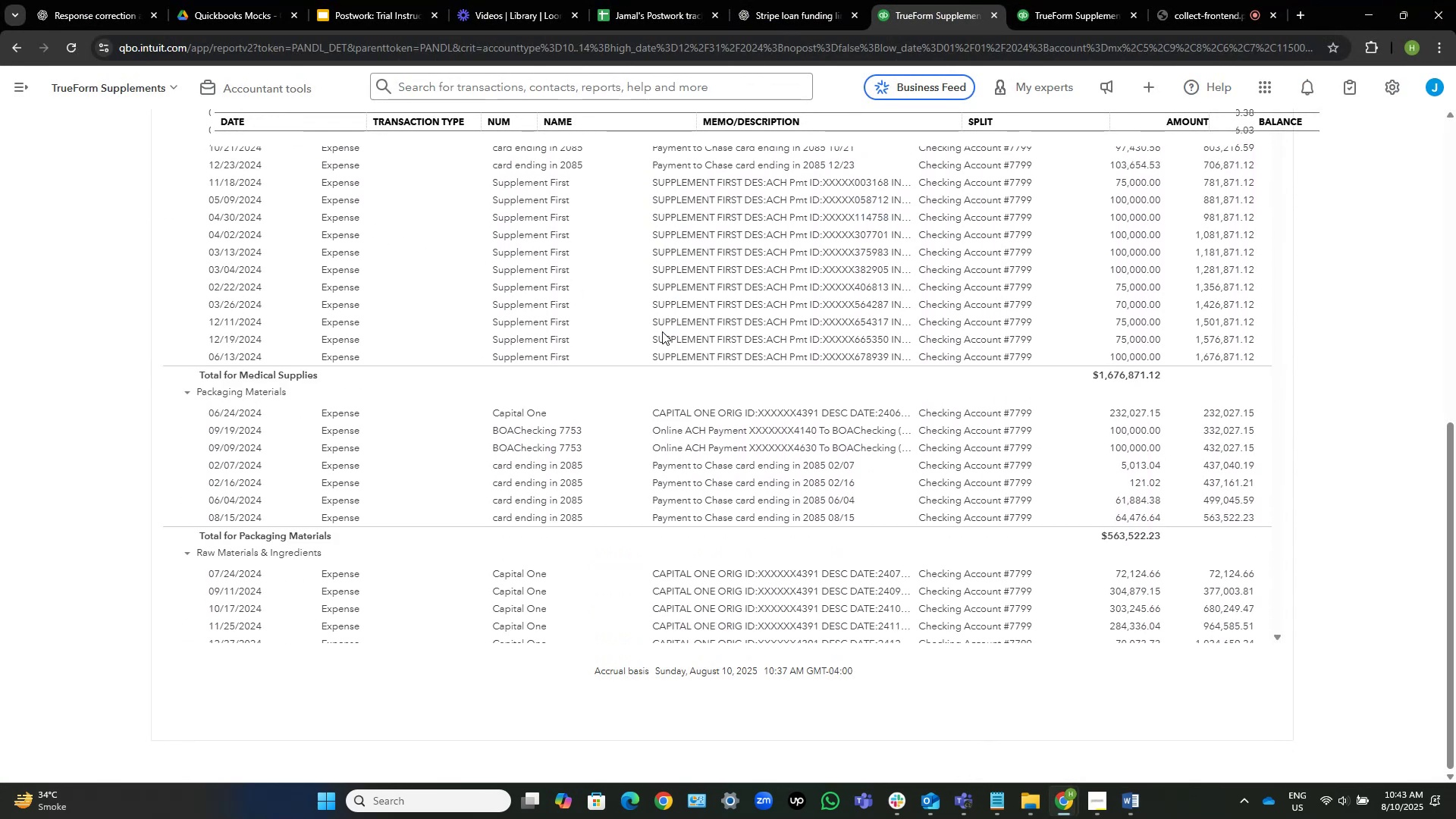 
scroll: coordinate [662, 331], scroll_direction: up, amount: 1.0
 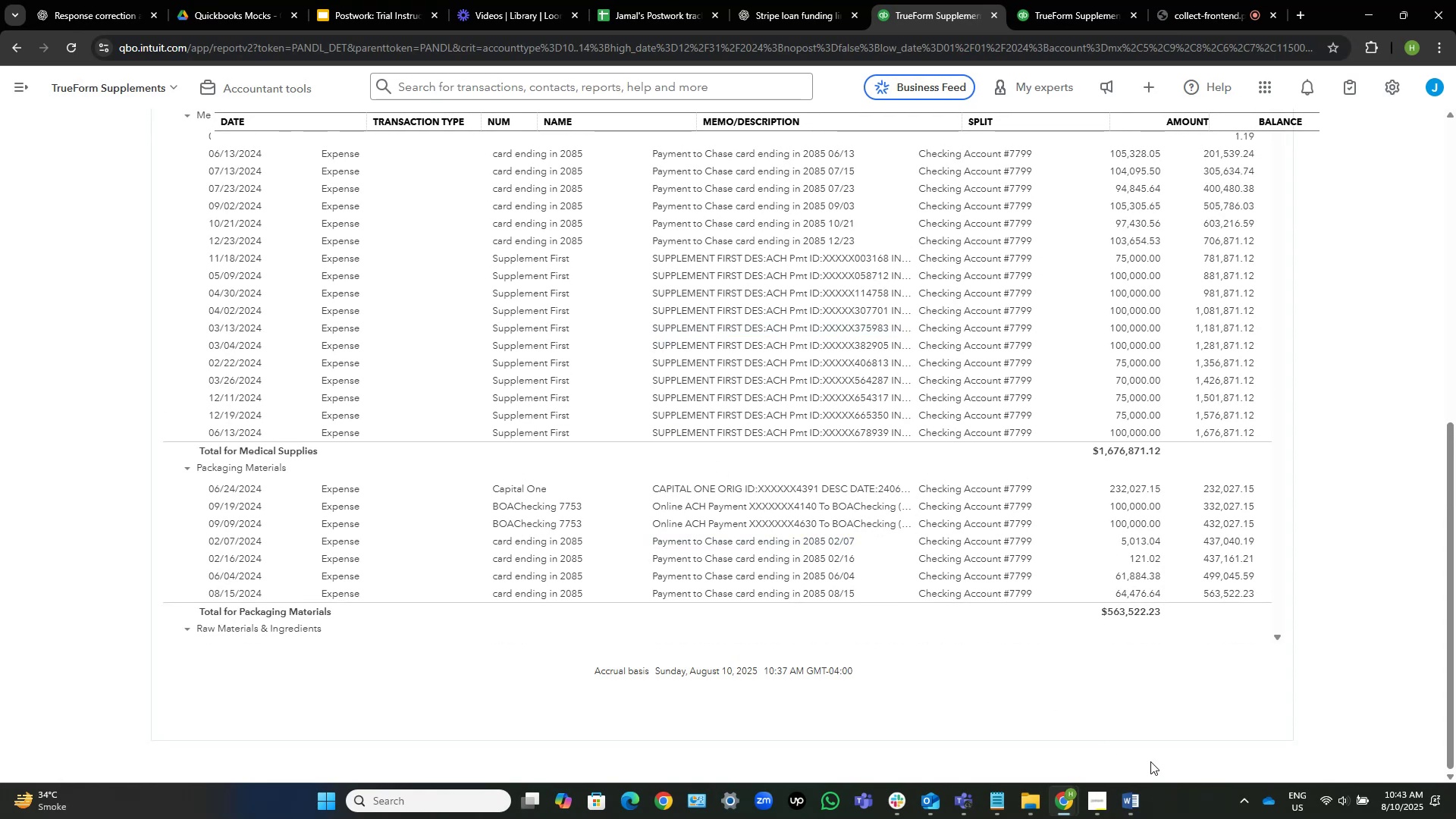 
left_click([1125, 811])
 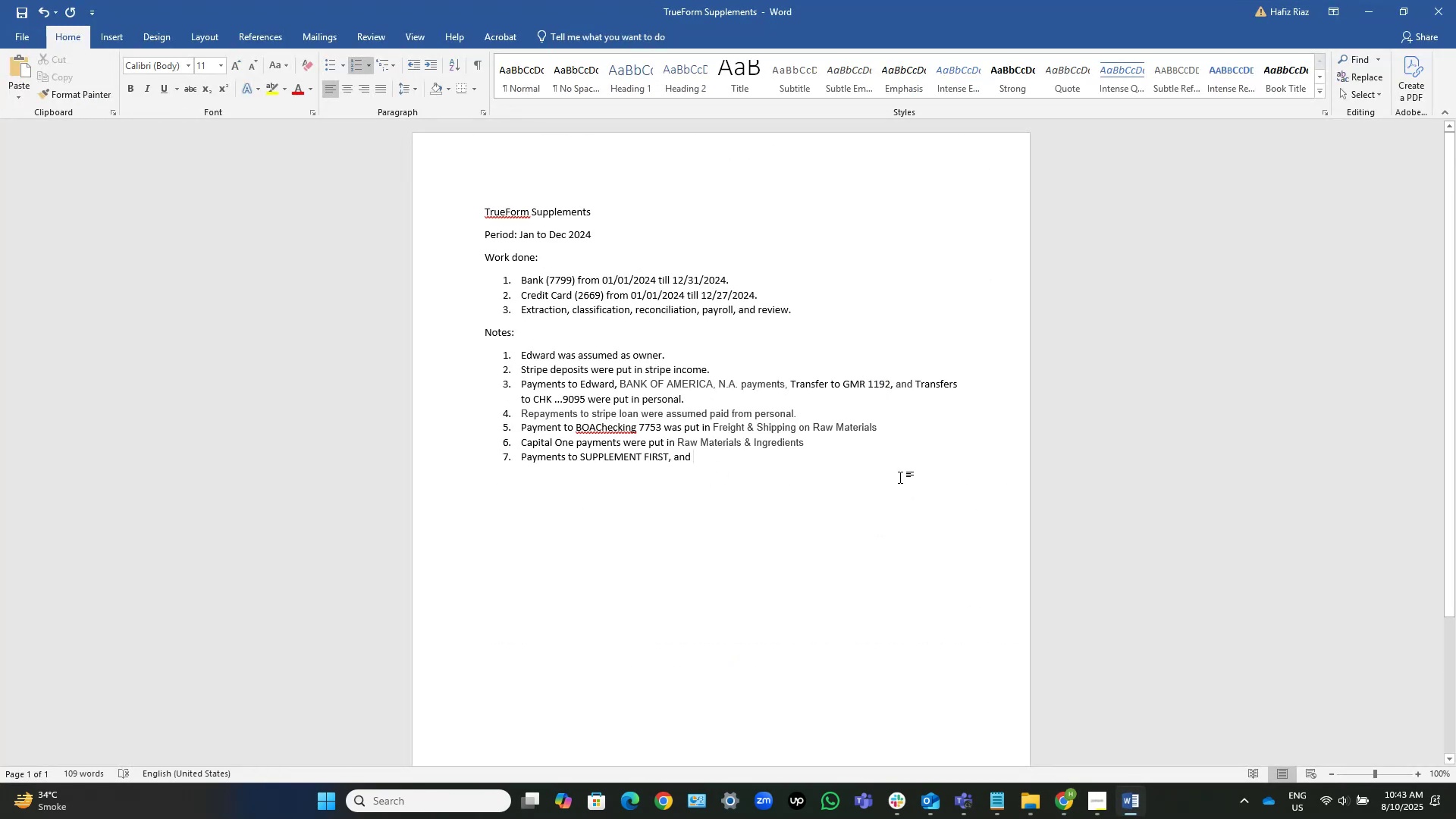 
key(Control+V)
 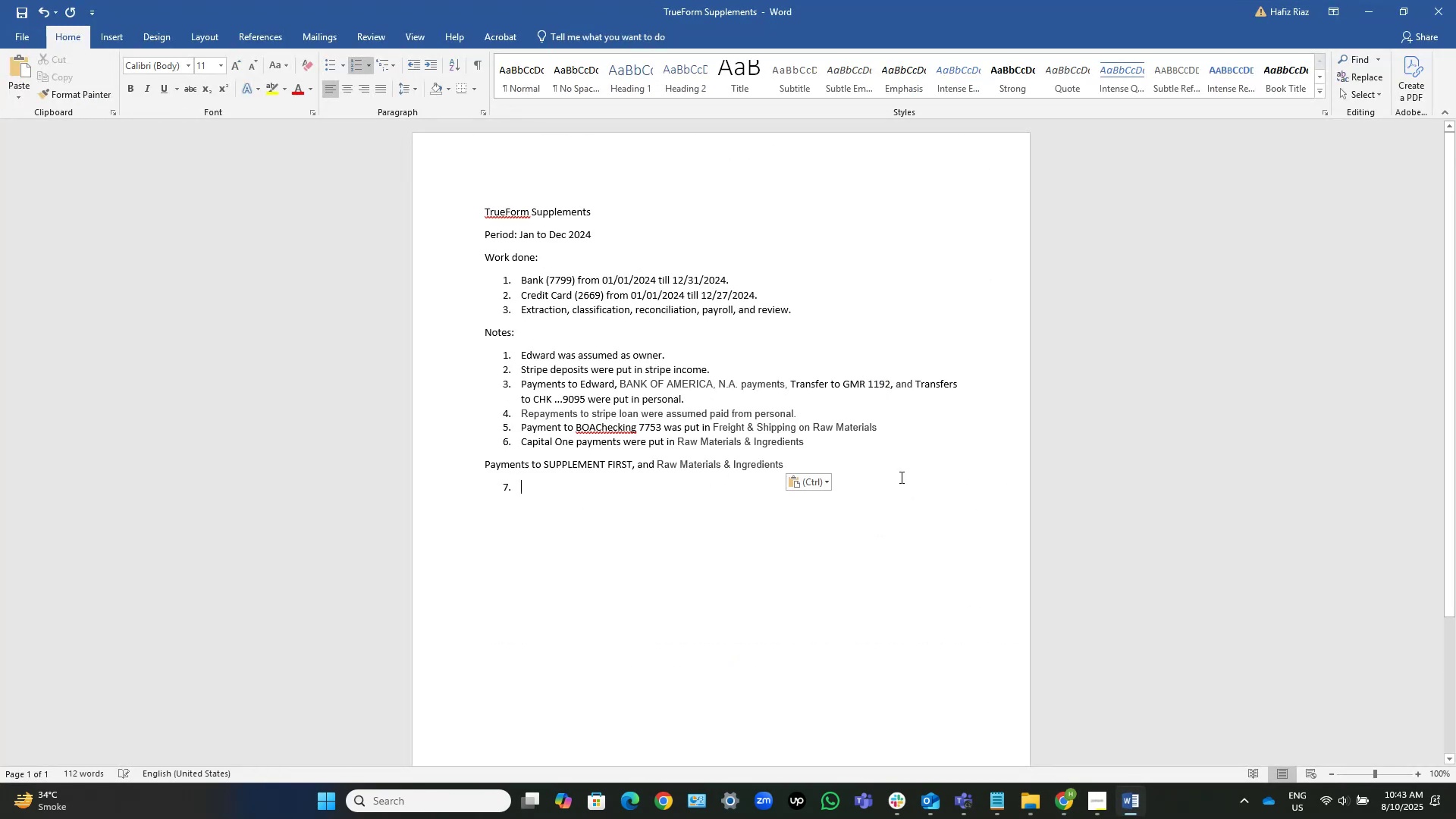 
key(Control+Z)
 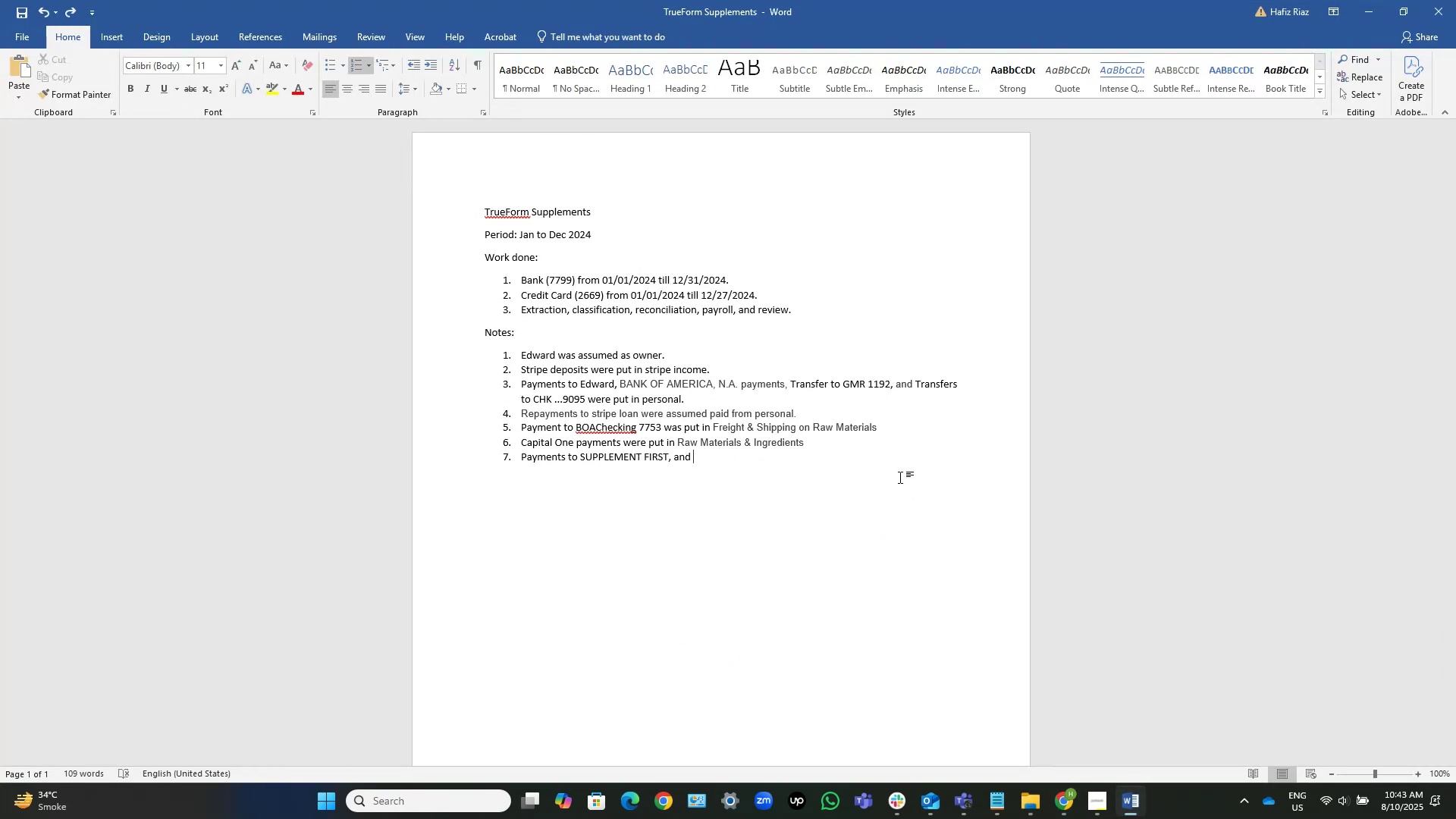 
type(were put in medical supplies.)
 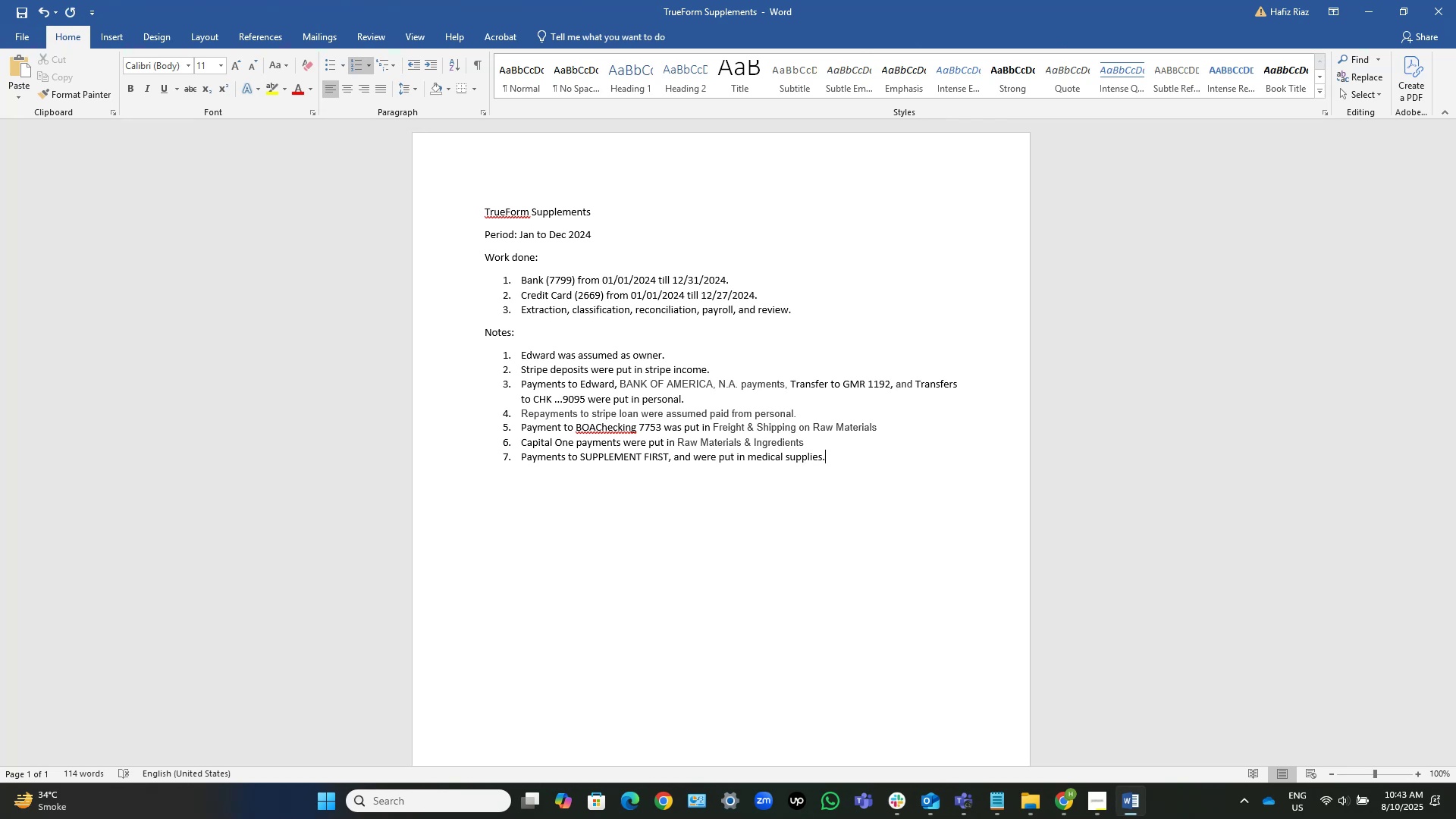 
key(Control+ArrowUp)
 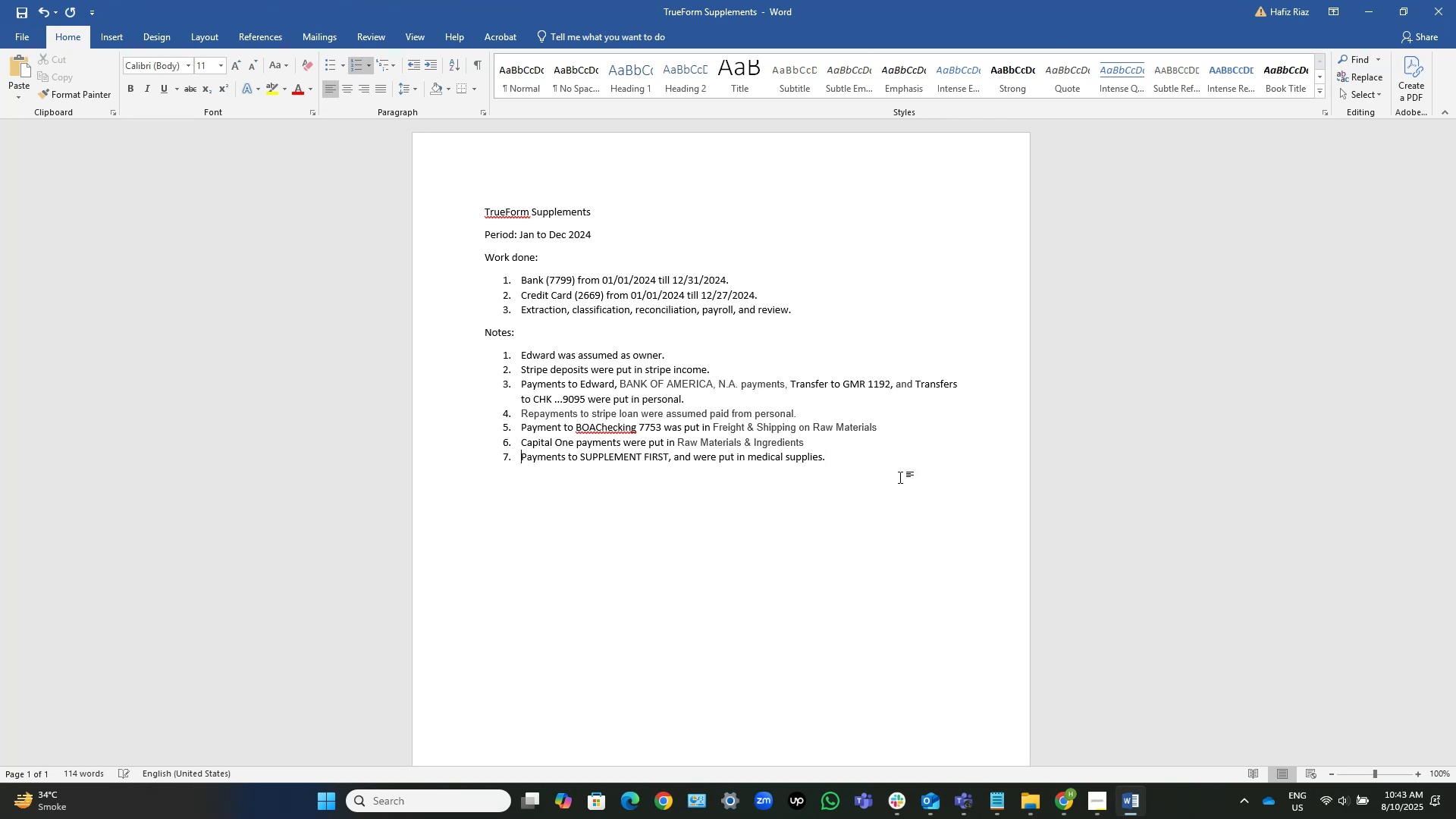 
key(Control+ArrowUp)
 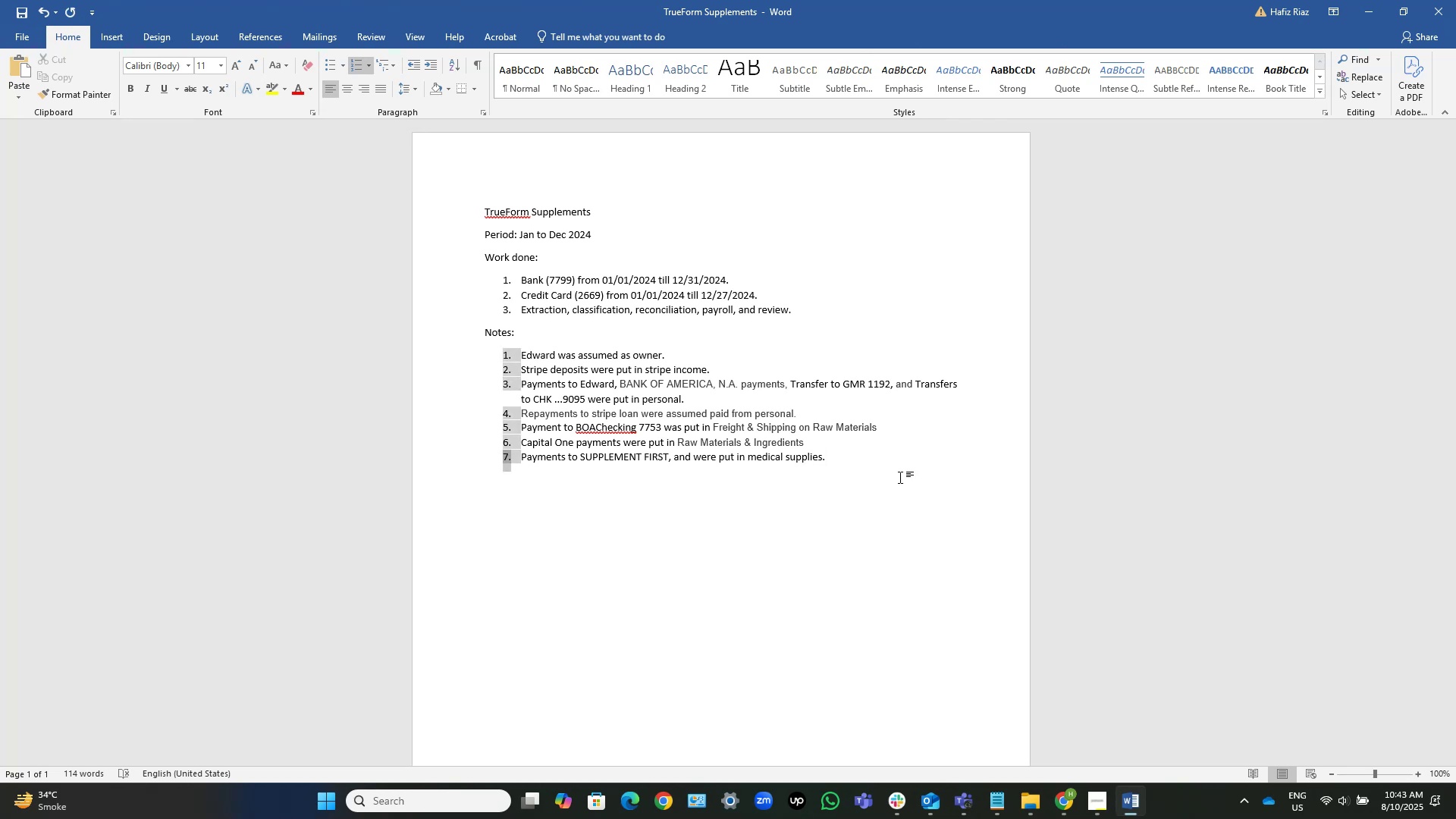 
key(ArrowRight)
 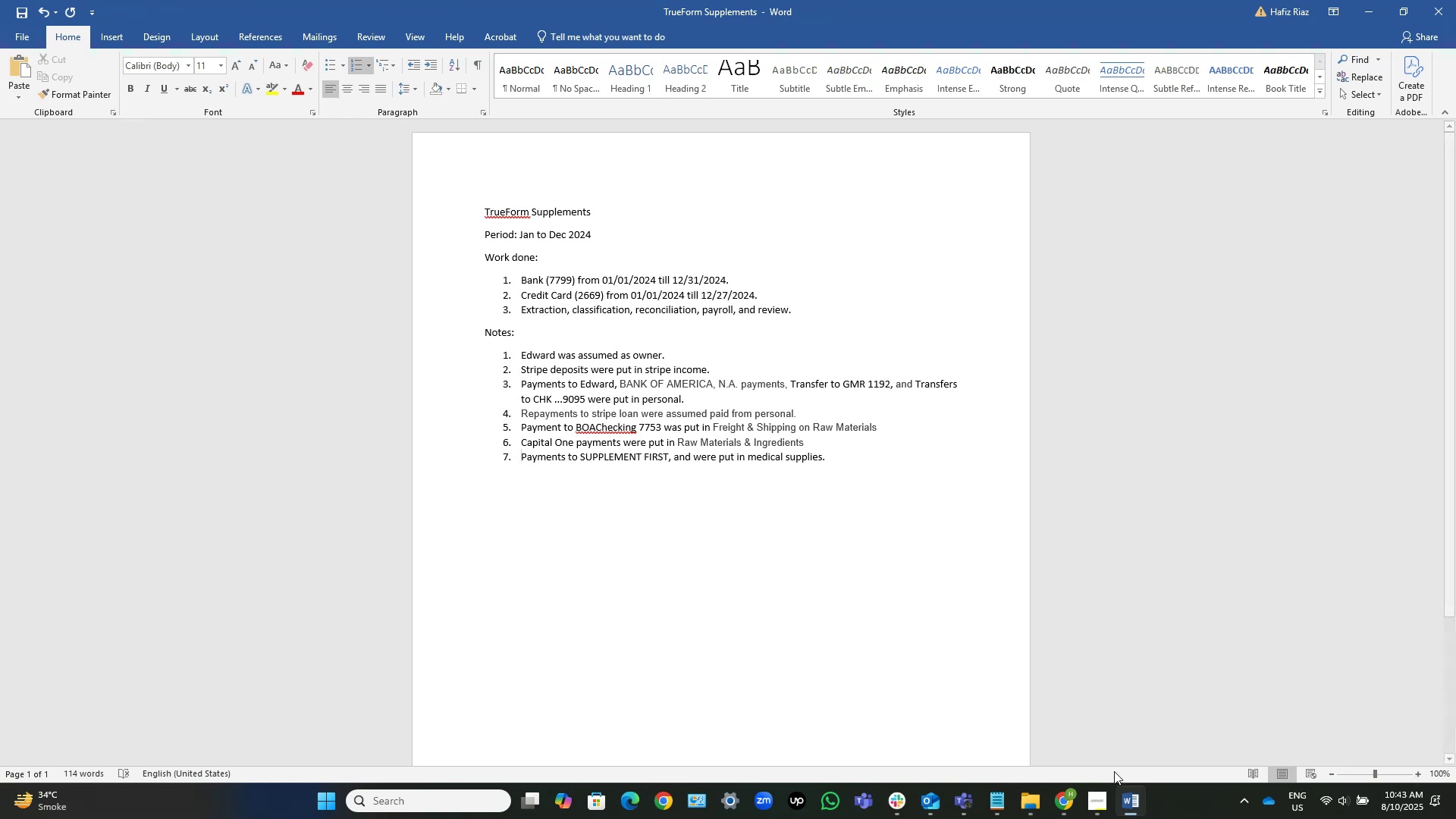 
left_click([1131, 809])
 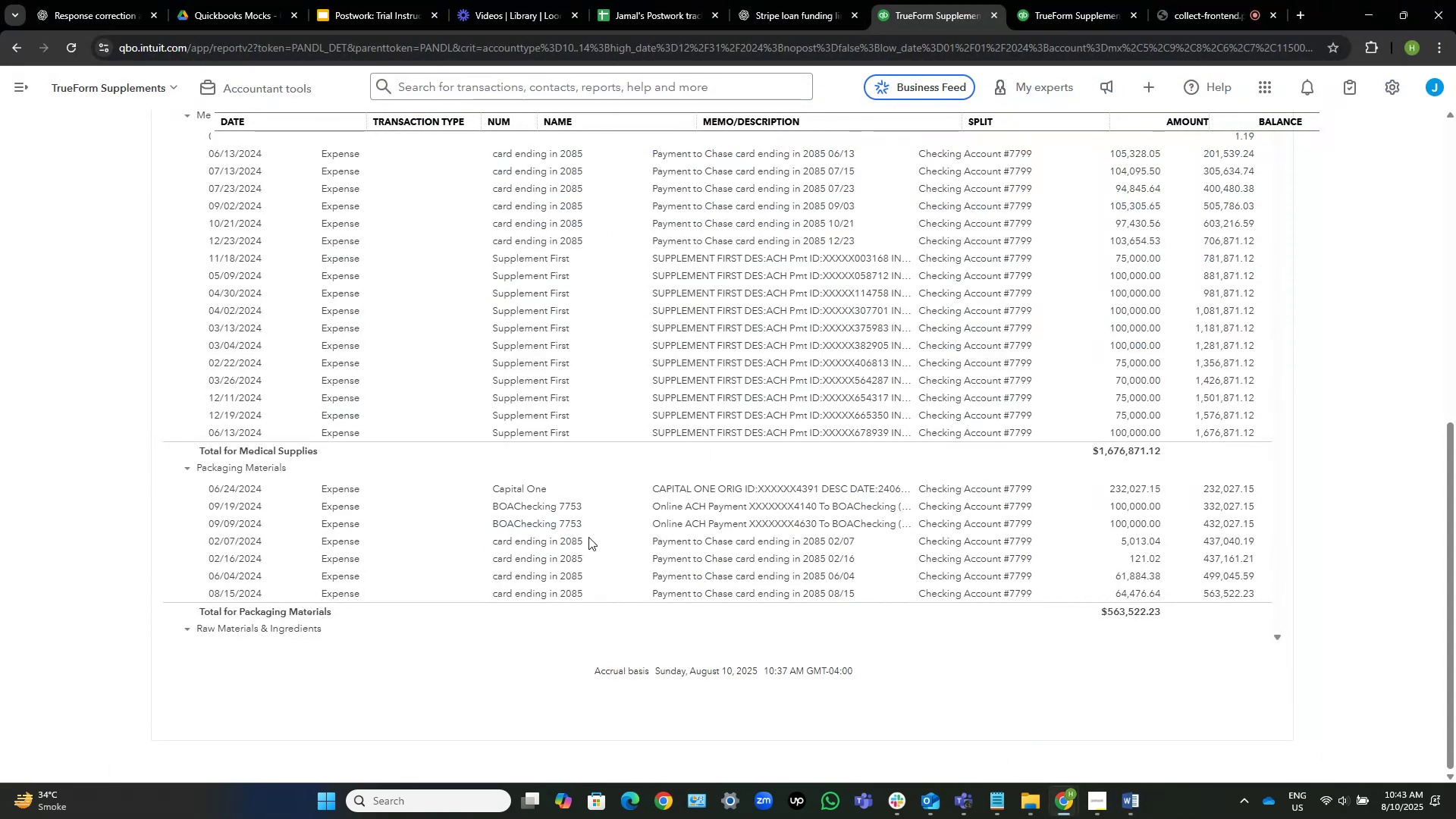 
scroll: coordinate [590, 415], scroll_direction: down, amount: 1.0
 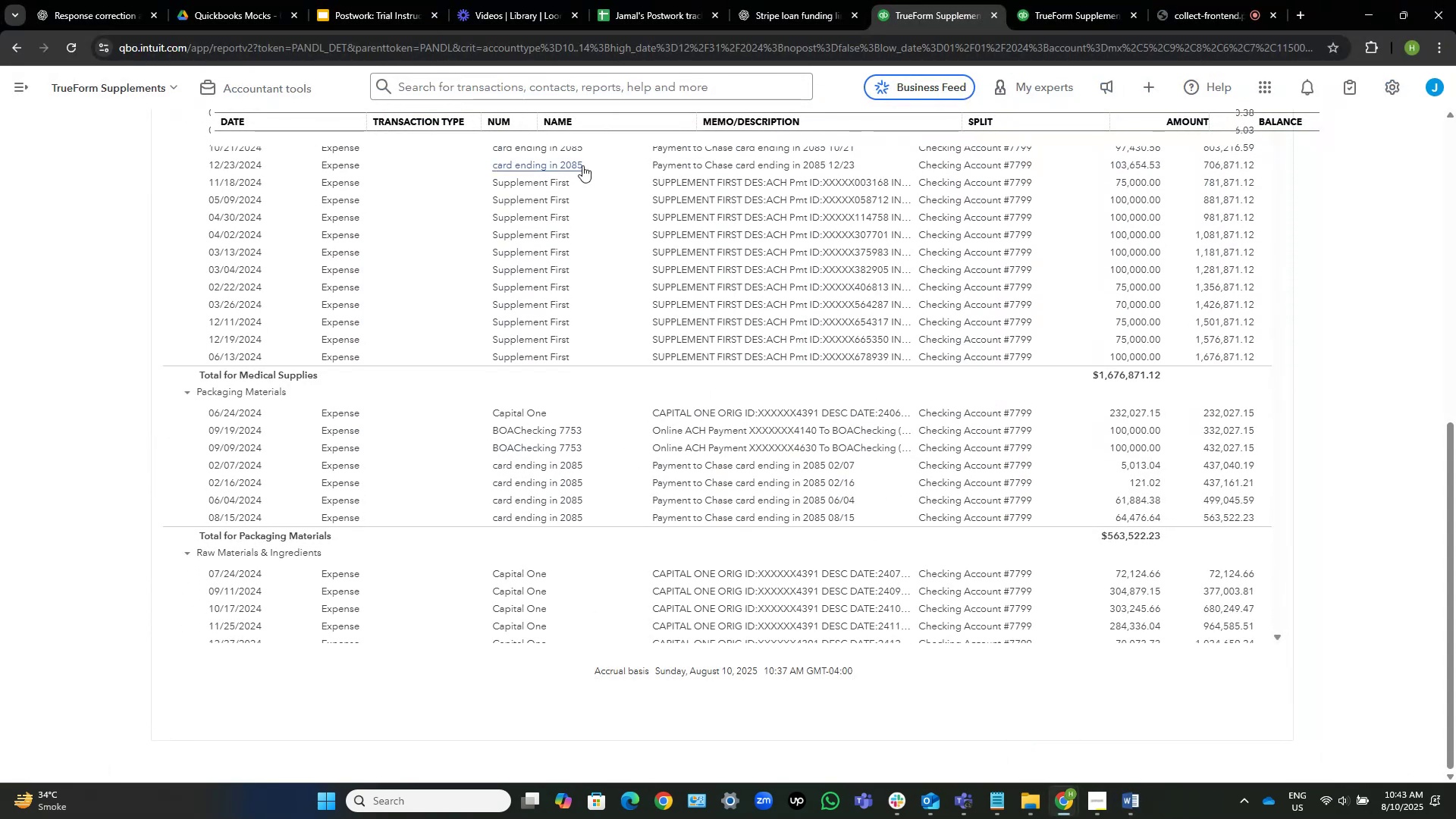 
left_click_drag(start_coordinate=[596, 165], to_coordinate=[494, 165])
 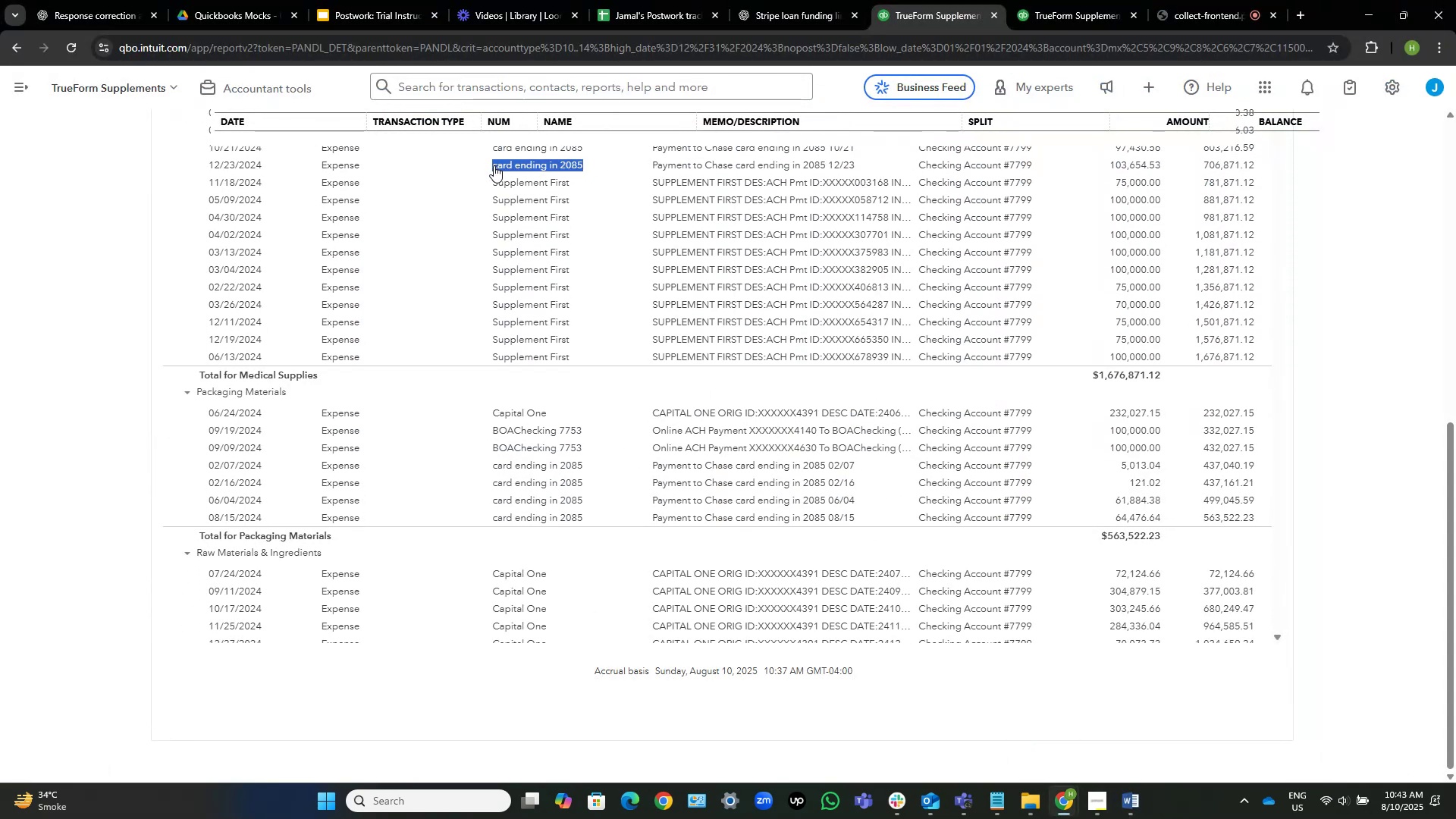 
key(Control+C)
 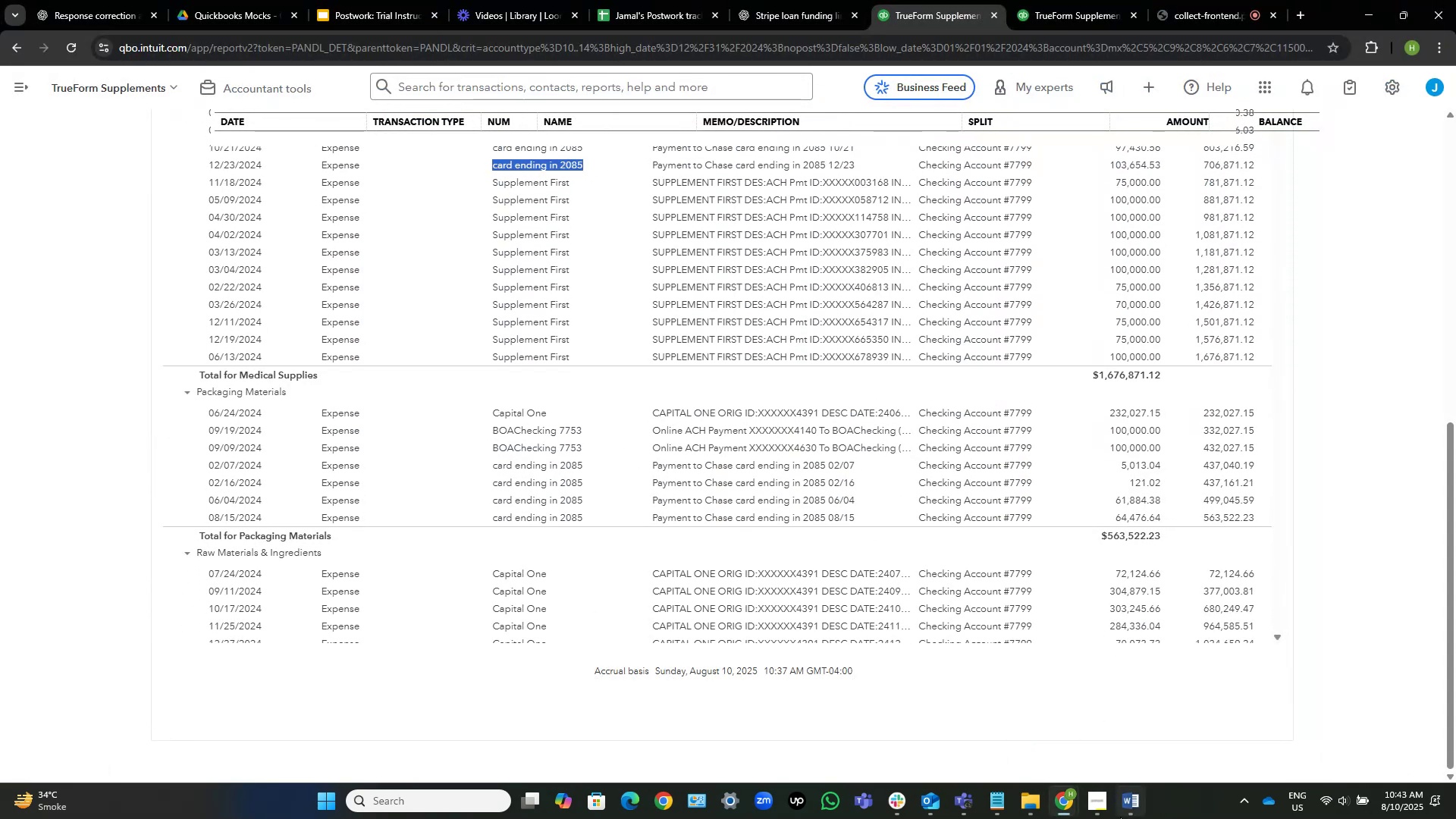 
left_click([1118, 808])
 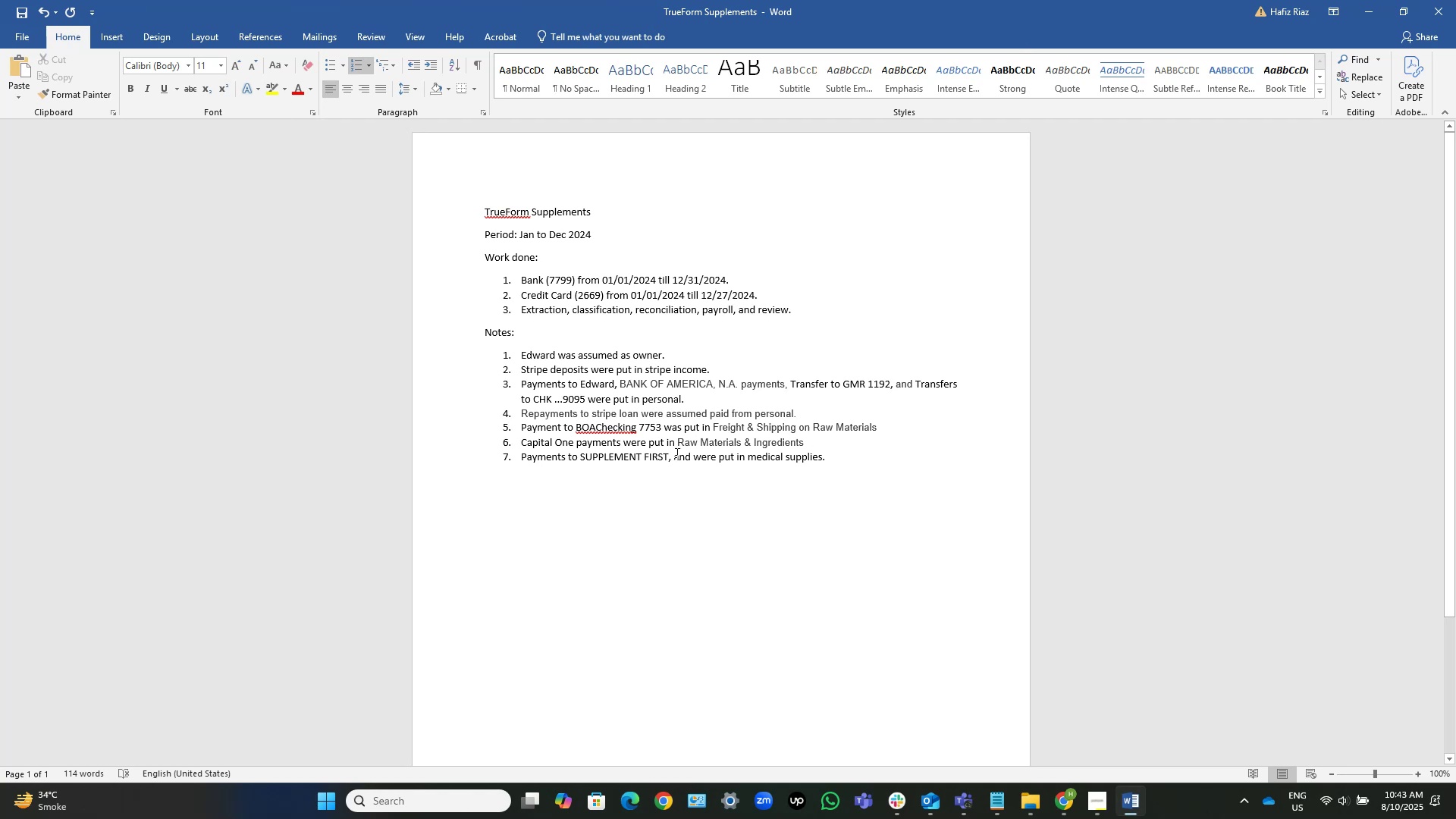 
left_click([698, 457])
 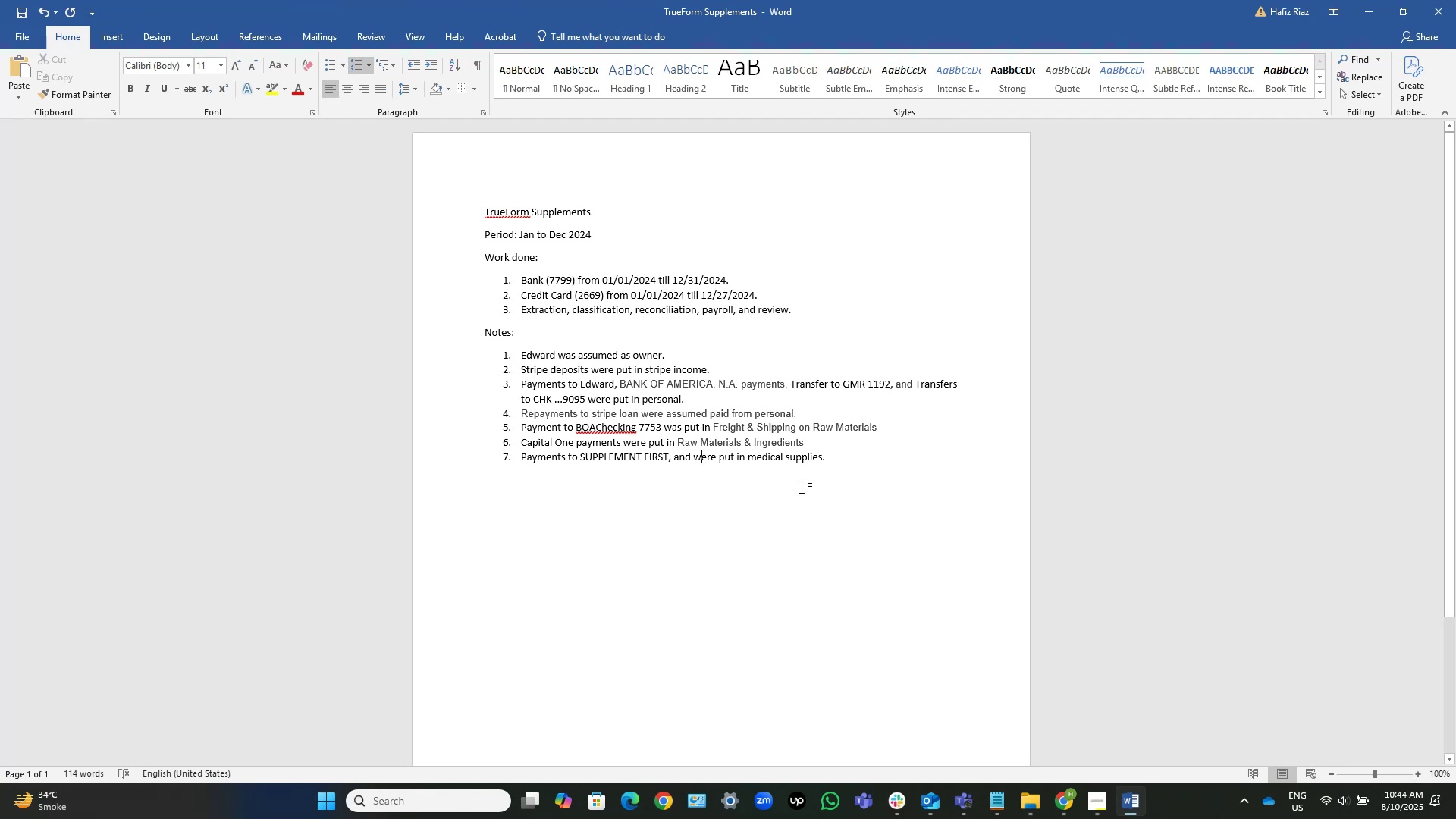 
key(ArrowLeft)
 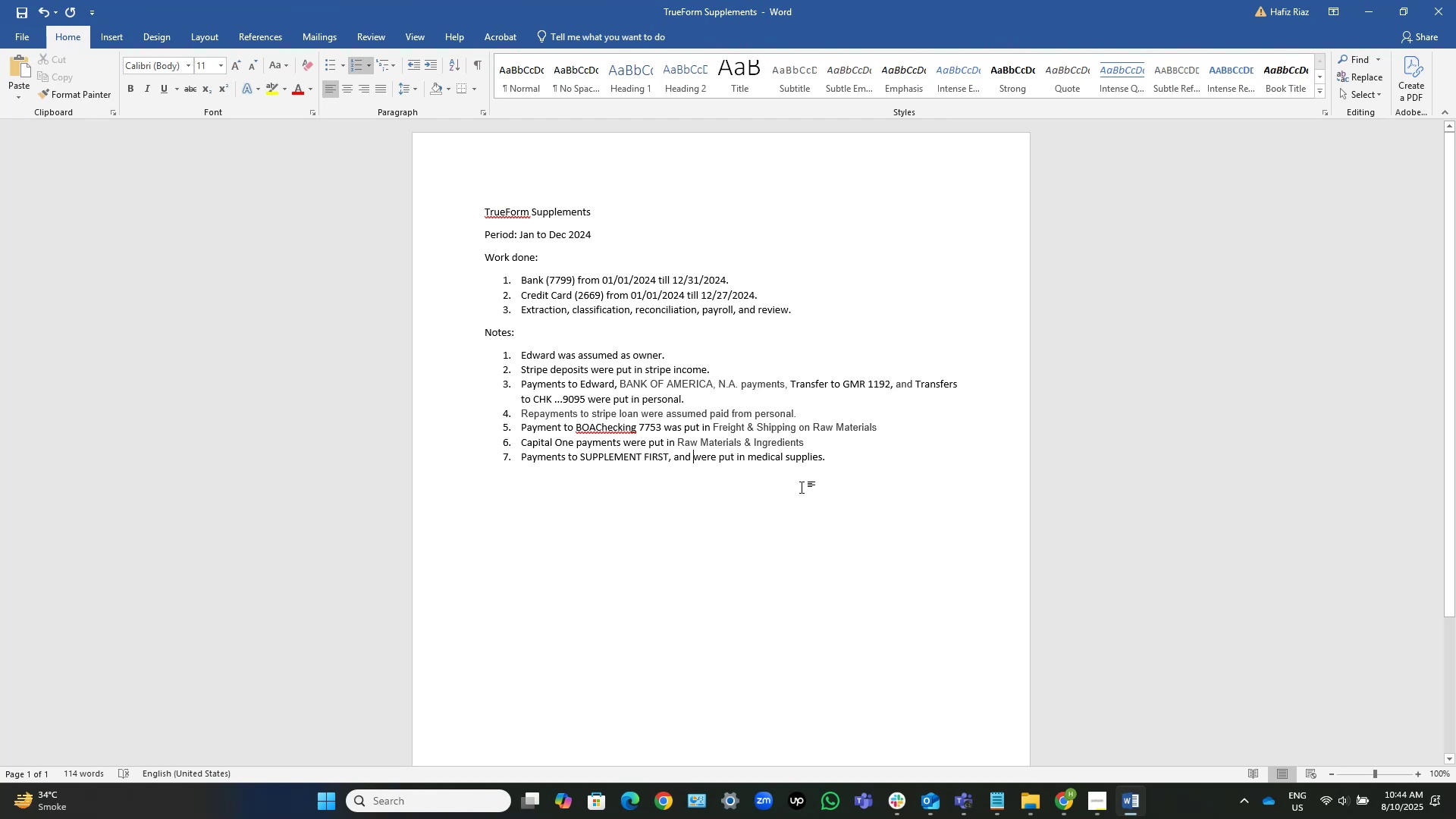 
key(ArrowRight)
 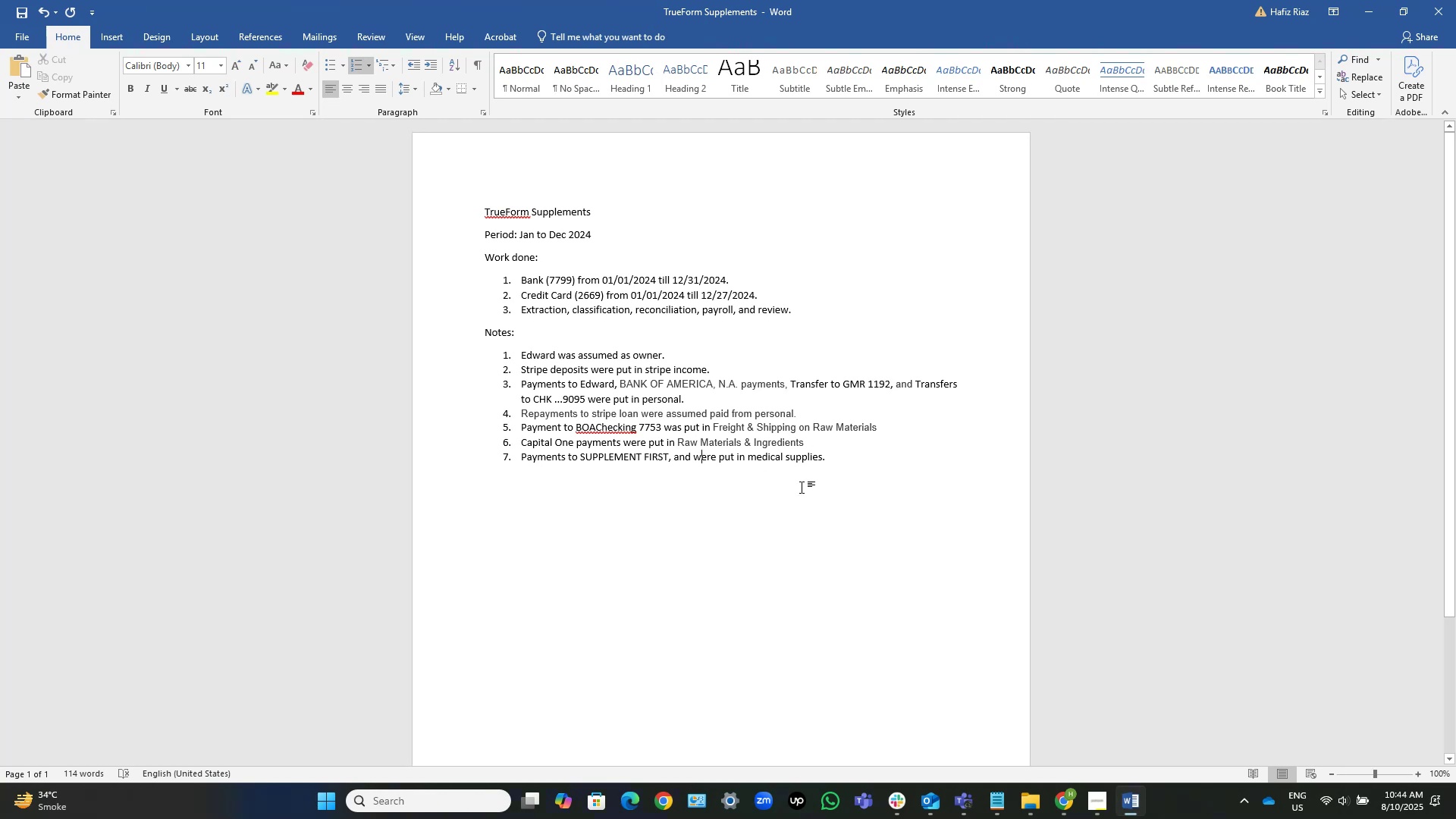 
key(ArrowLeft)
 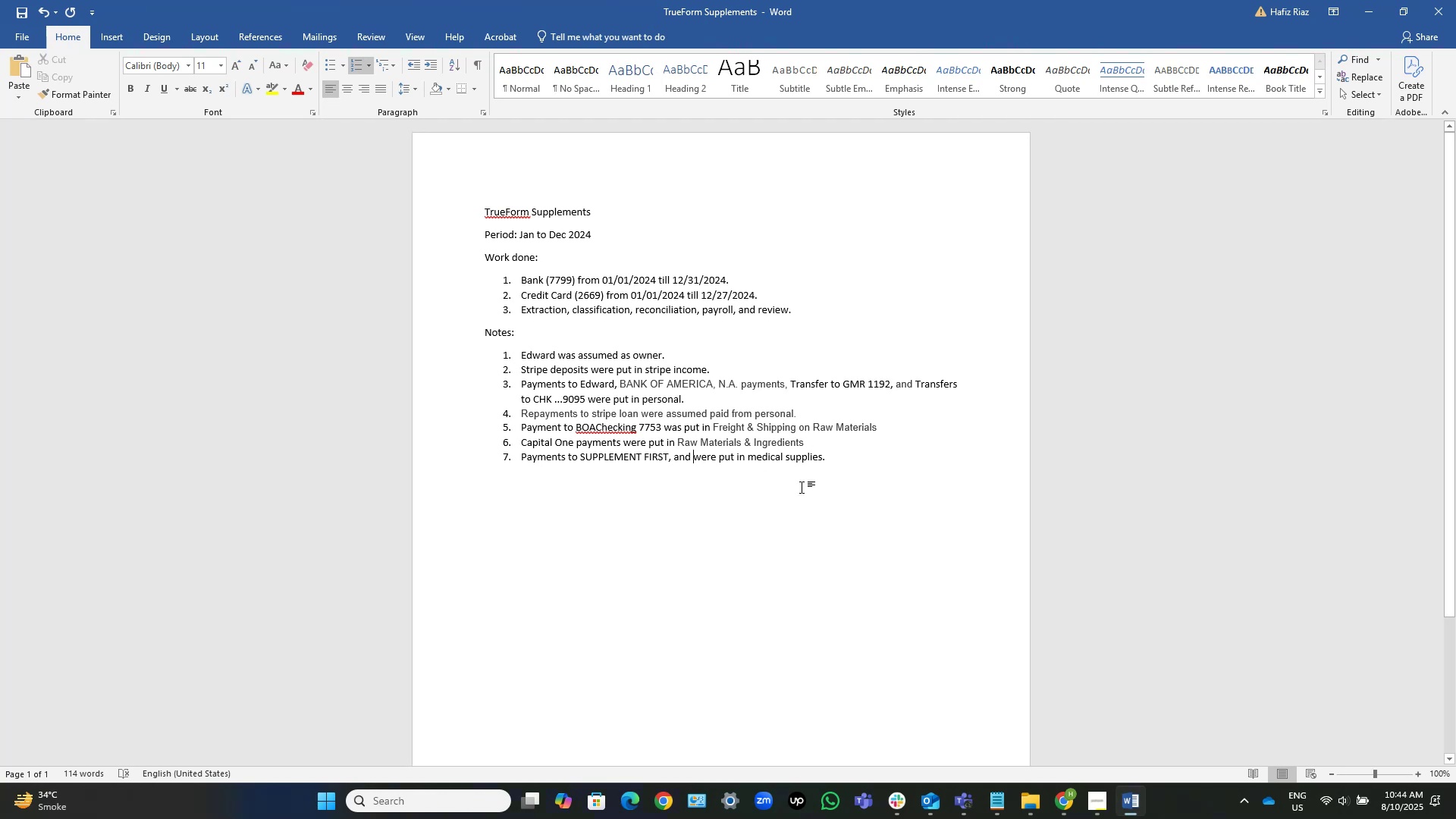 
key(Space)
 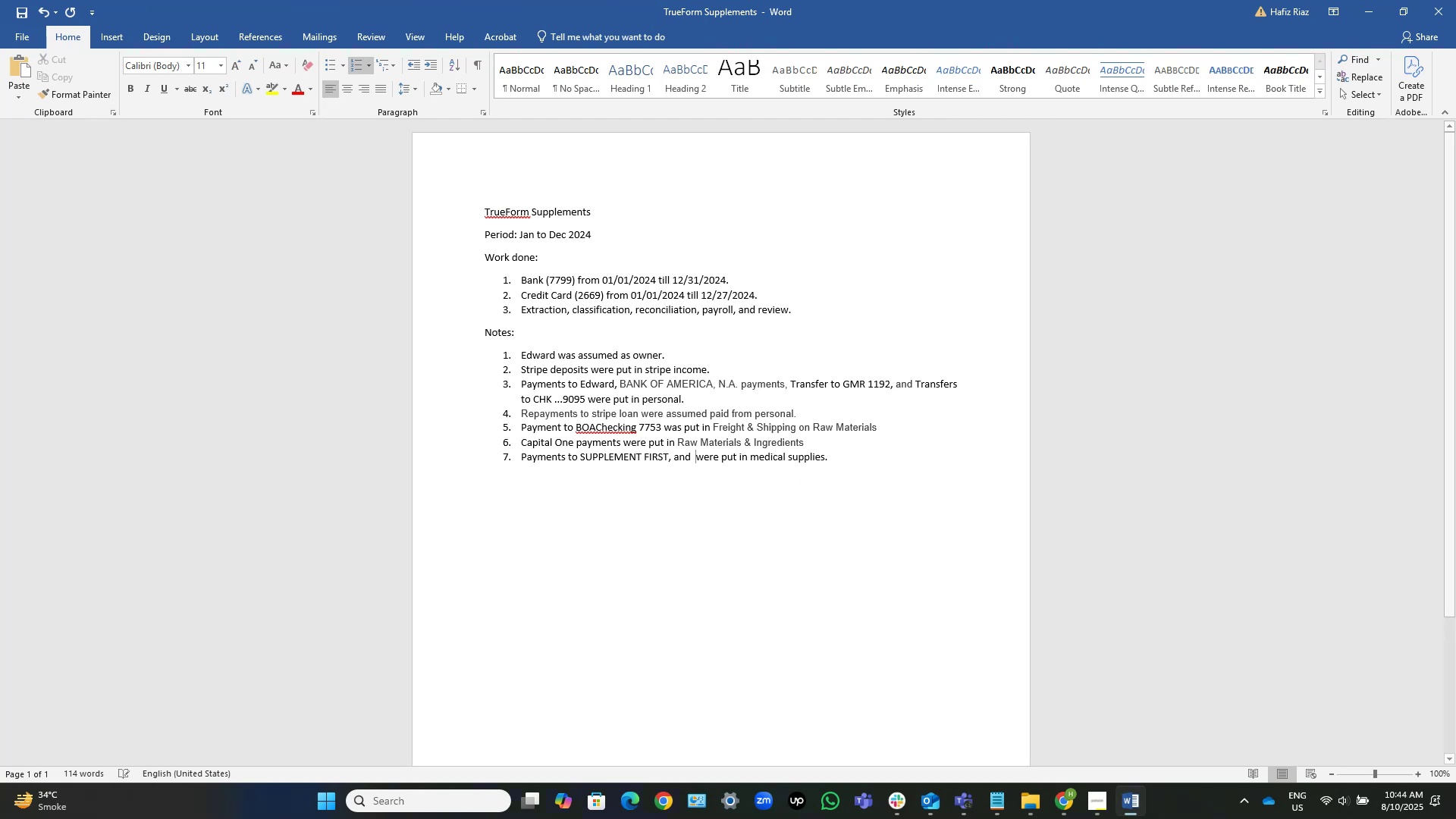 
key(ArrowLeft)
 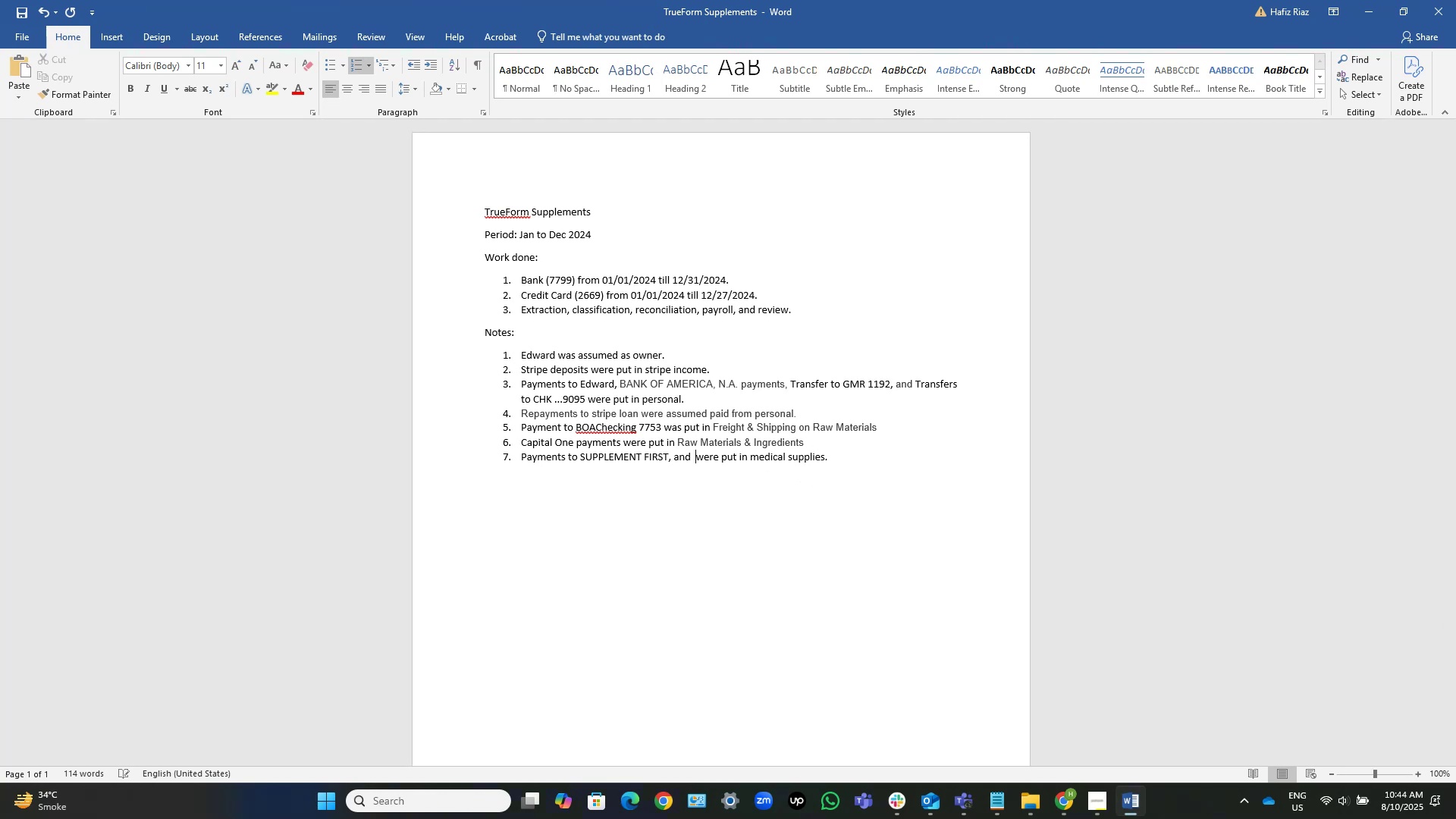 
key(Control+V)
 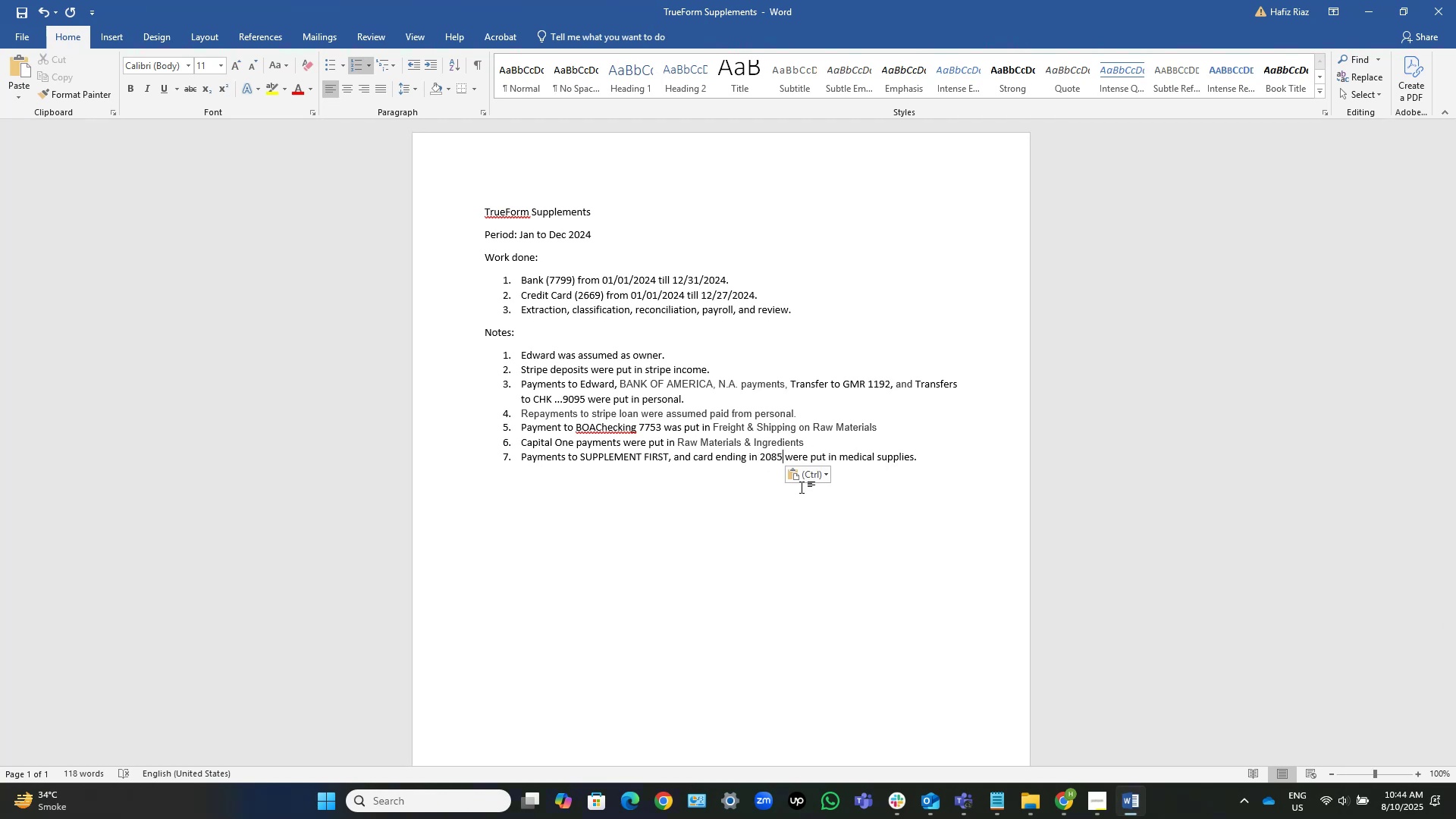 
key(Control+S)
 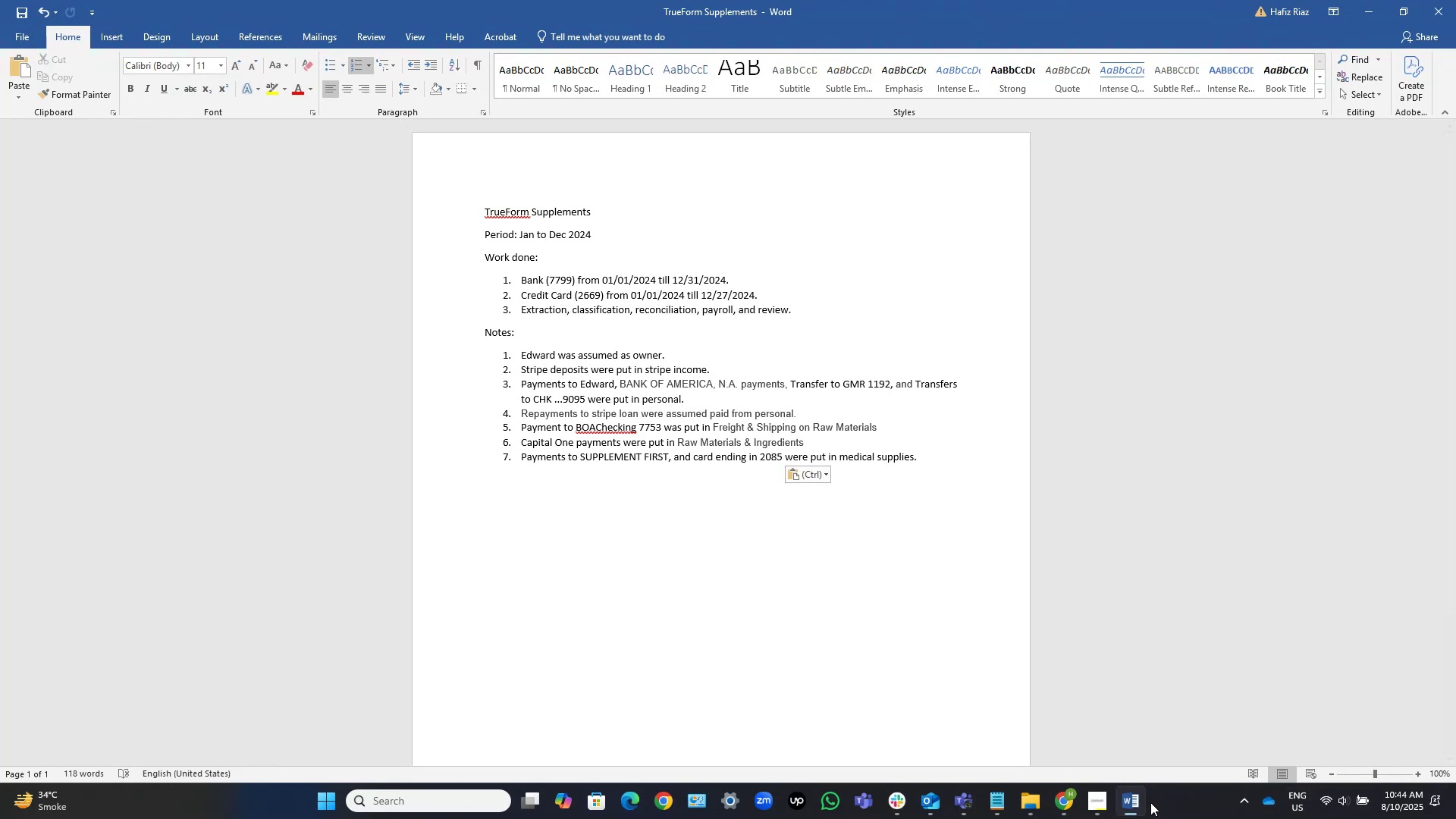 
wait(5.38)
 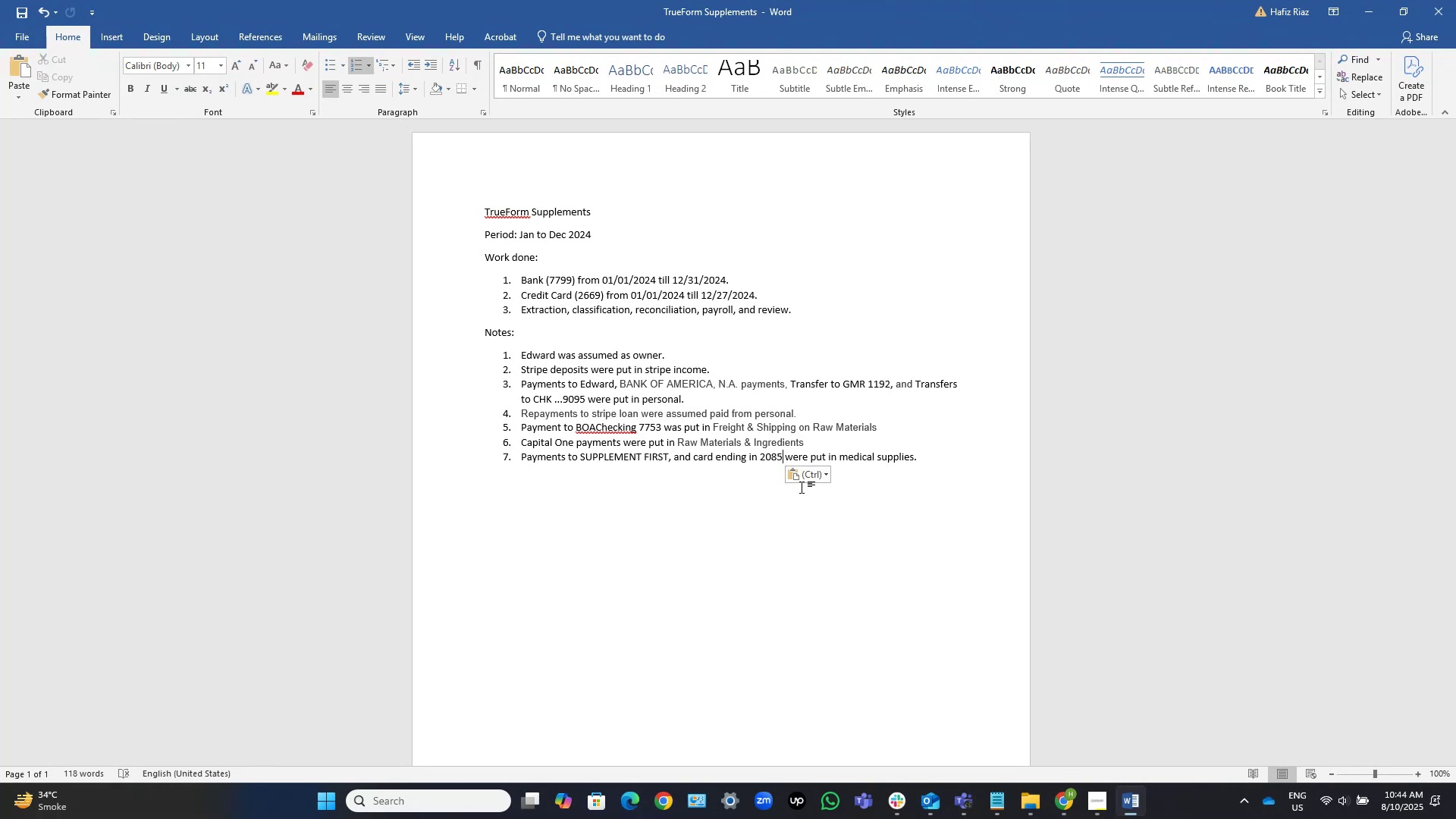 
left_click([1126, 805])
 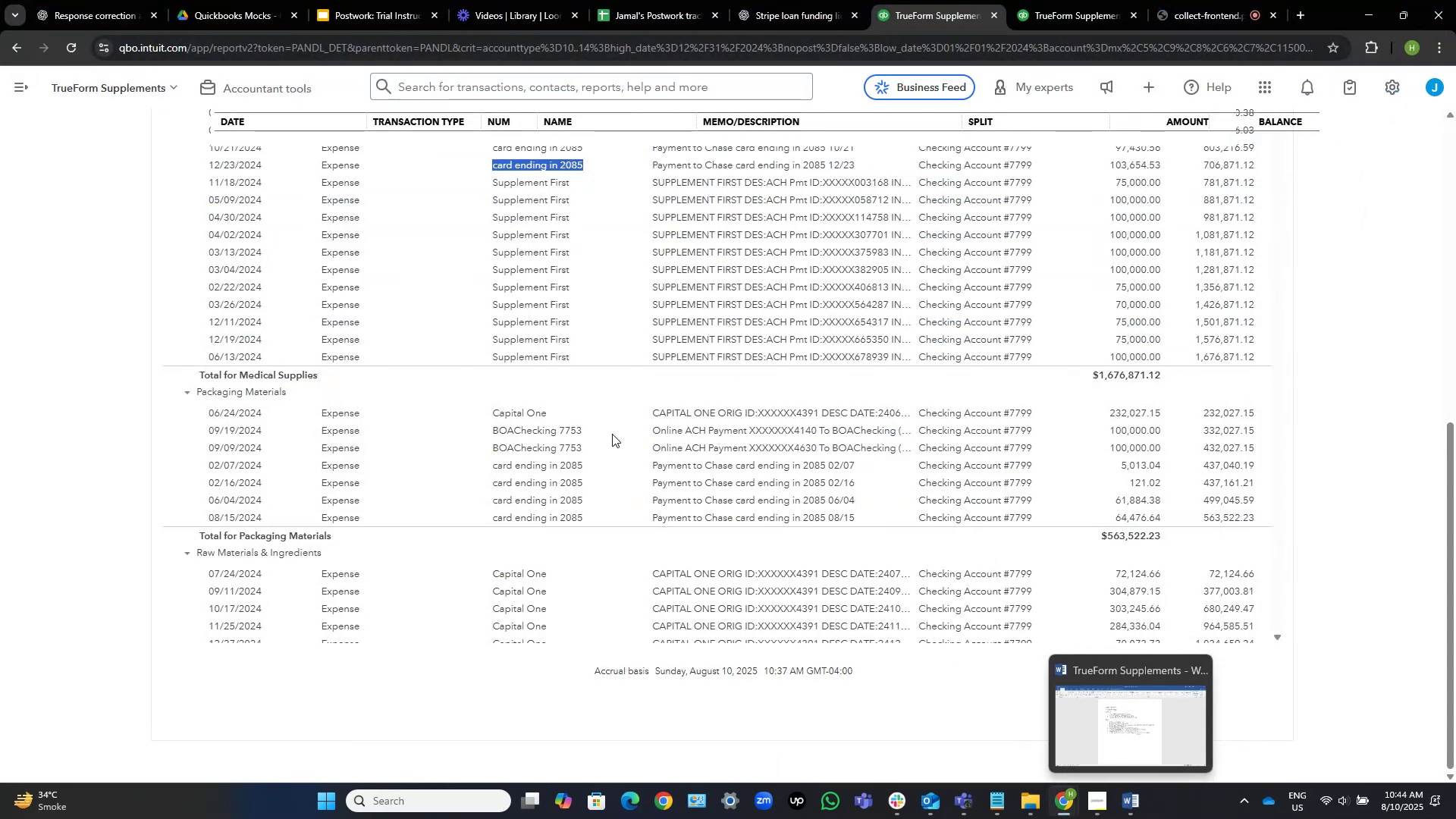 
left_click([611, 442])
 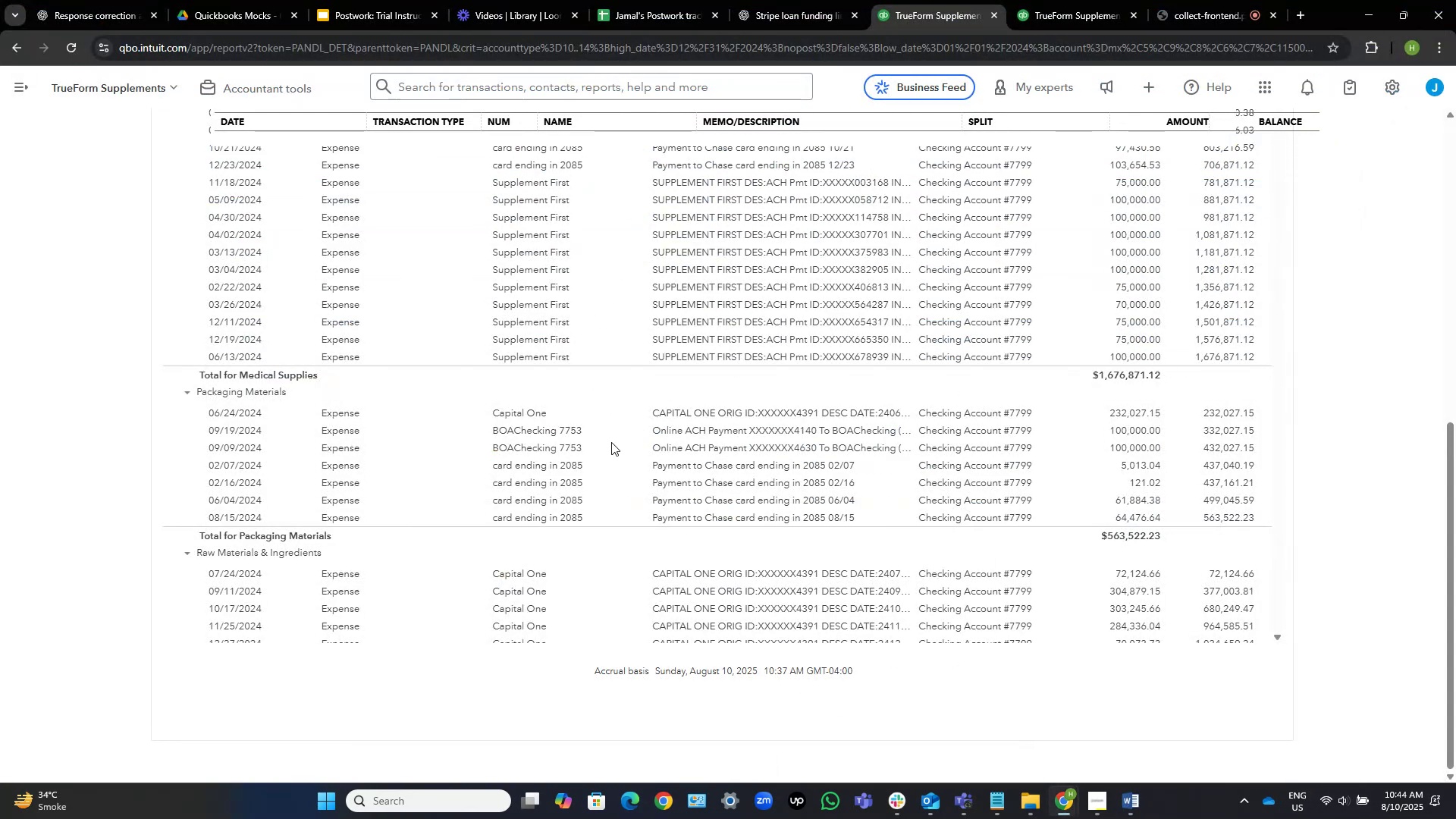 
scroll: coordinate [655, 419], scroll_direction: down, amount: 9.0
 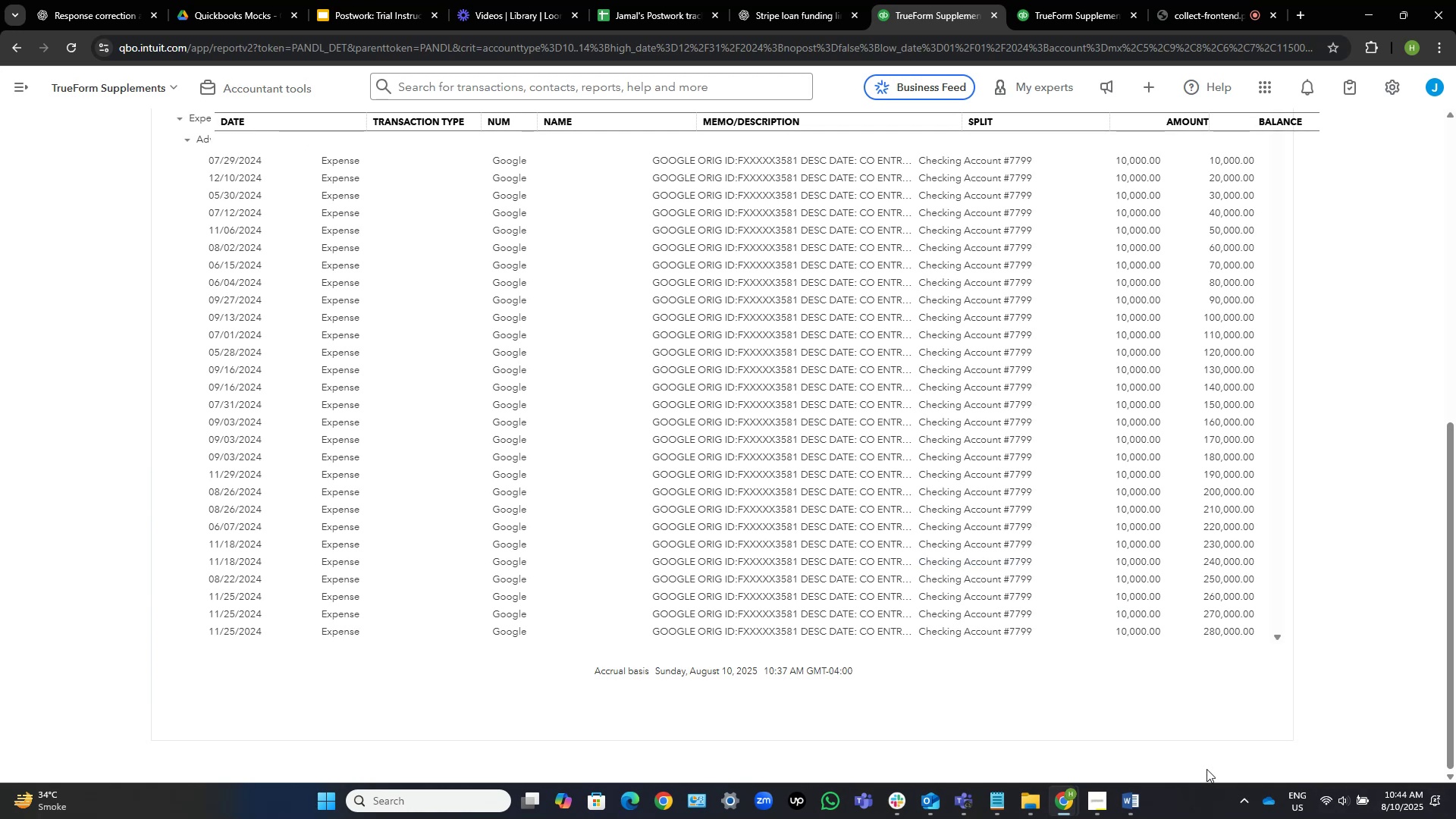 
left_click([1115, 808])
 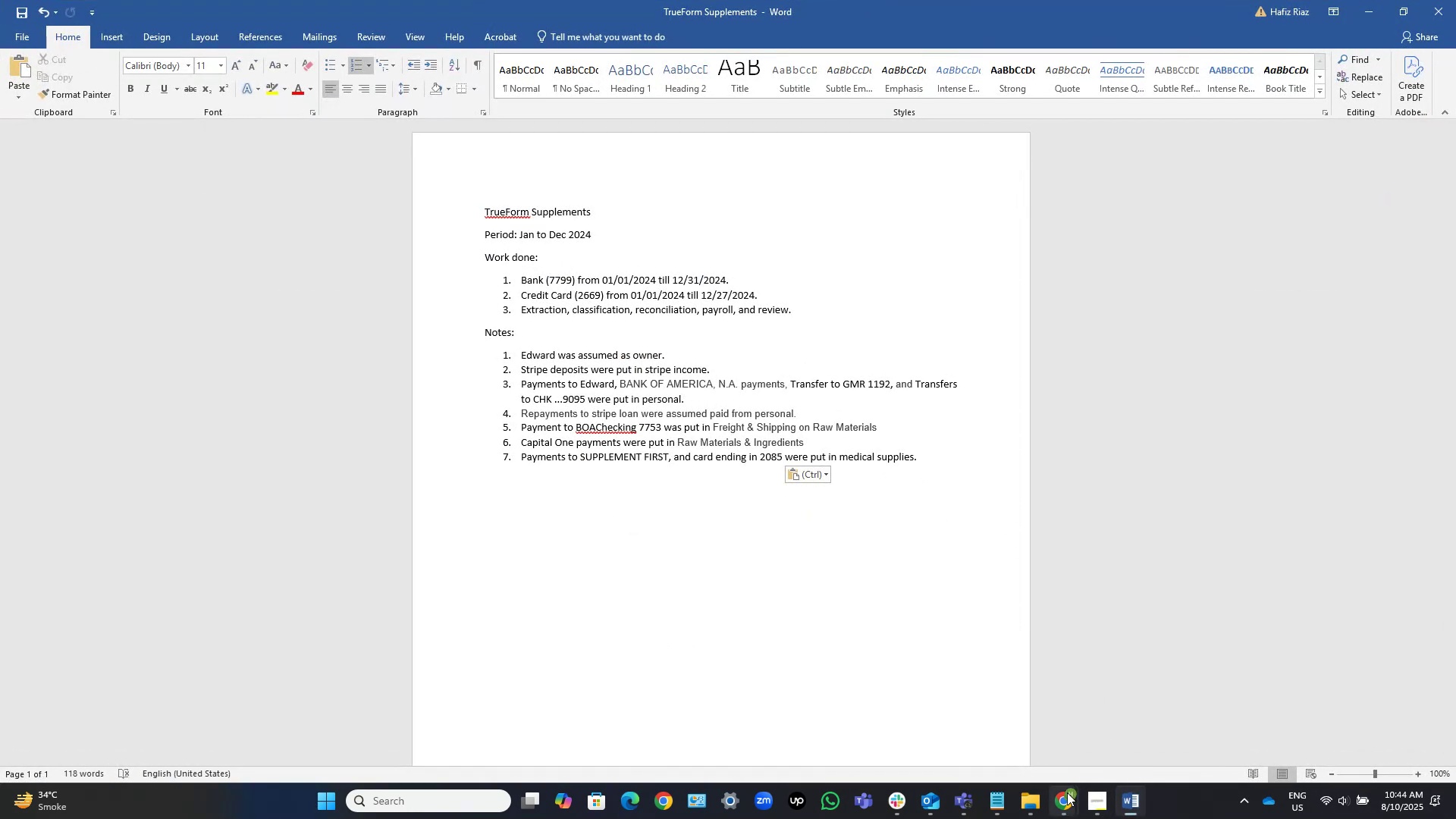 
left_click([1029, 701])
 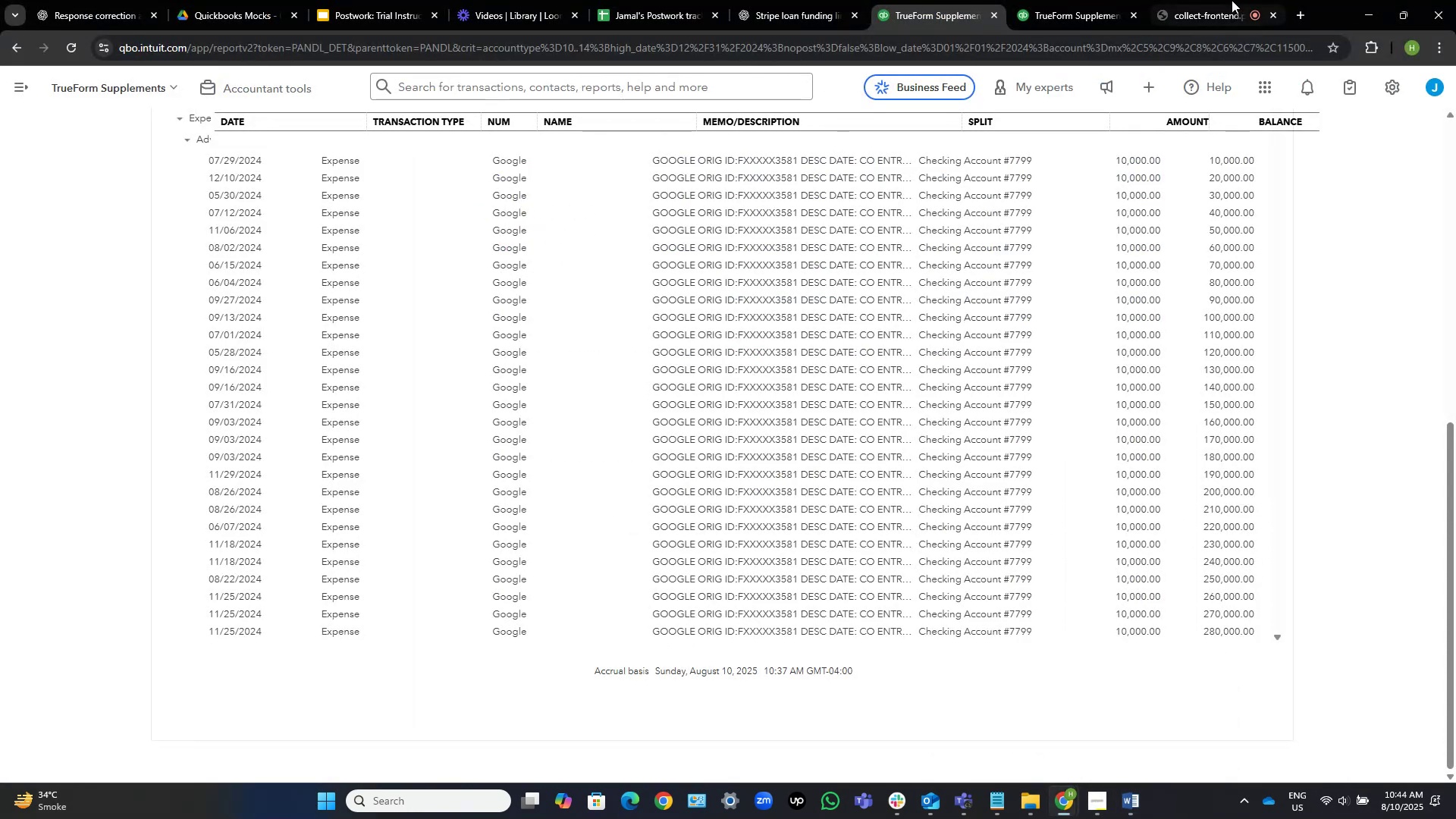 
left_click([1222, 0])
 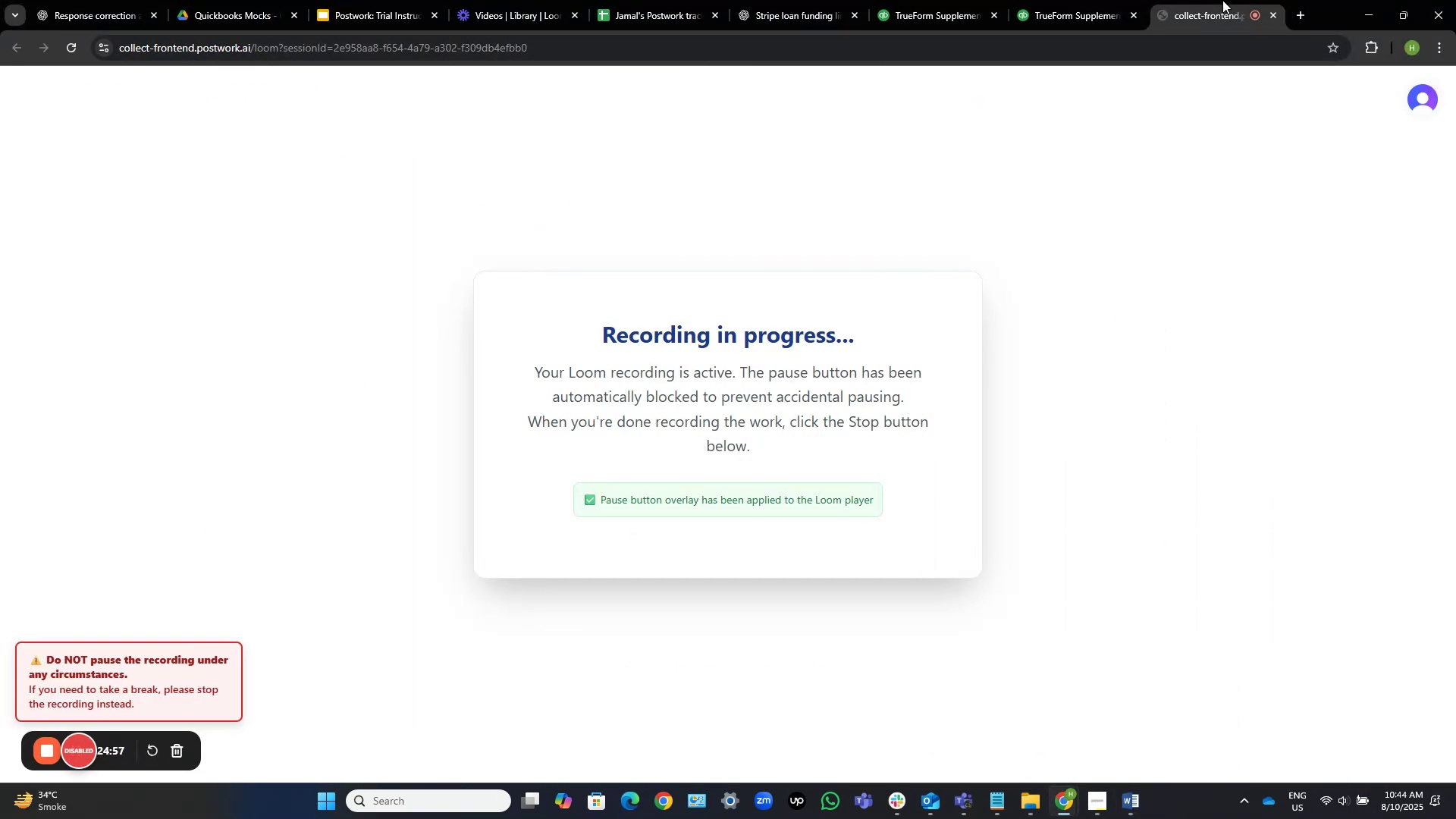 
left_click([916, 0])
 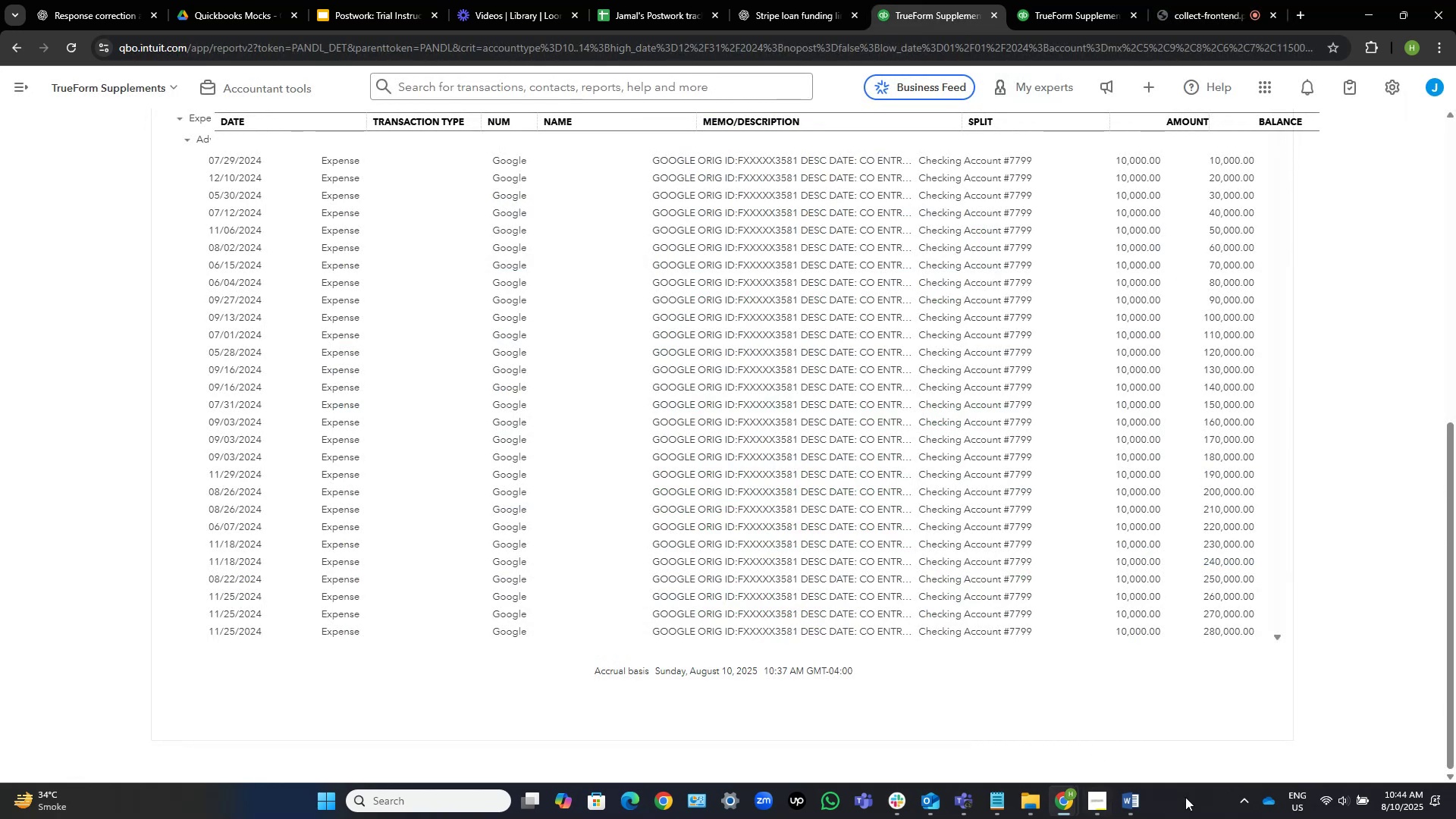 
left_click([1130, 802])
 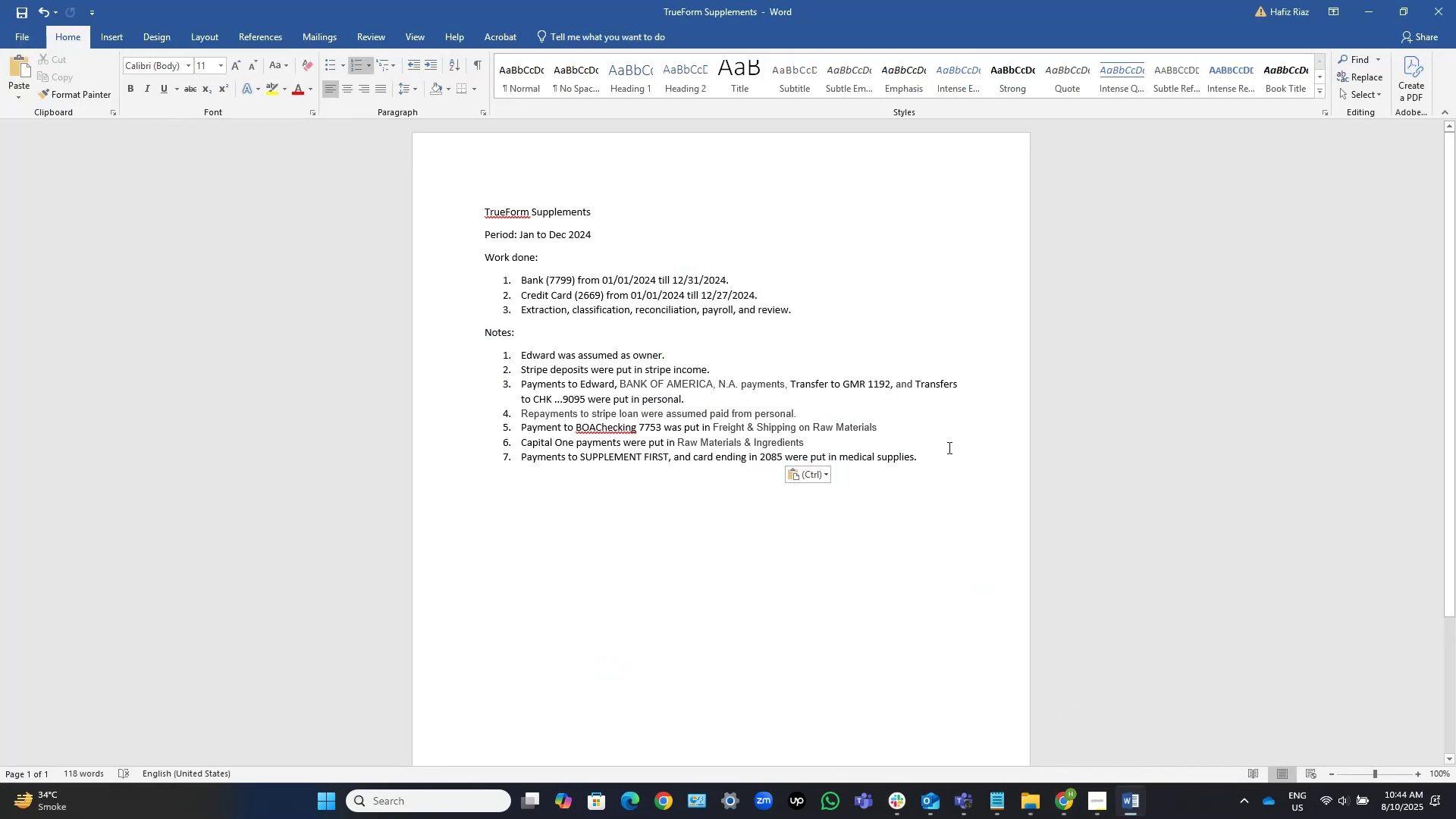 
left_click([955, 457])
 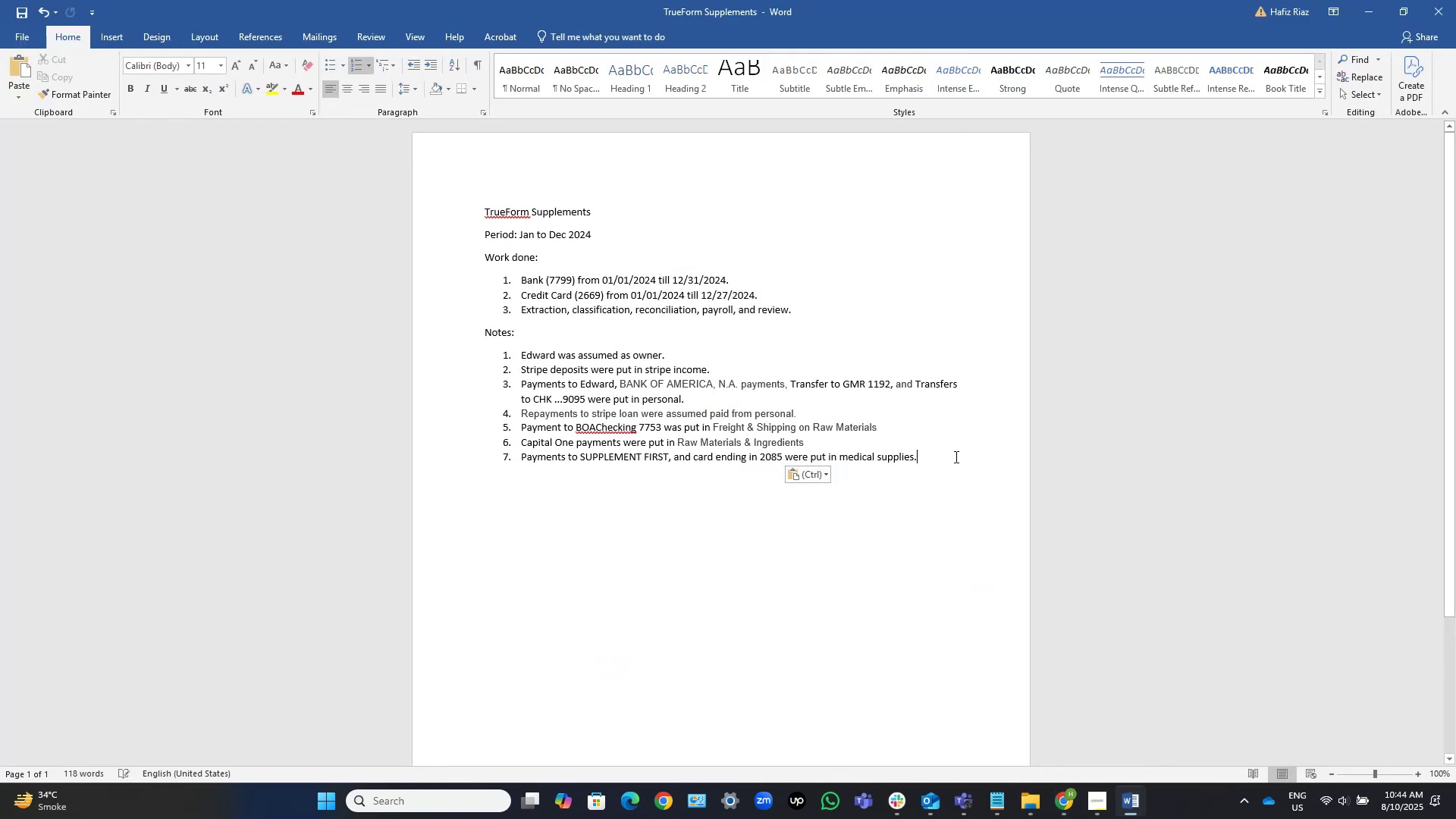 
key(NumpadEnter)
type(Google payments were put in )
 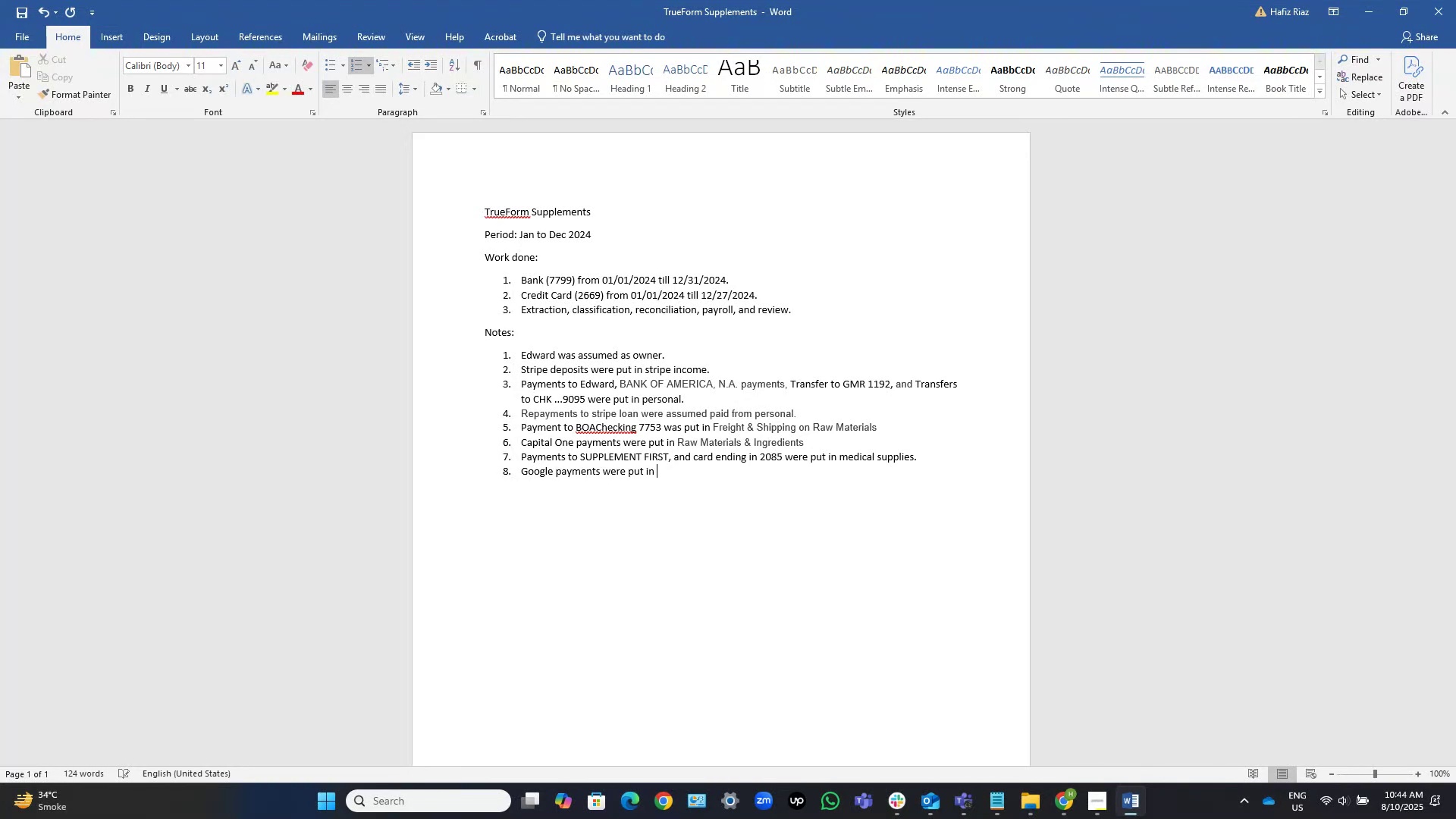 
wait(9.75)
 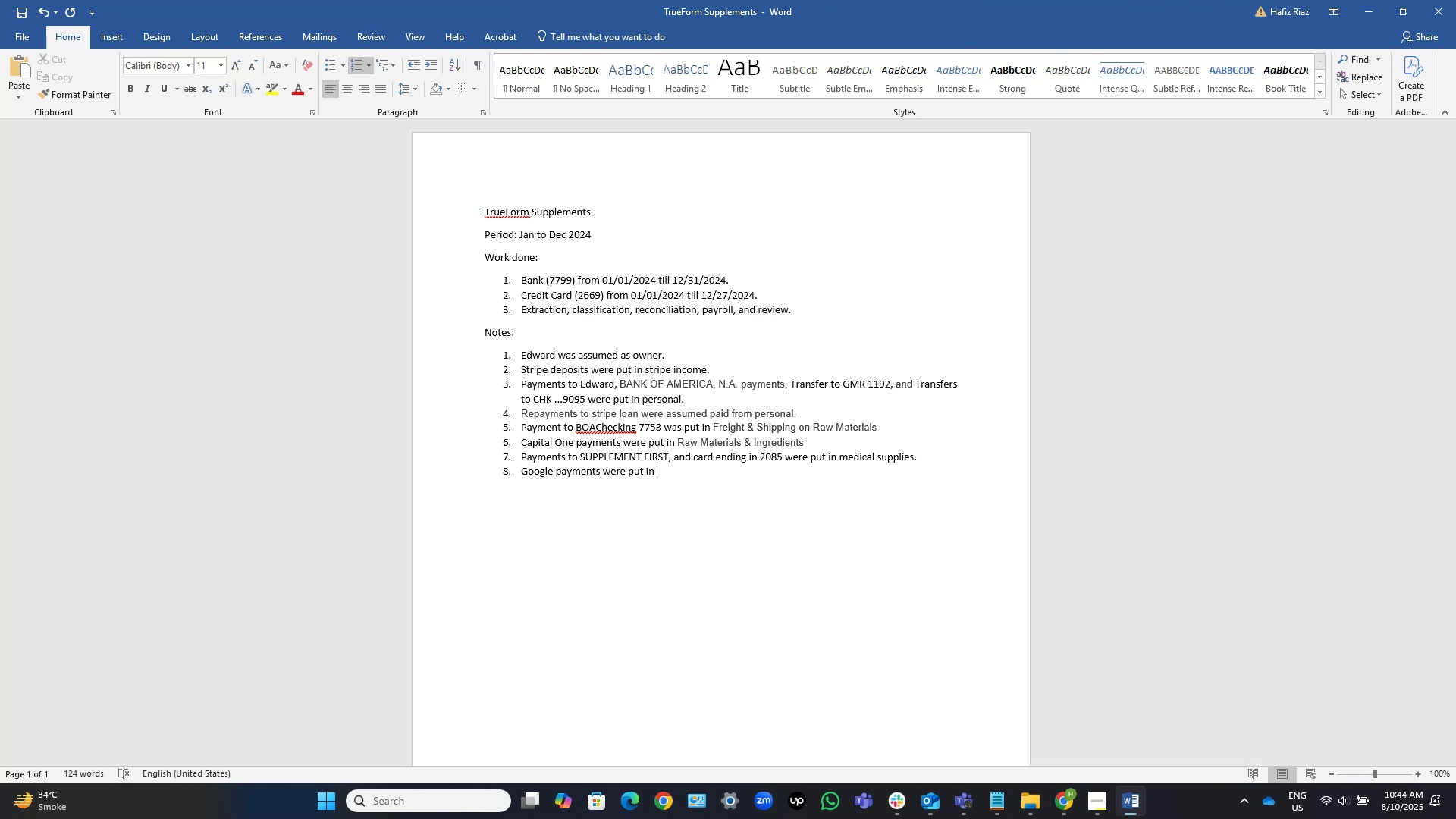 
left_click([1059, 795])
 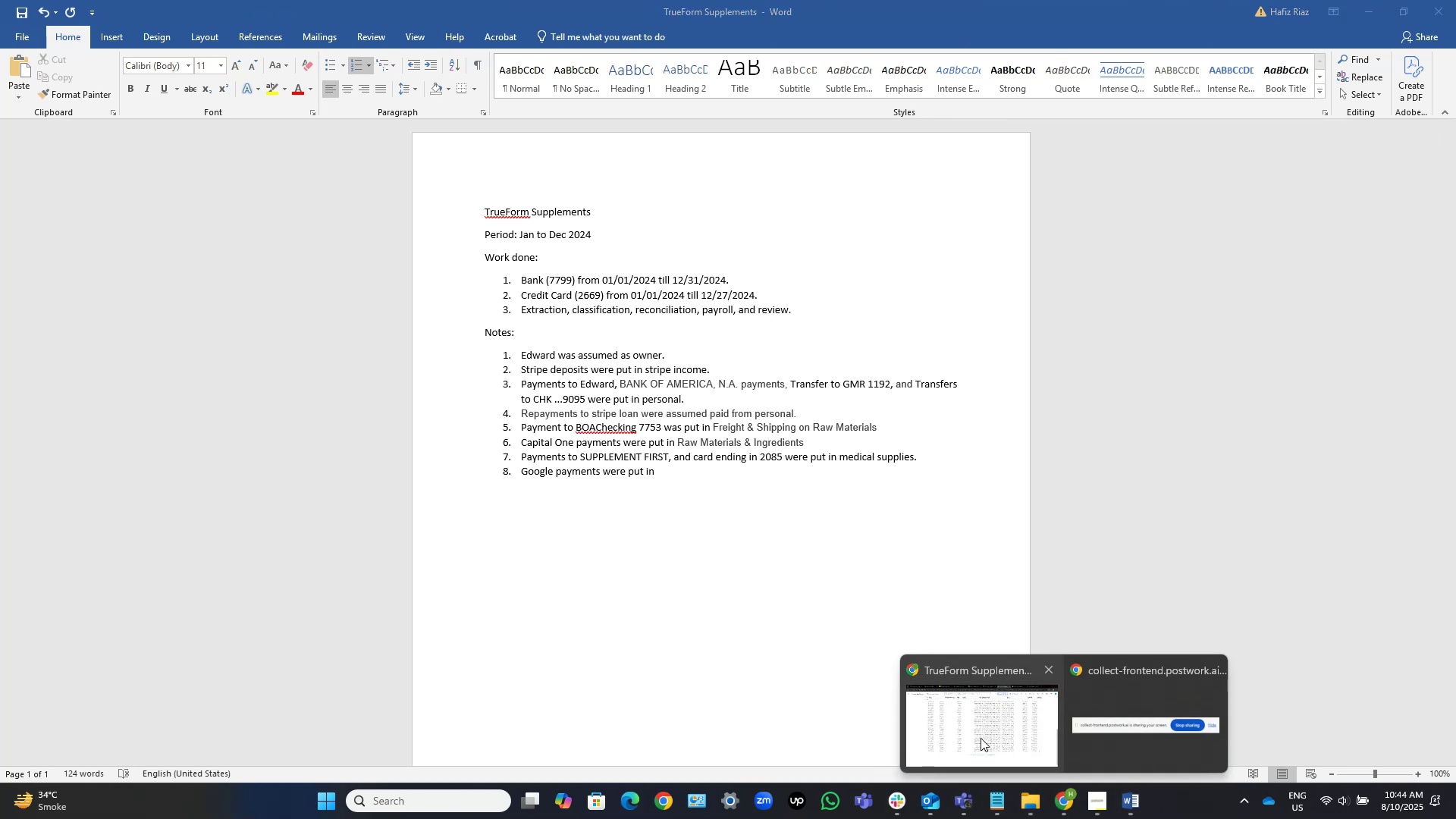 
left_click([981, 741])
 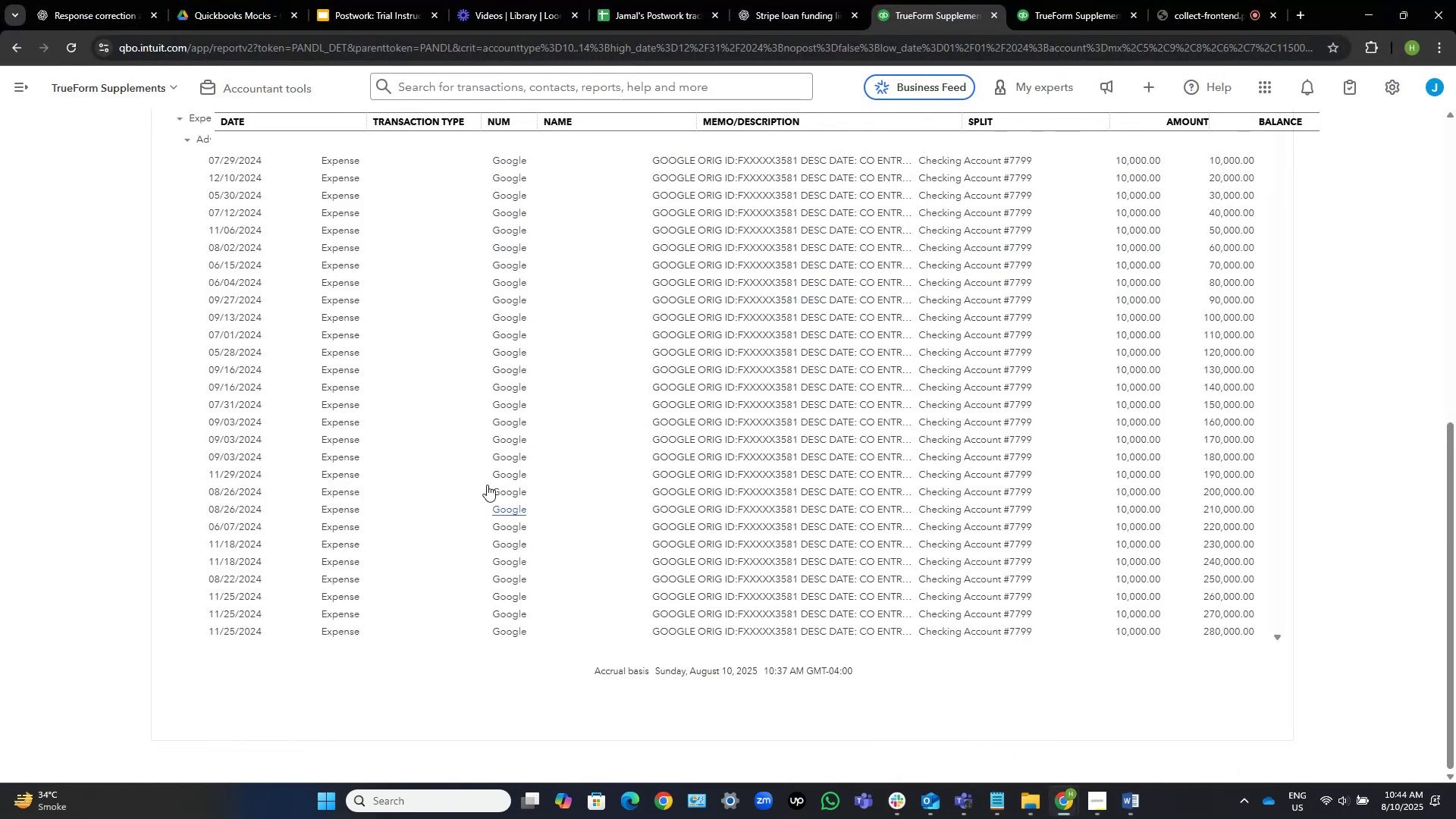 
scroll: coordinate [542, 400], scroll_direction: down, amount: 28.0
 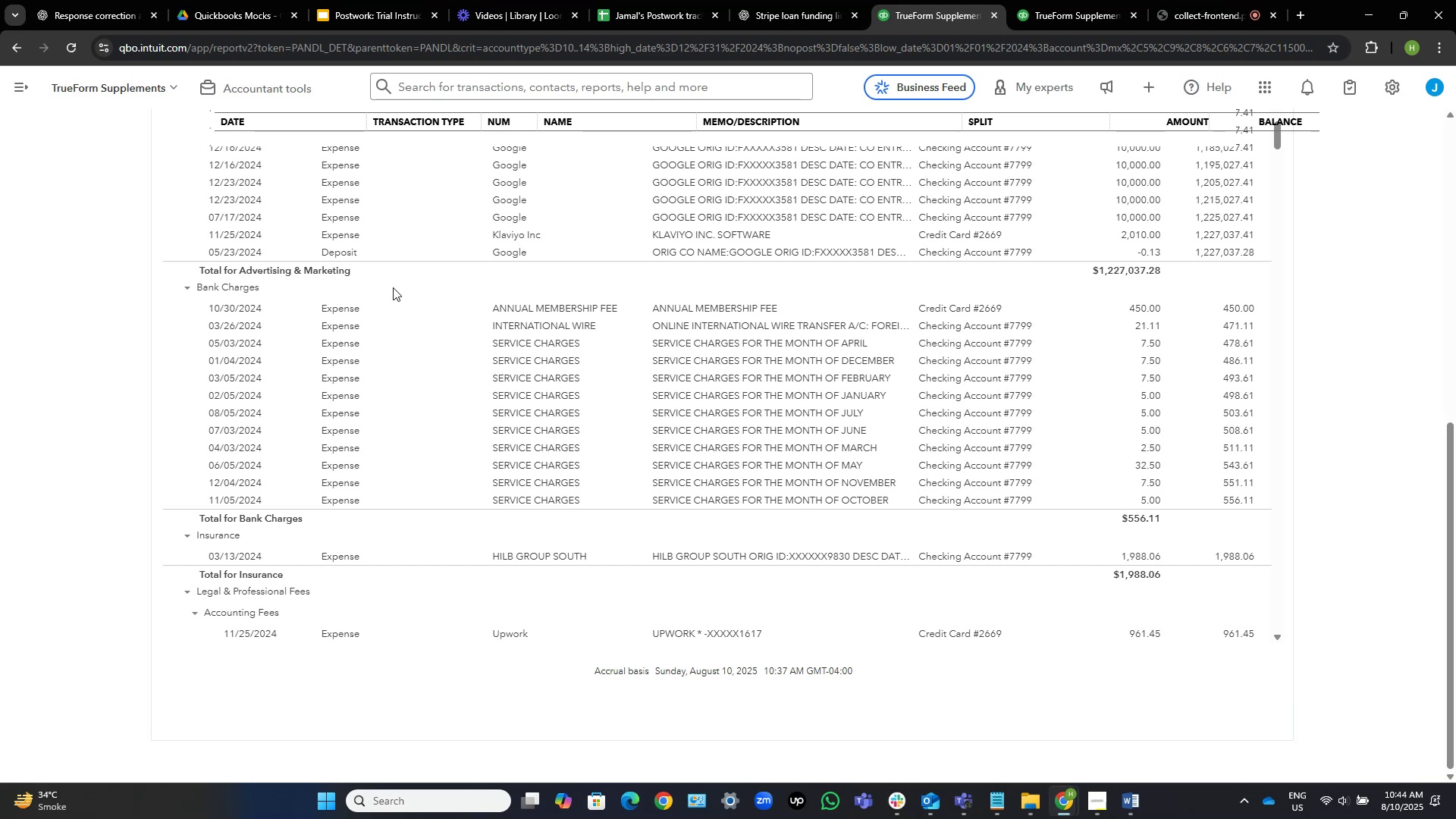 
scroll: coordinate [392, 336], scroll_direction: up, amount: 32.0
 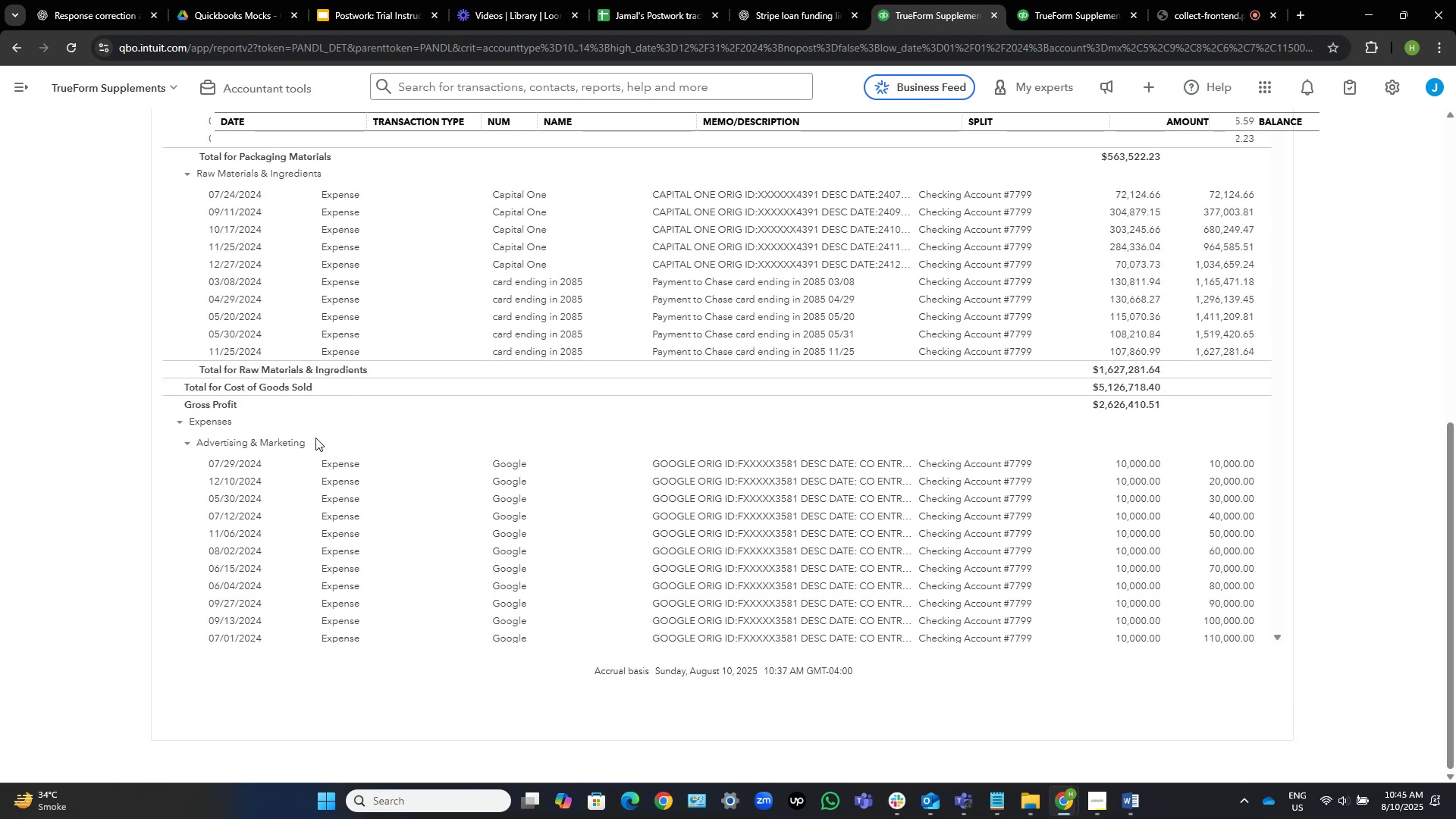 
left_click_drag(start_coordinate=[307, 444], to_coordinate=[196, 447])
 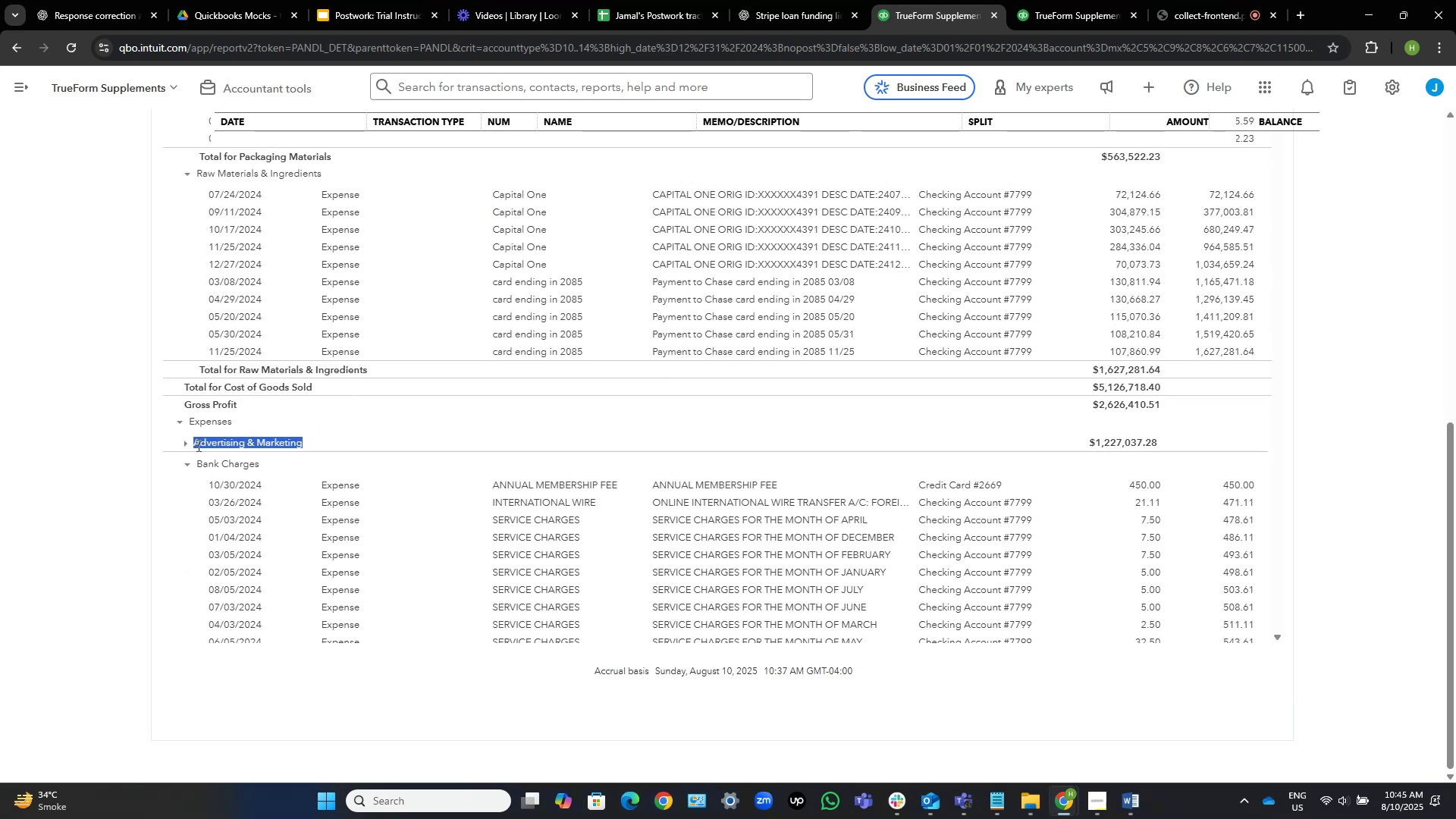 
key(Control+C)
 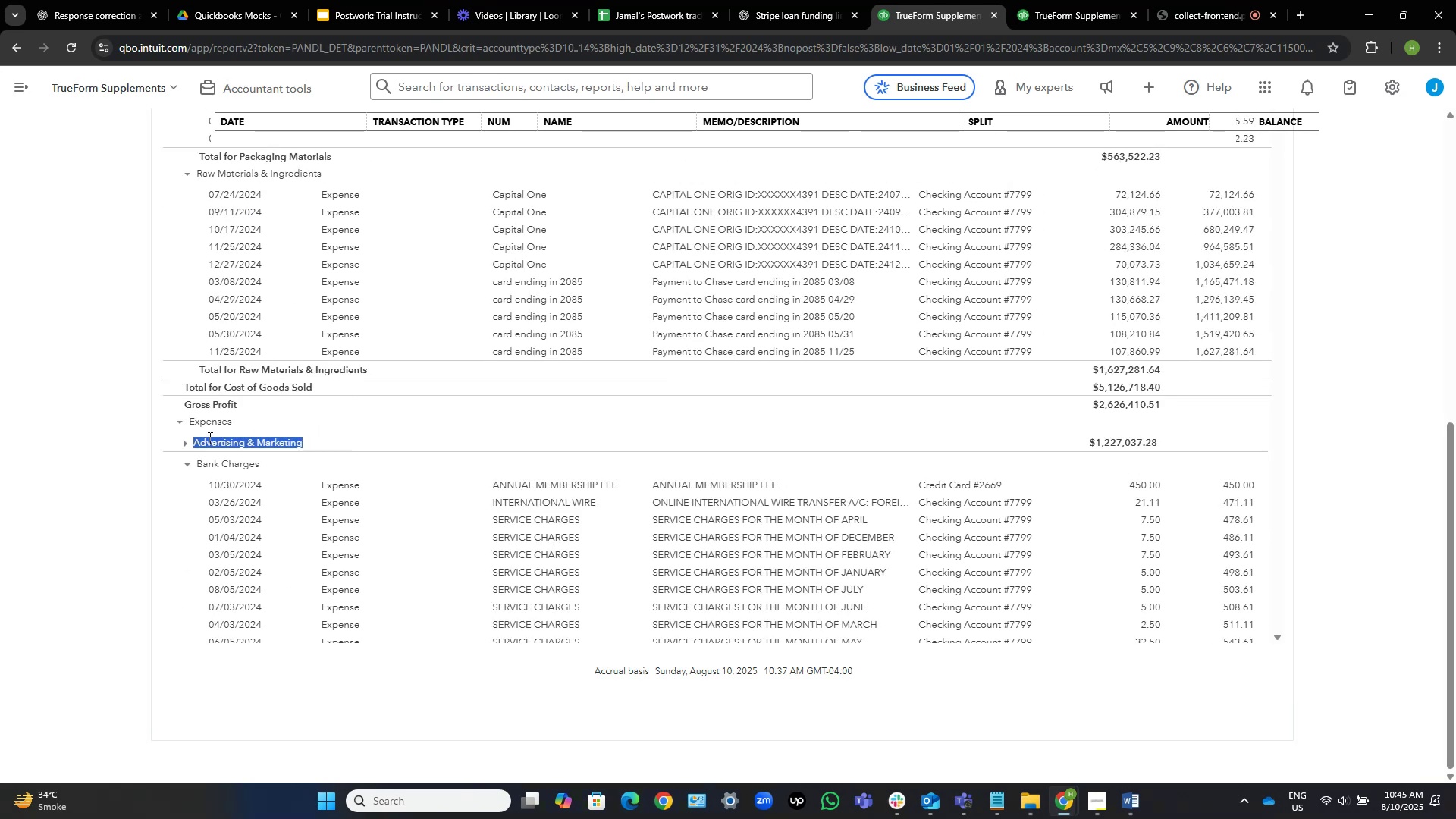 
key(Control+C)
 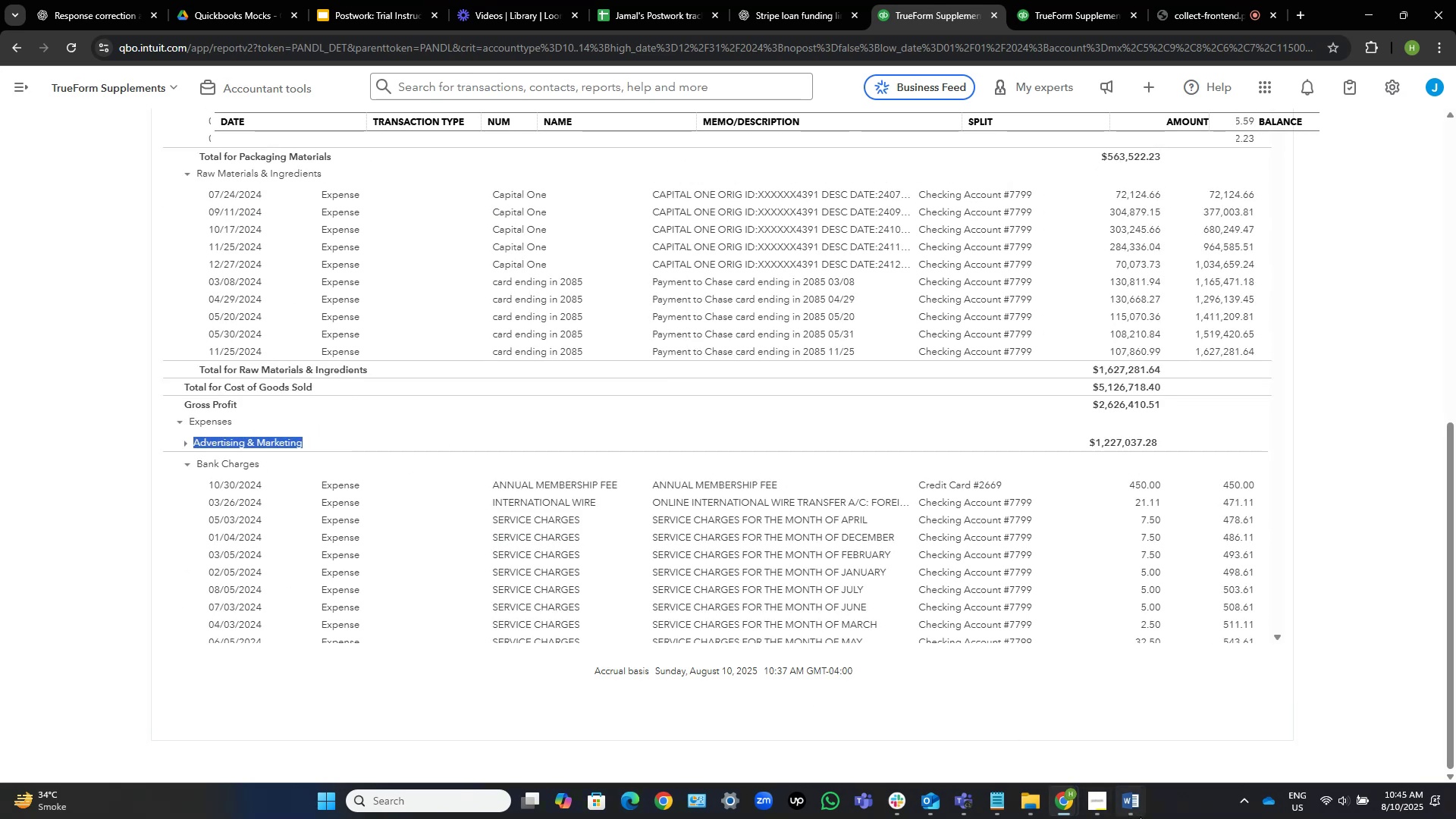 
left_click([1125, 803])
 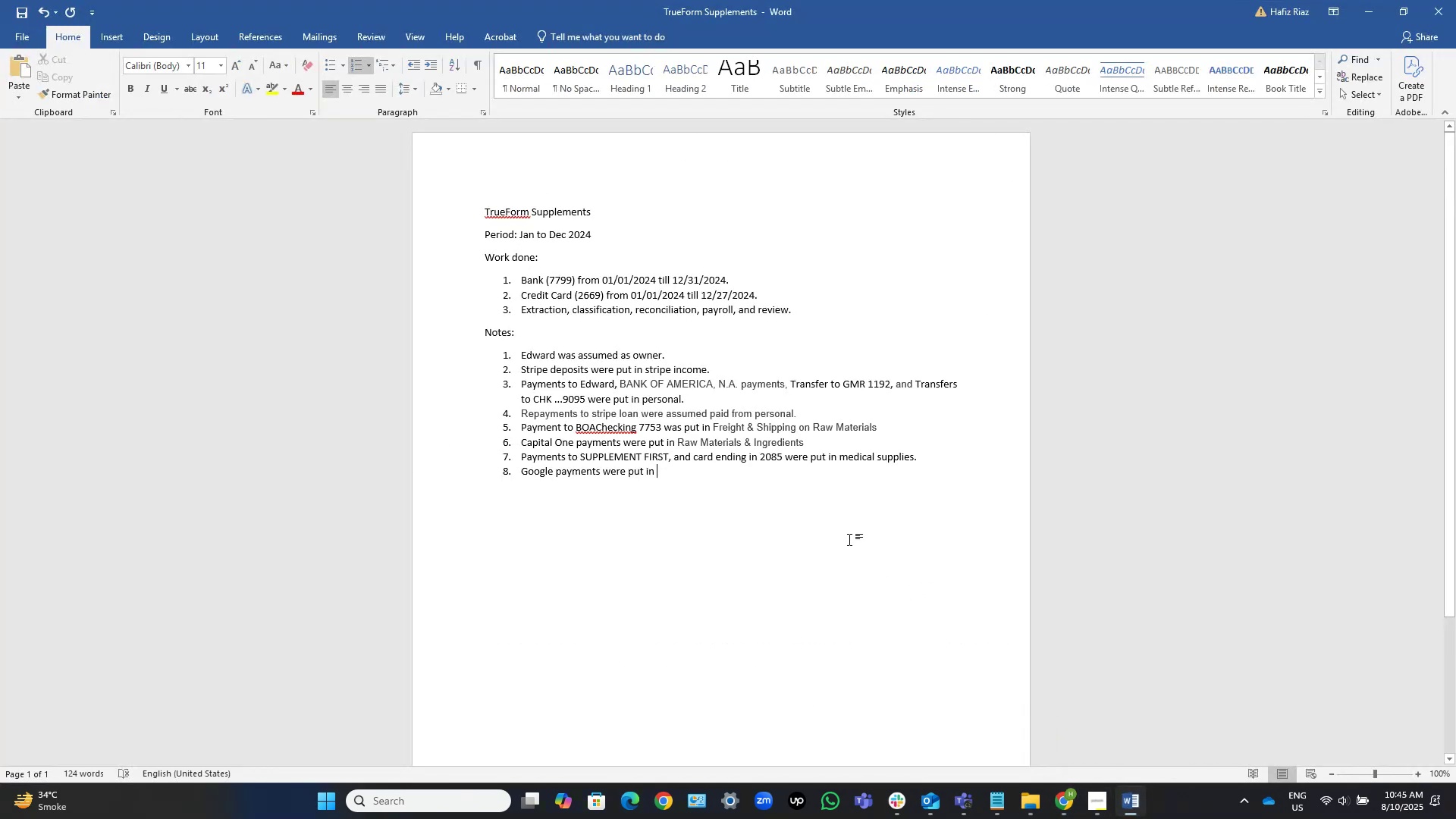 
key(Control+V)
 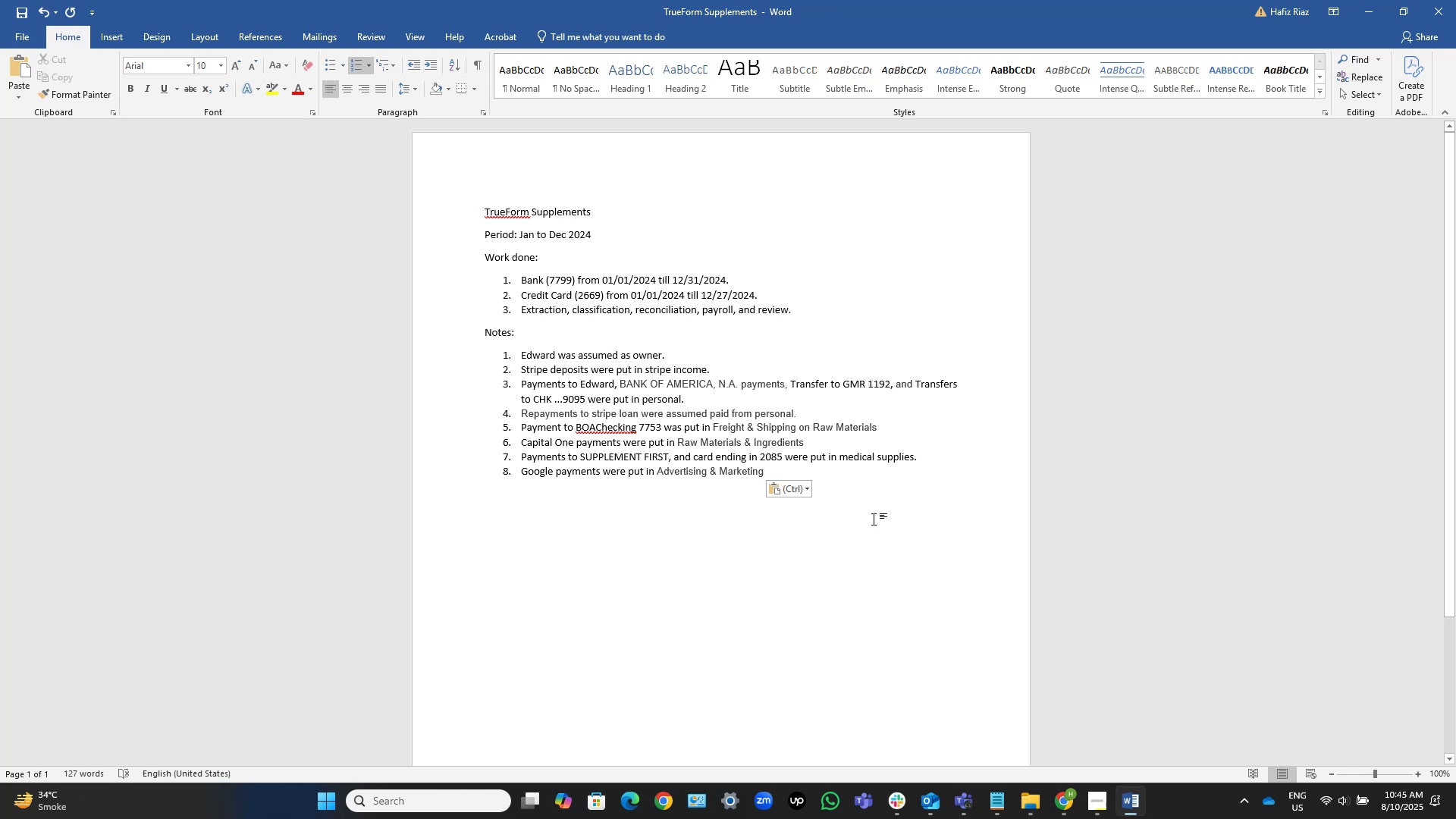 
key(NumpadDecimal)
 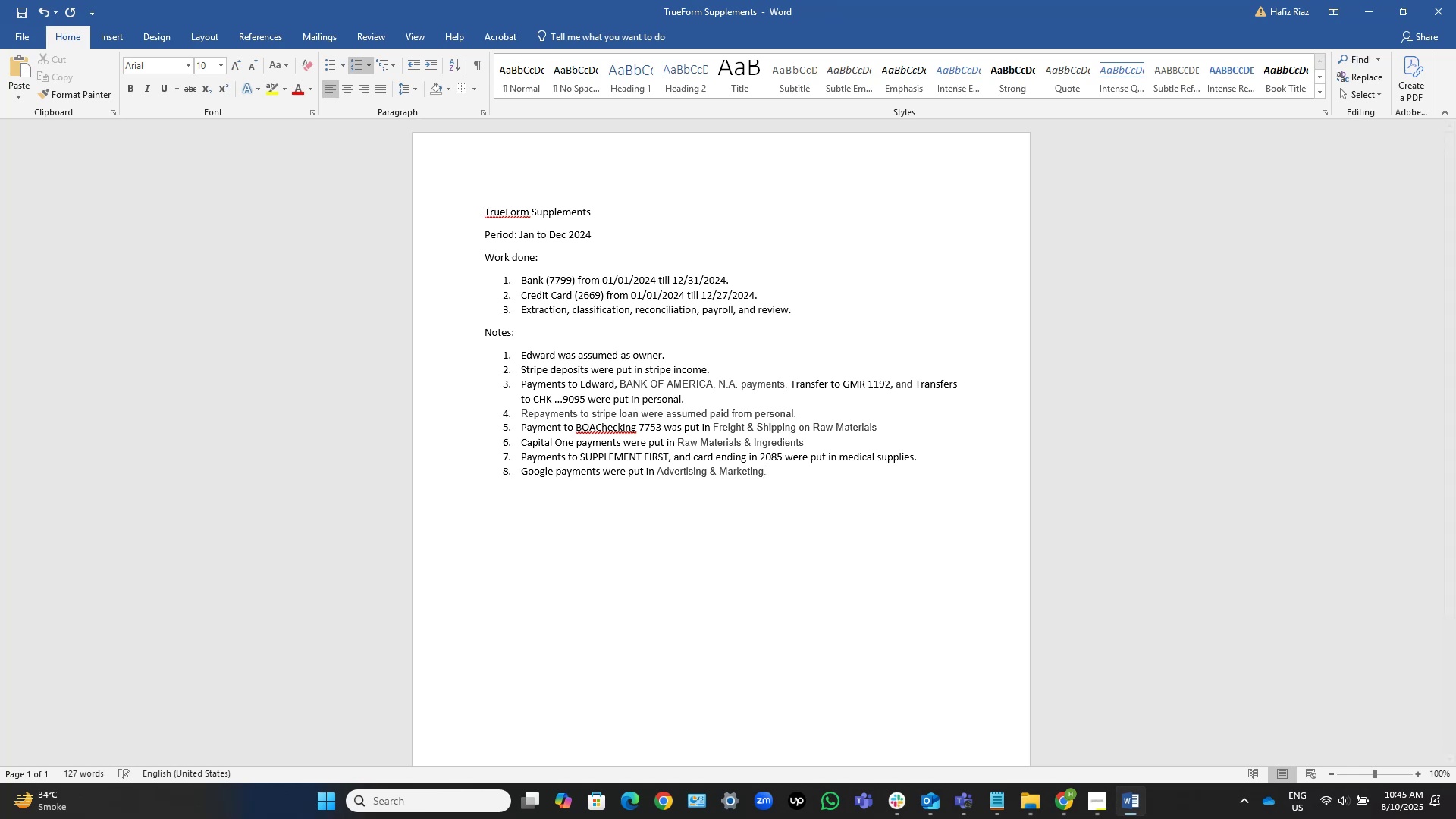 
key(NumpadEnter)
 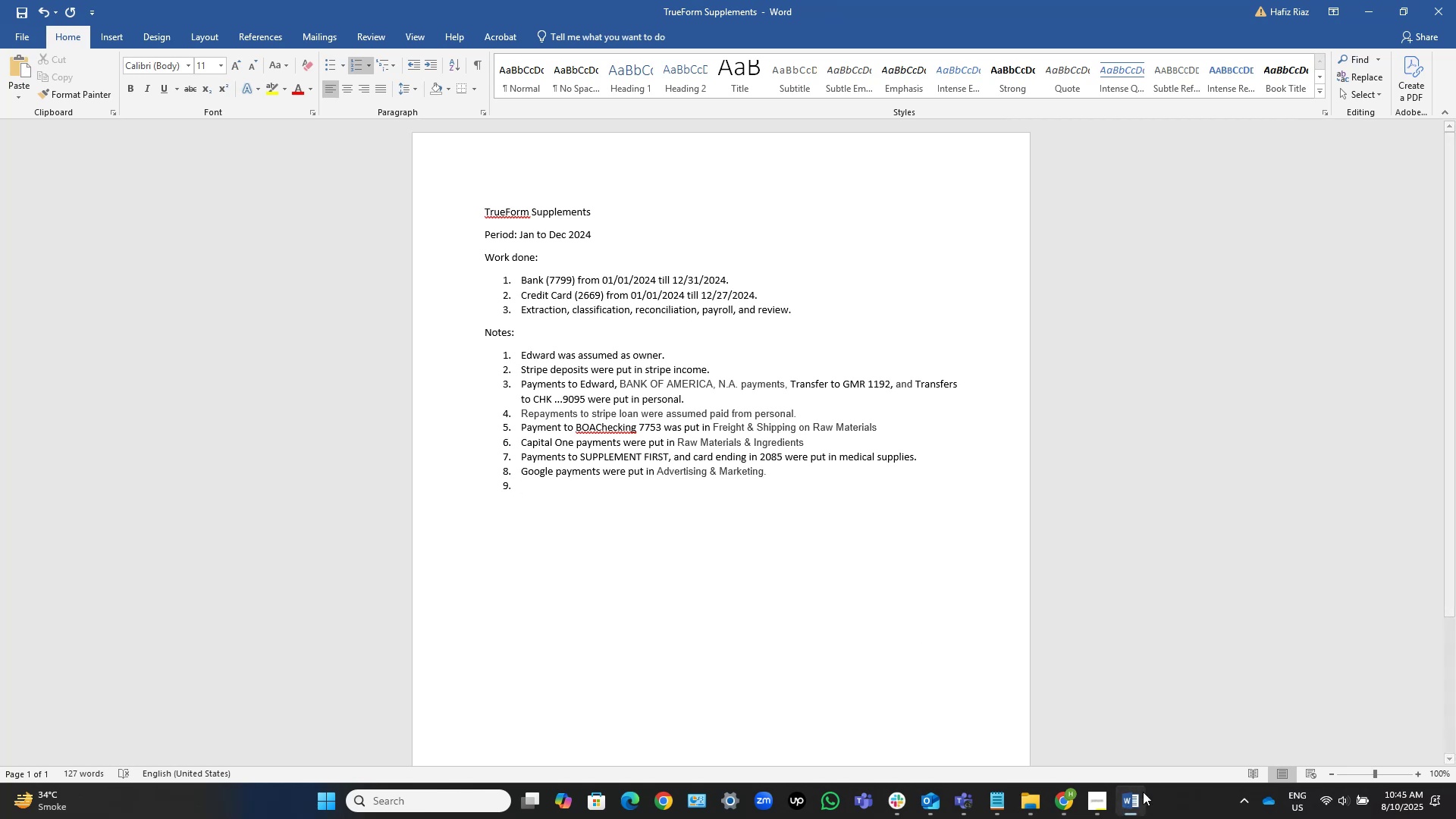 
left_click([1136, 796])
 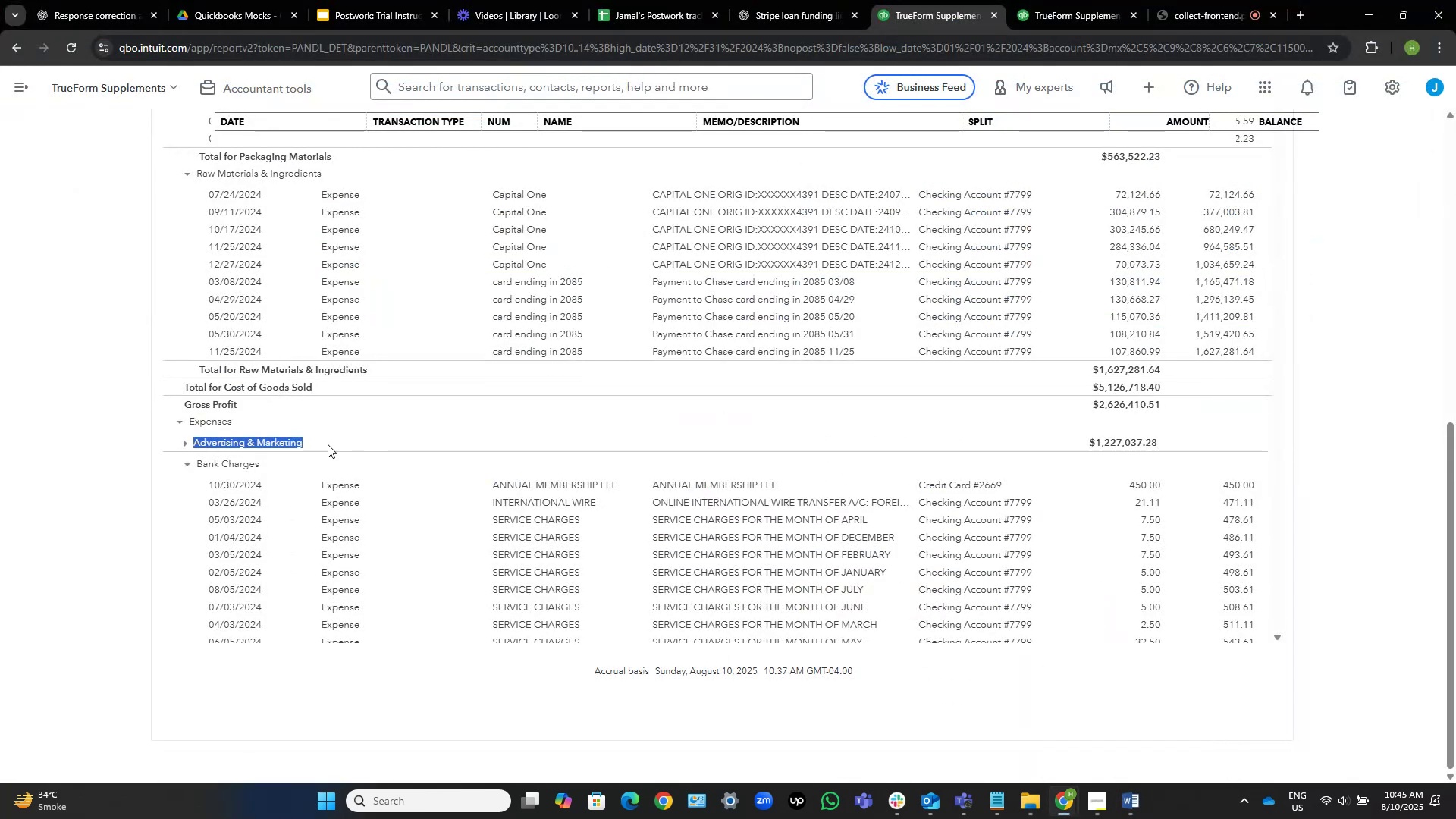 
left_click([278, 440])
 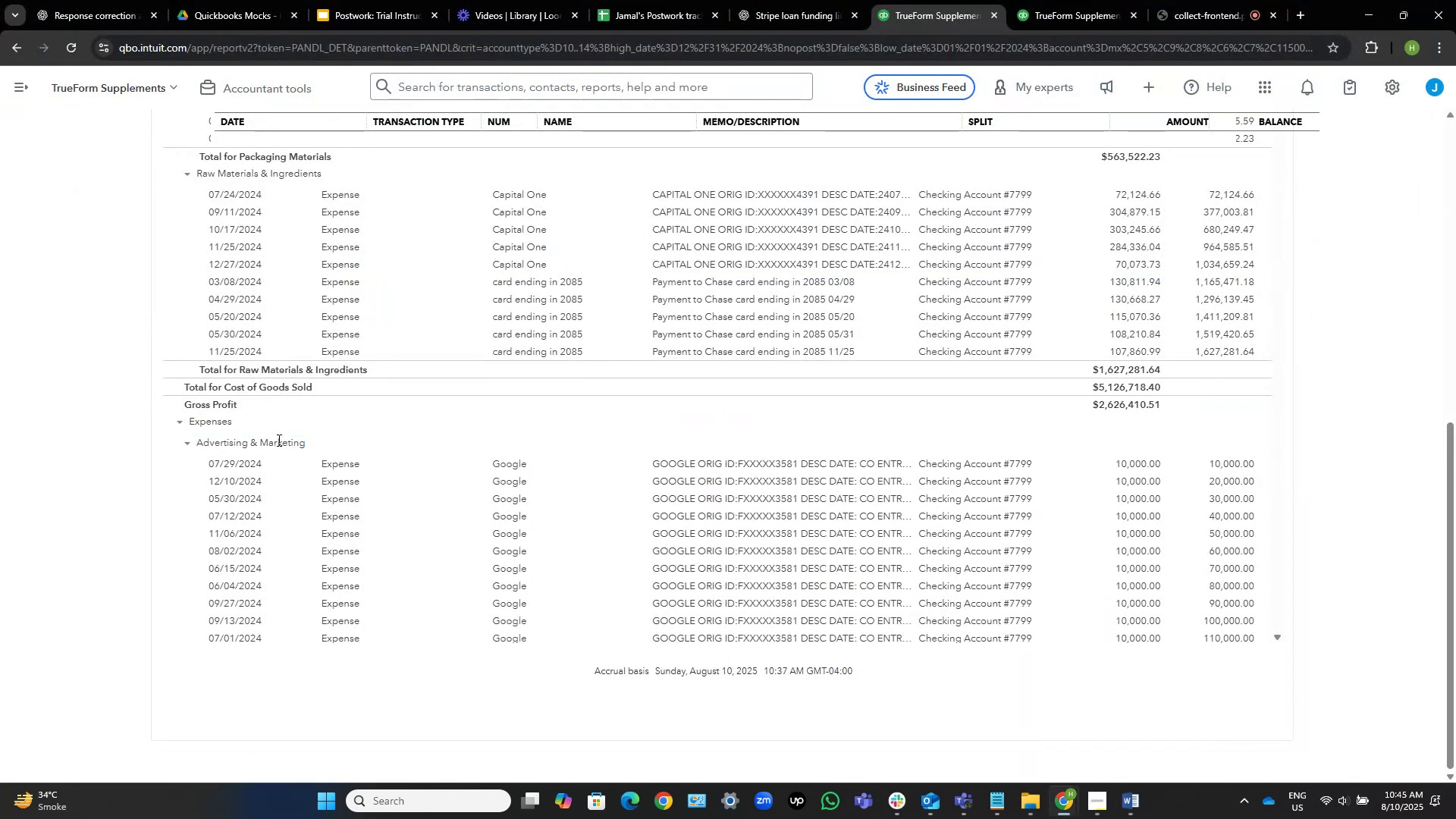 
left_click([278, 440])
 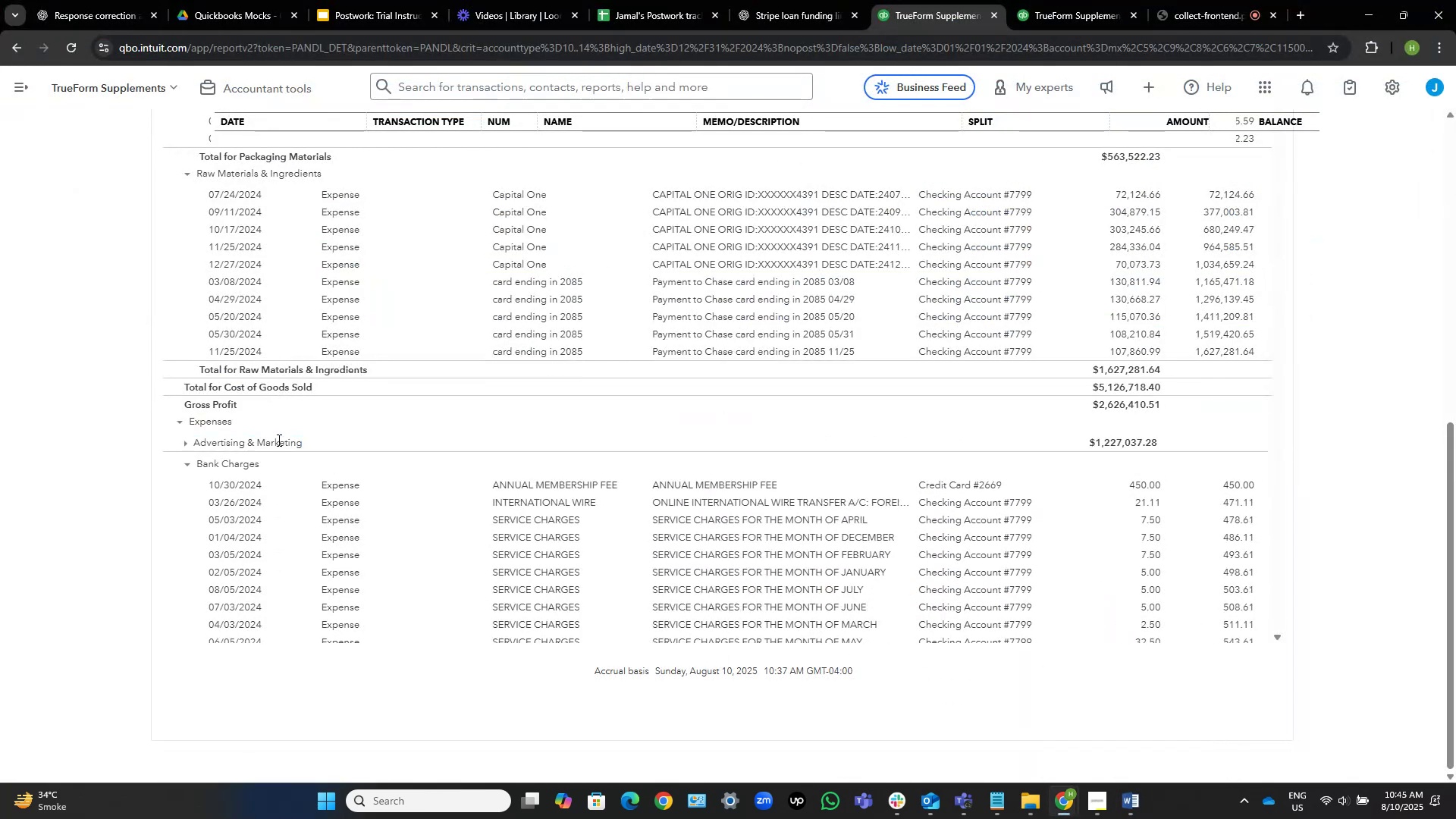 
scroll: coordinate [830, 359], scroll_direction: down, amount: 5.0
 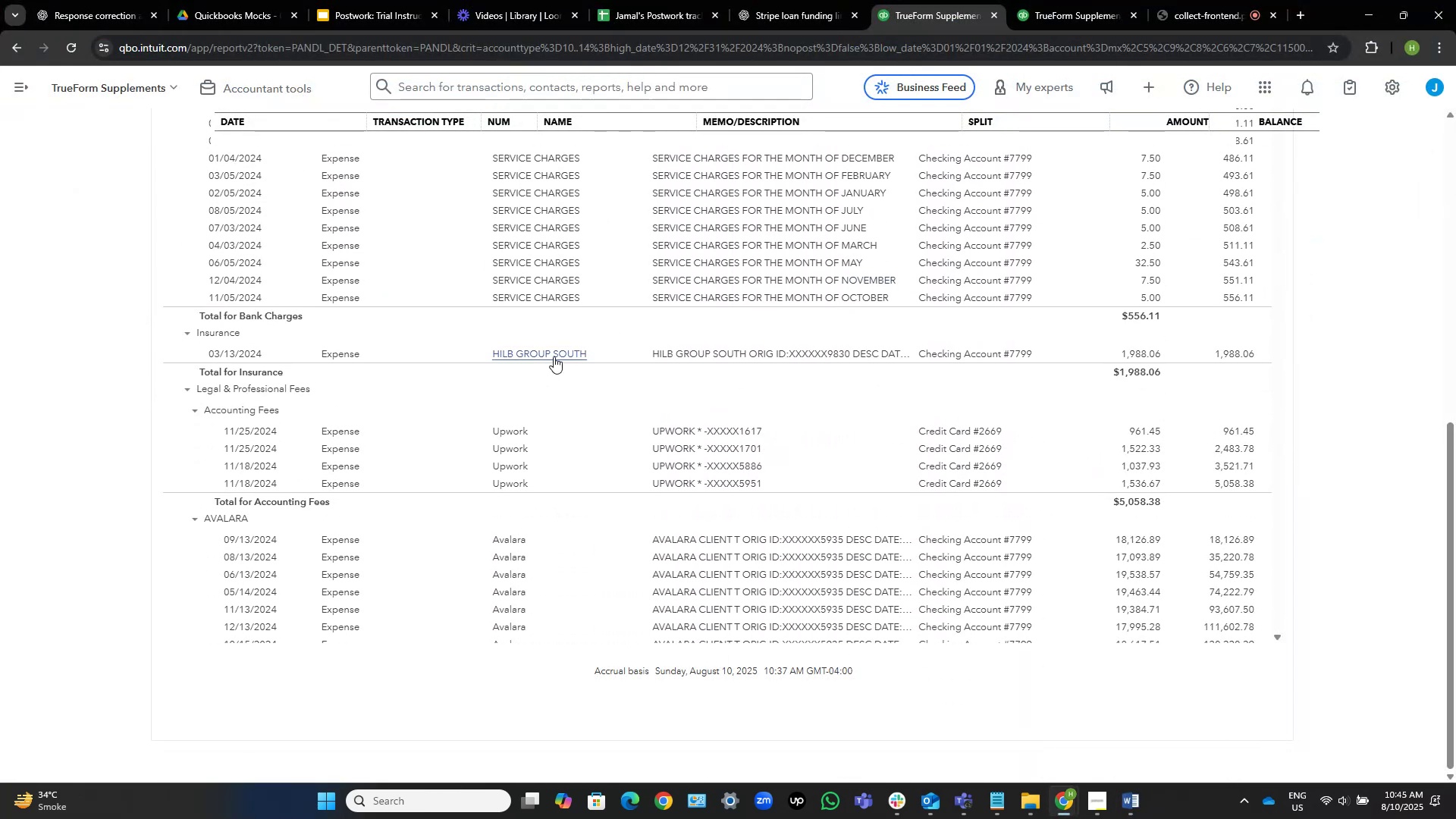 
left_click_drag(start_coordinate=[592, 353], to_coordinate=[490, 354])
 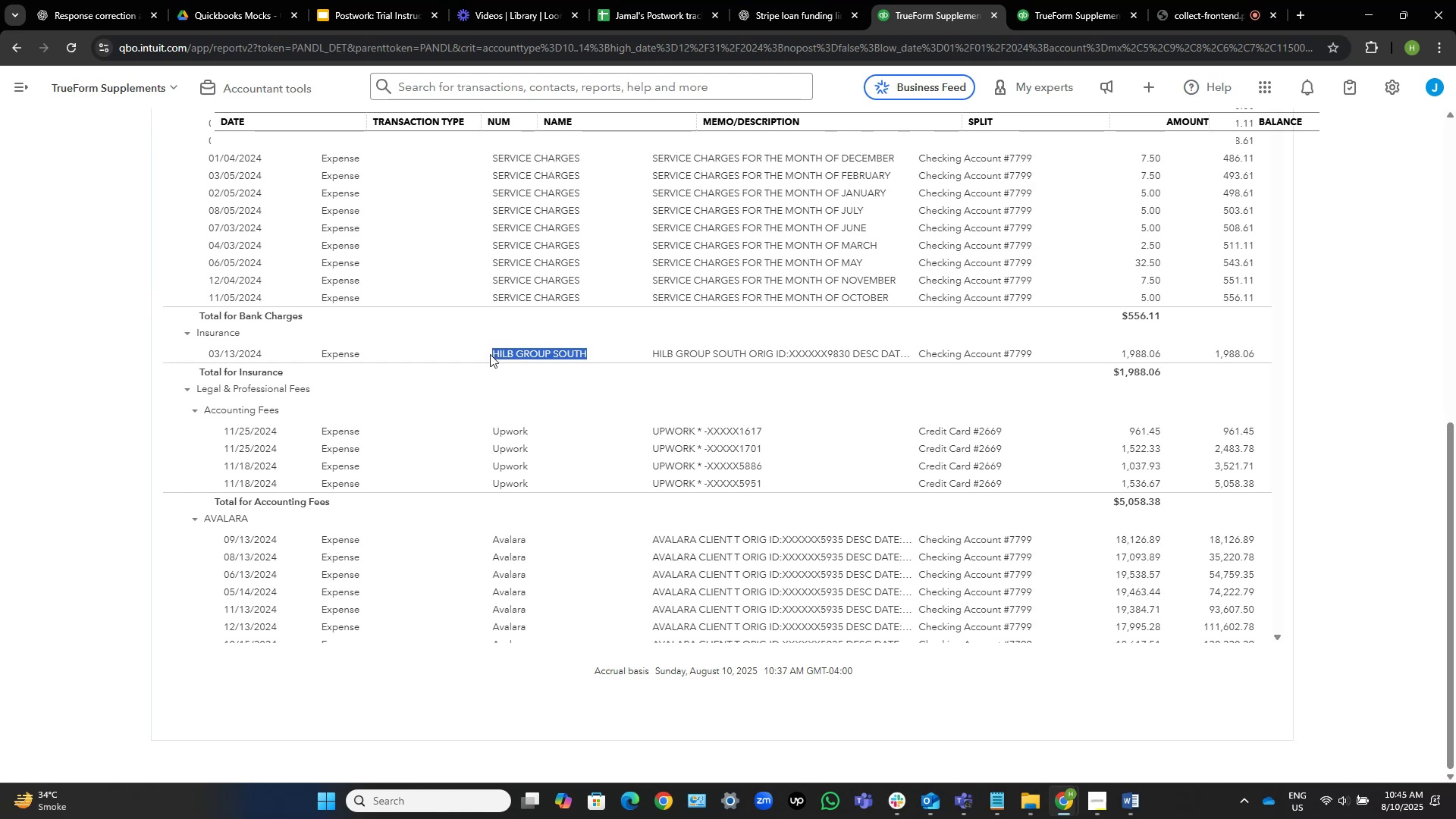 
key(Control+C)
 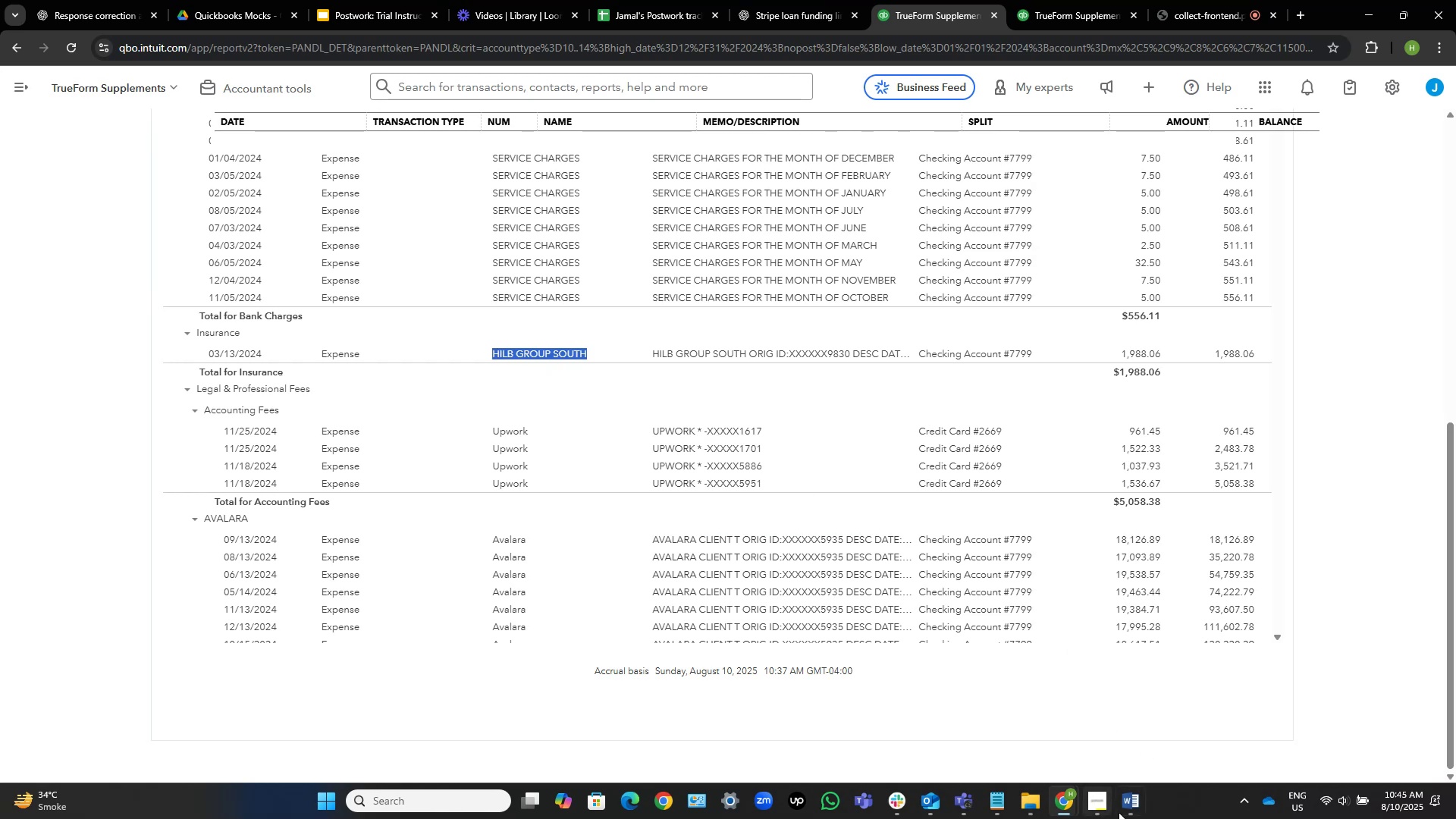 
left_click([1126, 808])
 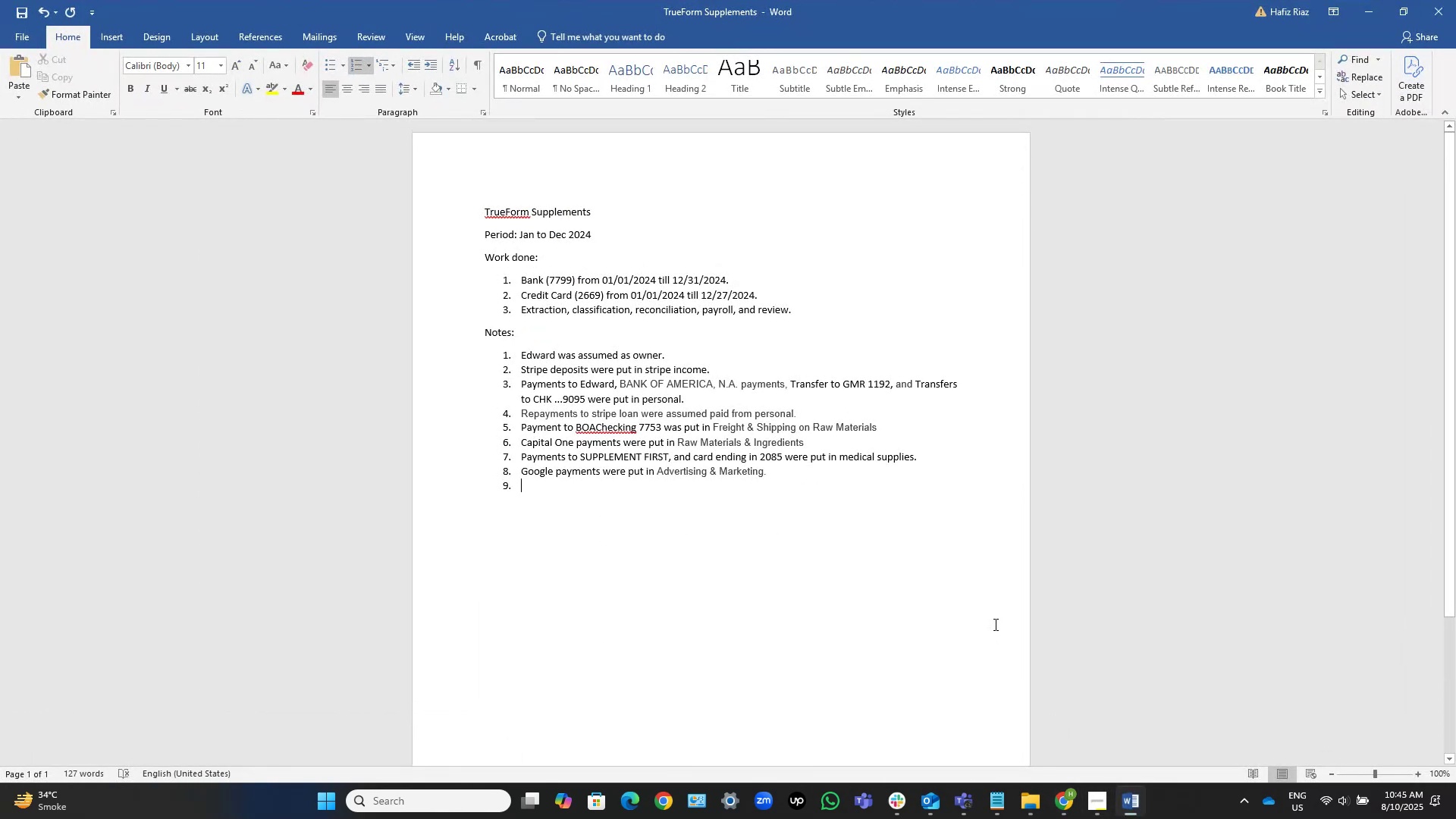 
key(Control+V)
 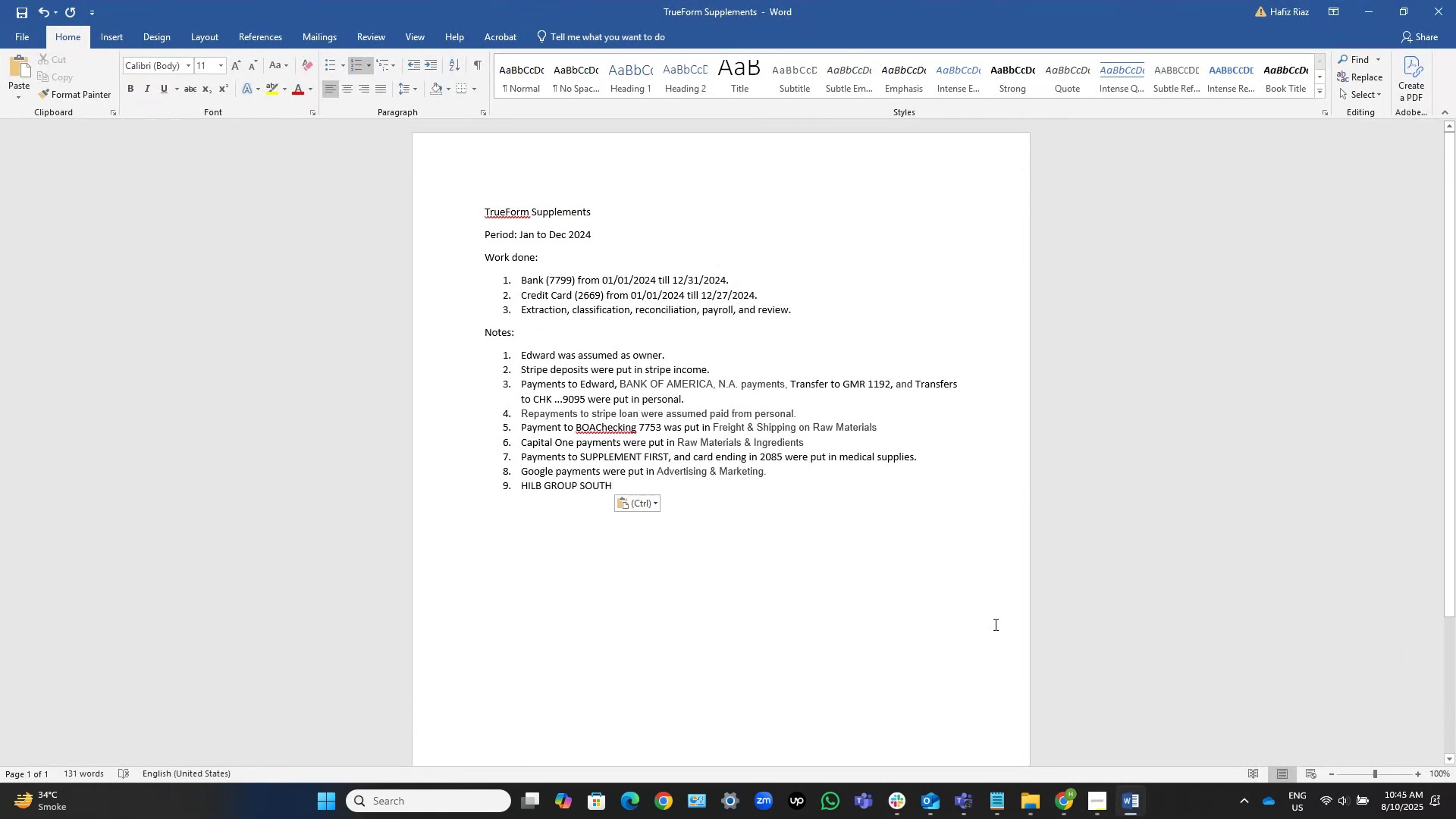 
type([Home]Payment to )
 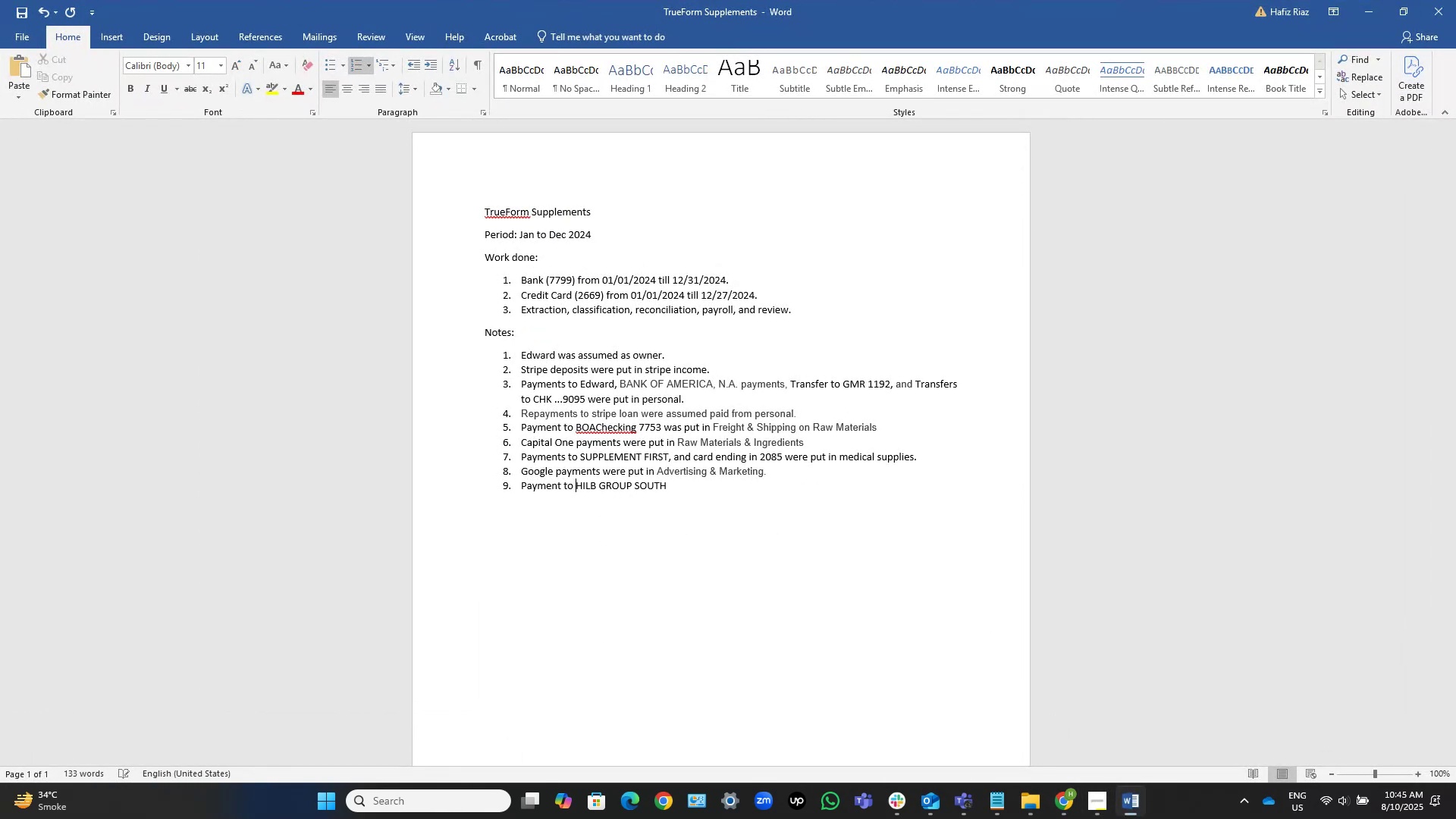 
wait(21.71)
 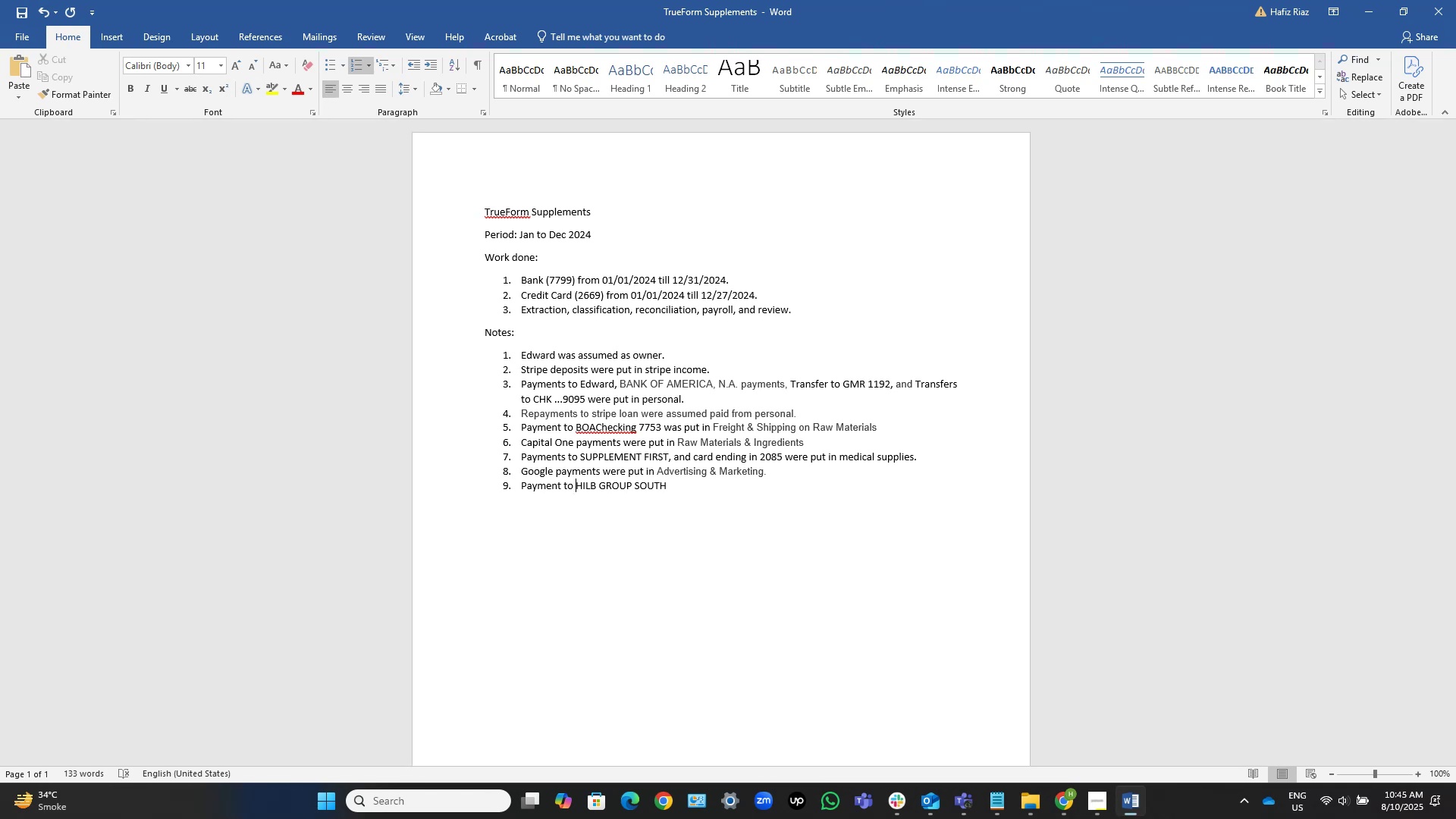 
type([End] were put in )
 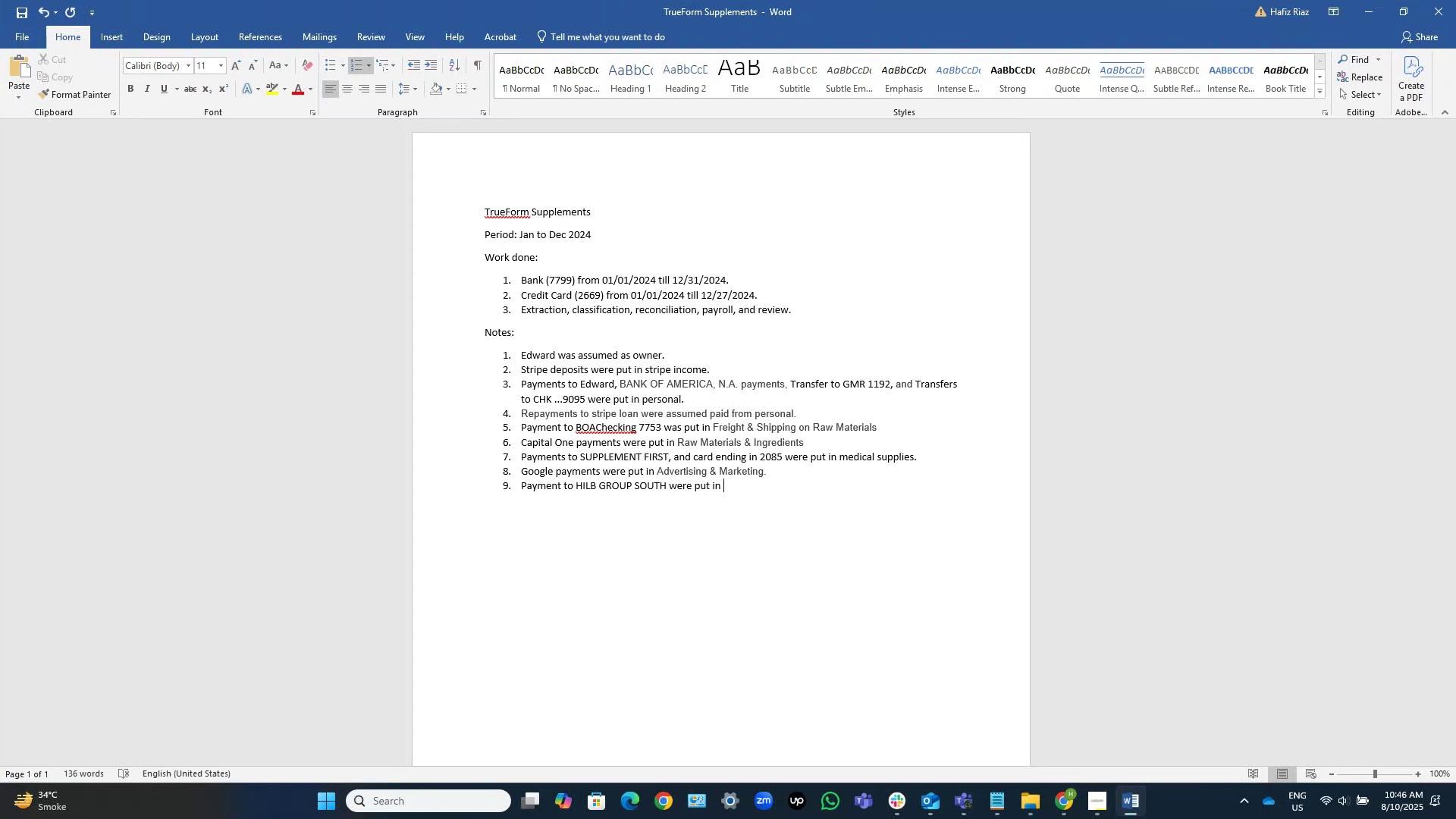 
wait(24.9)
 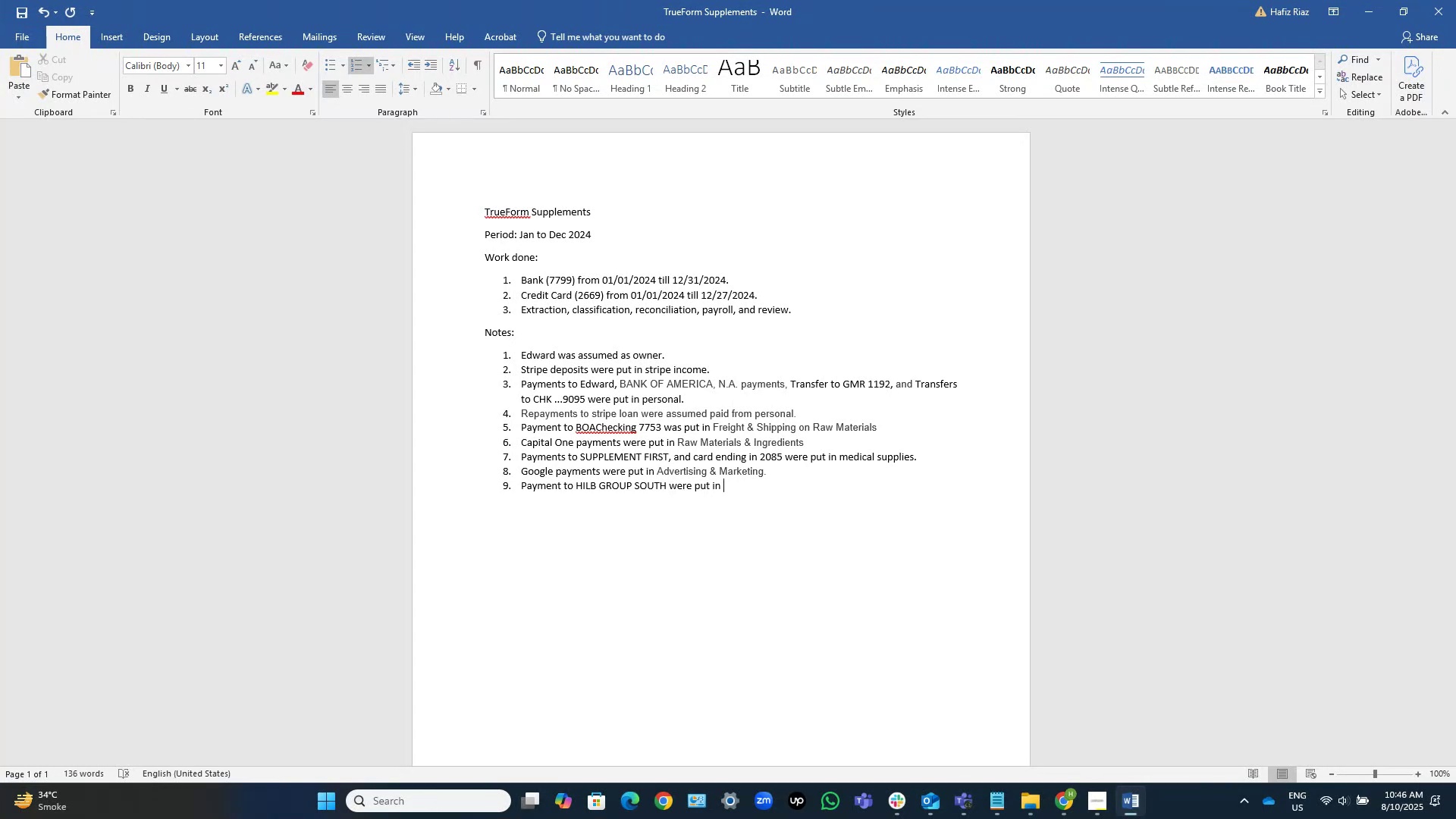 
type(inurance.)
key(NumpadEnter)
key(NumpadEnter)
key(Backspace)
key(NumpadEnter)
 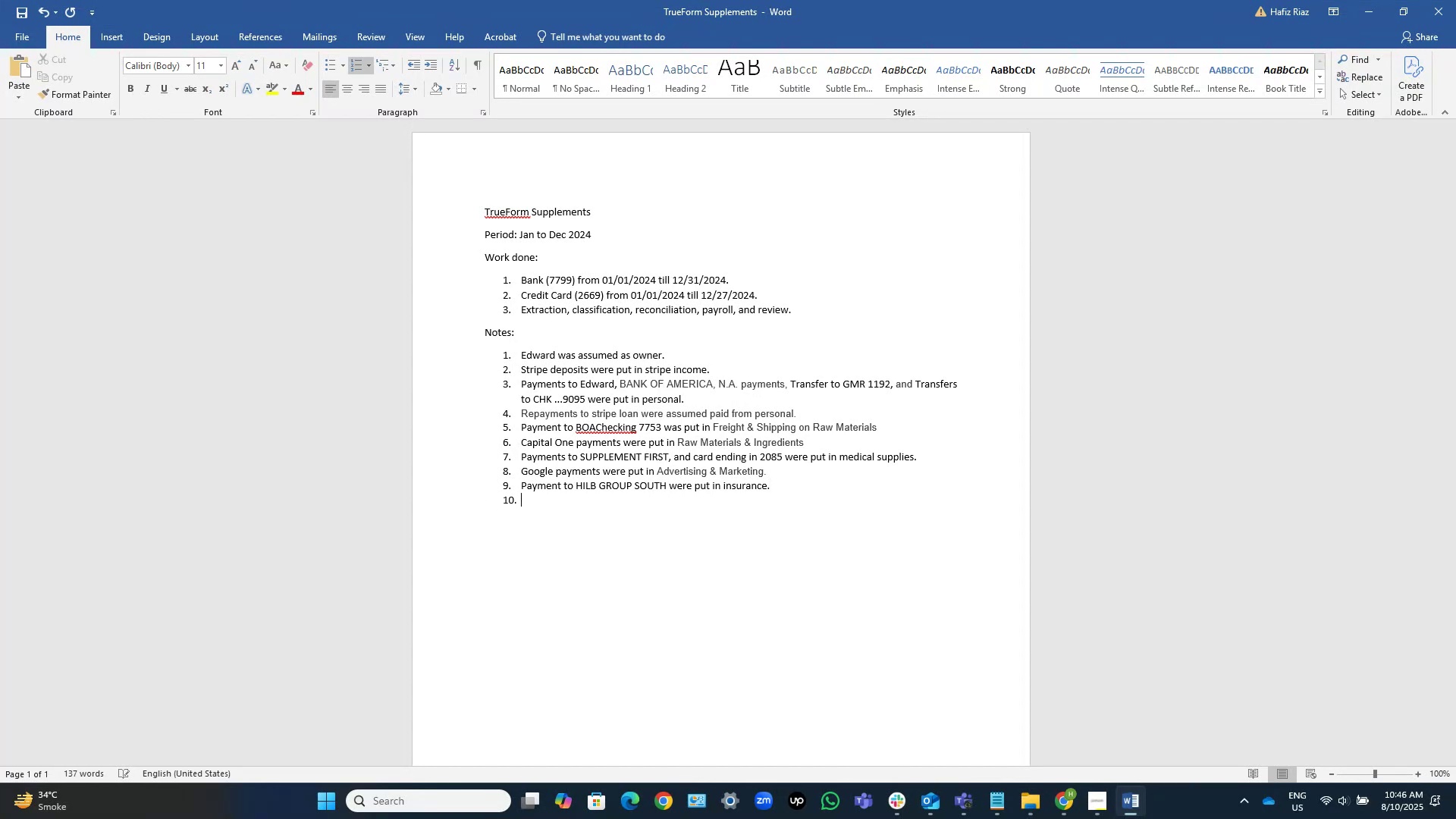 
hold_key(key=S, duration=0.31)
 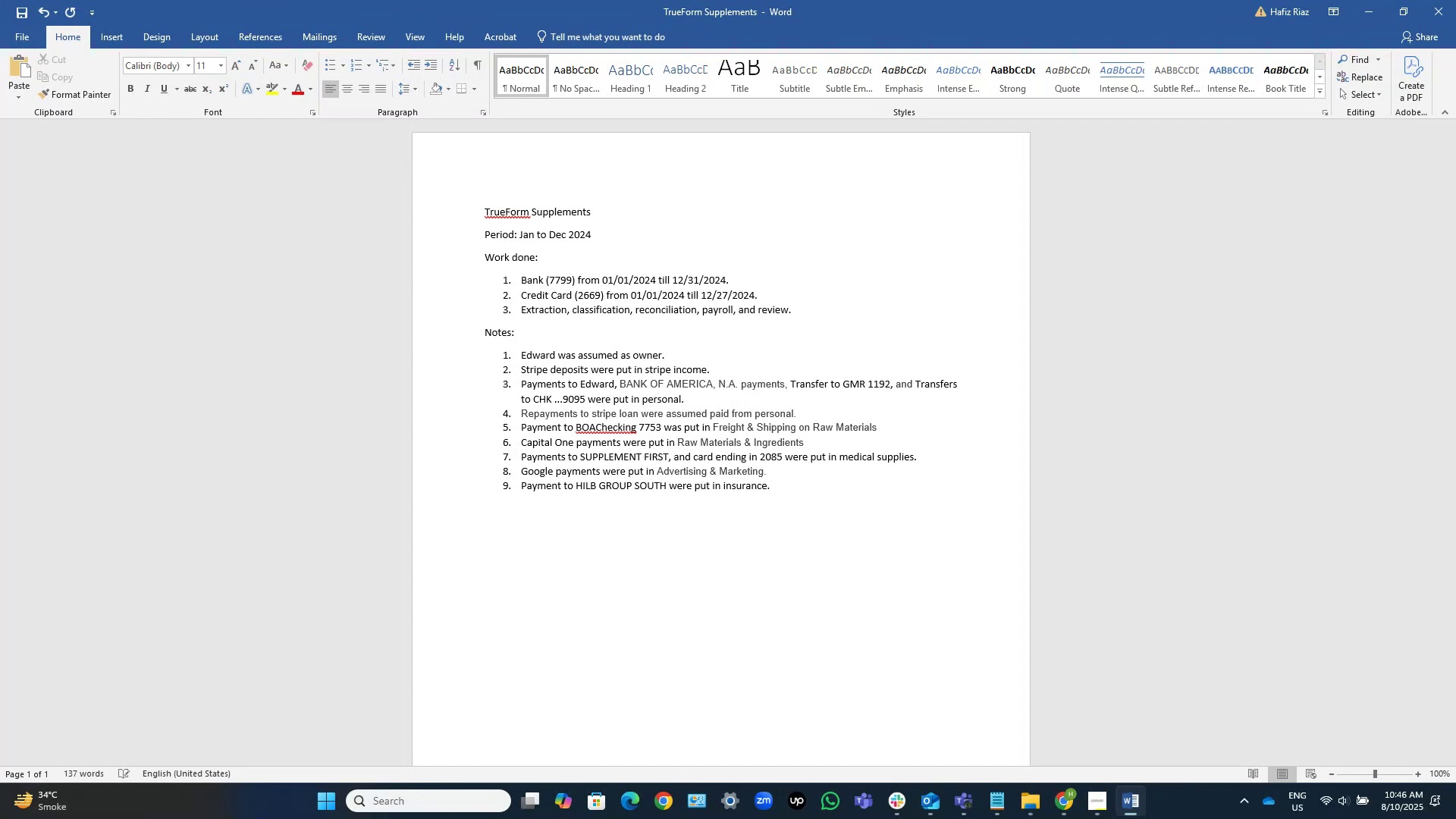 
left_click([1131, 806])
 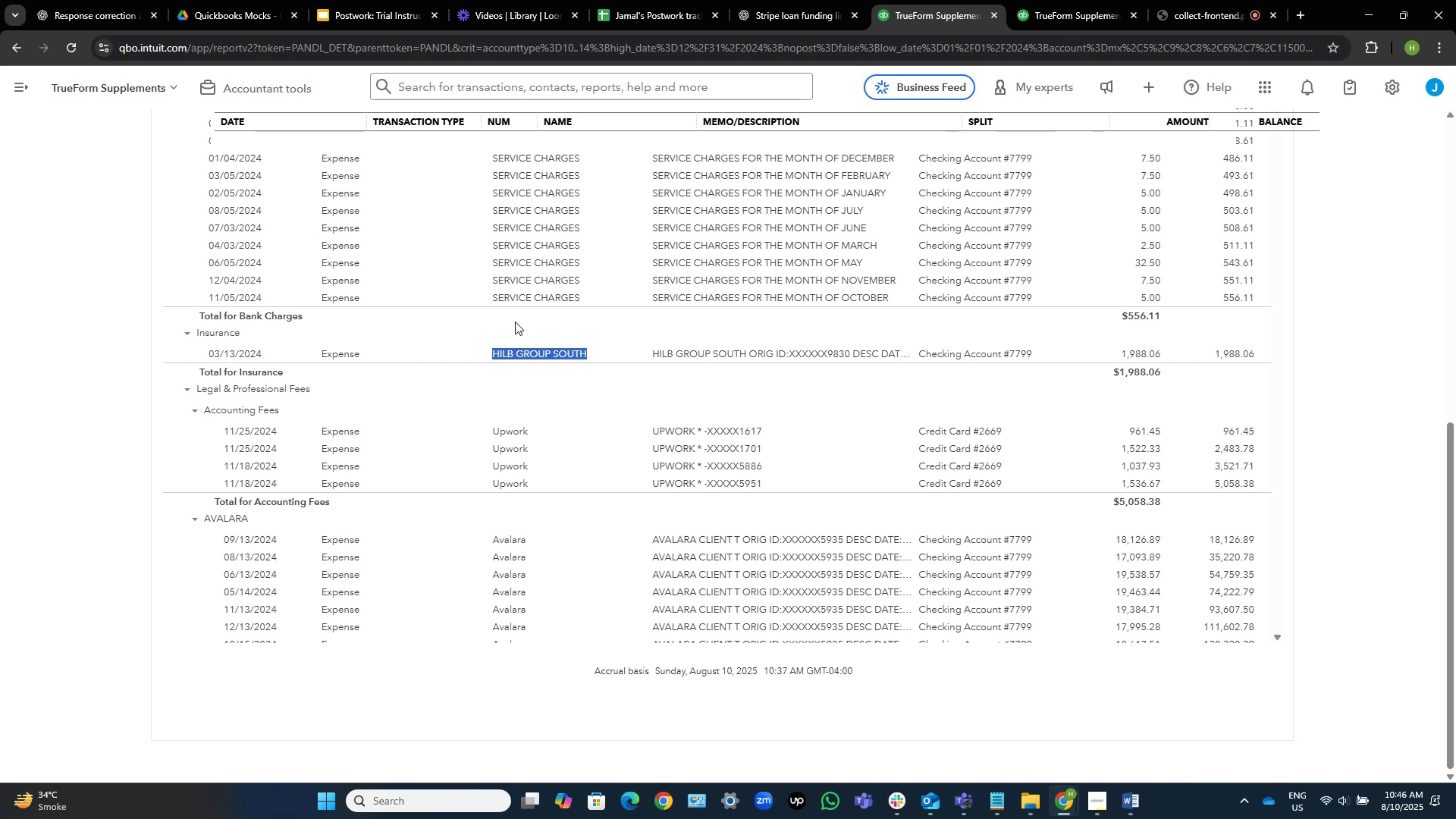 
left_click([541, 353])
 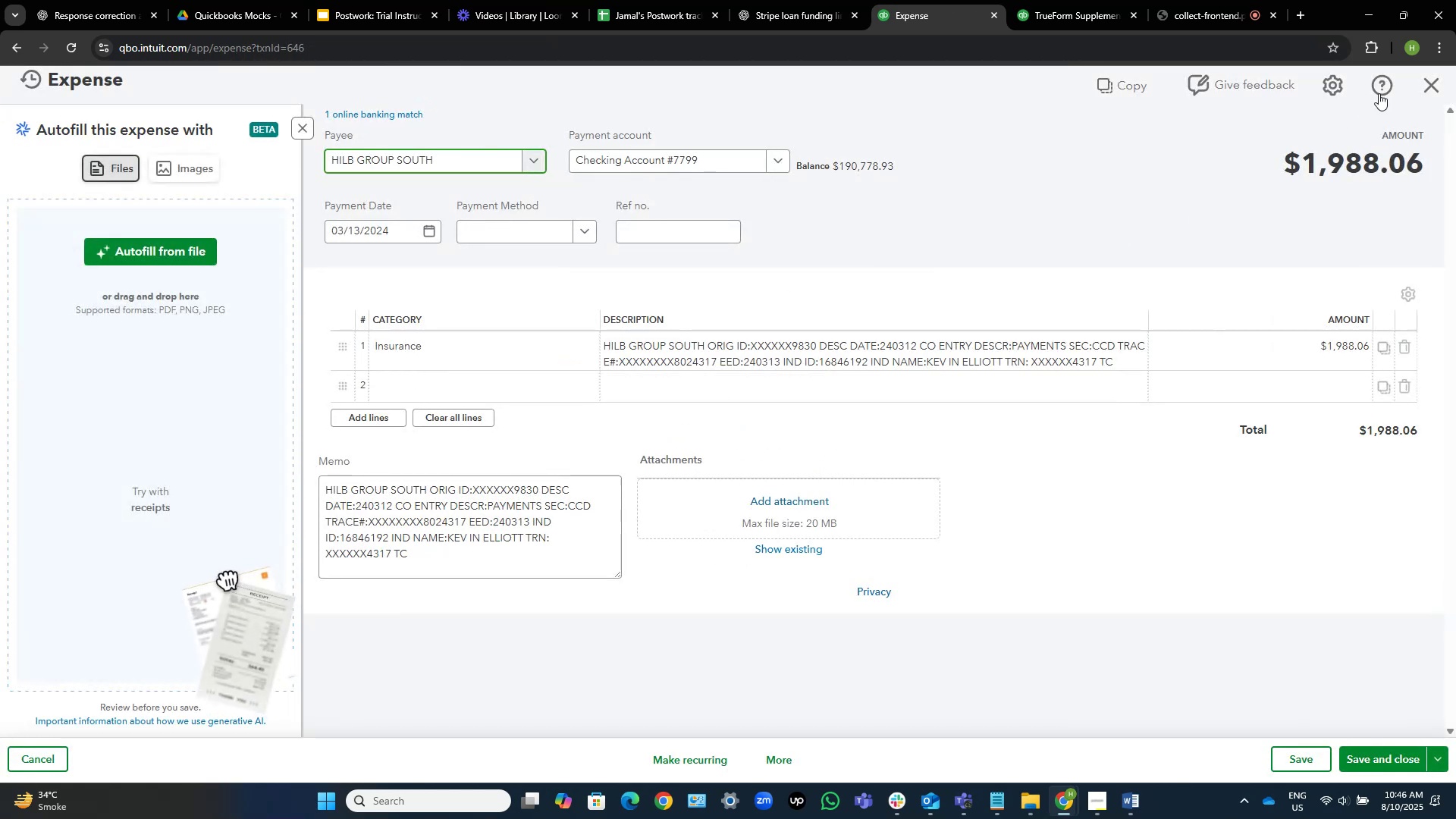 
wait(6.2)
 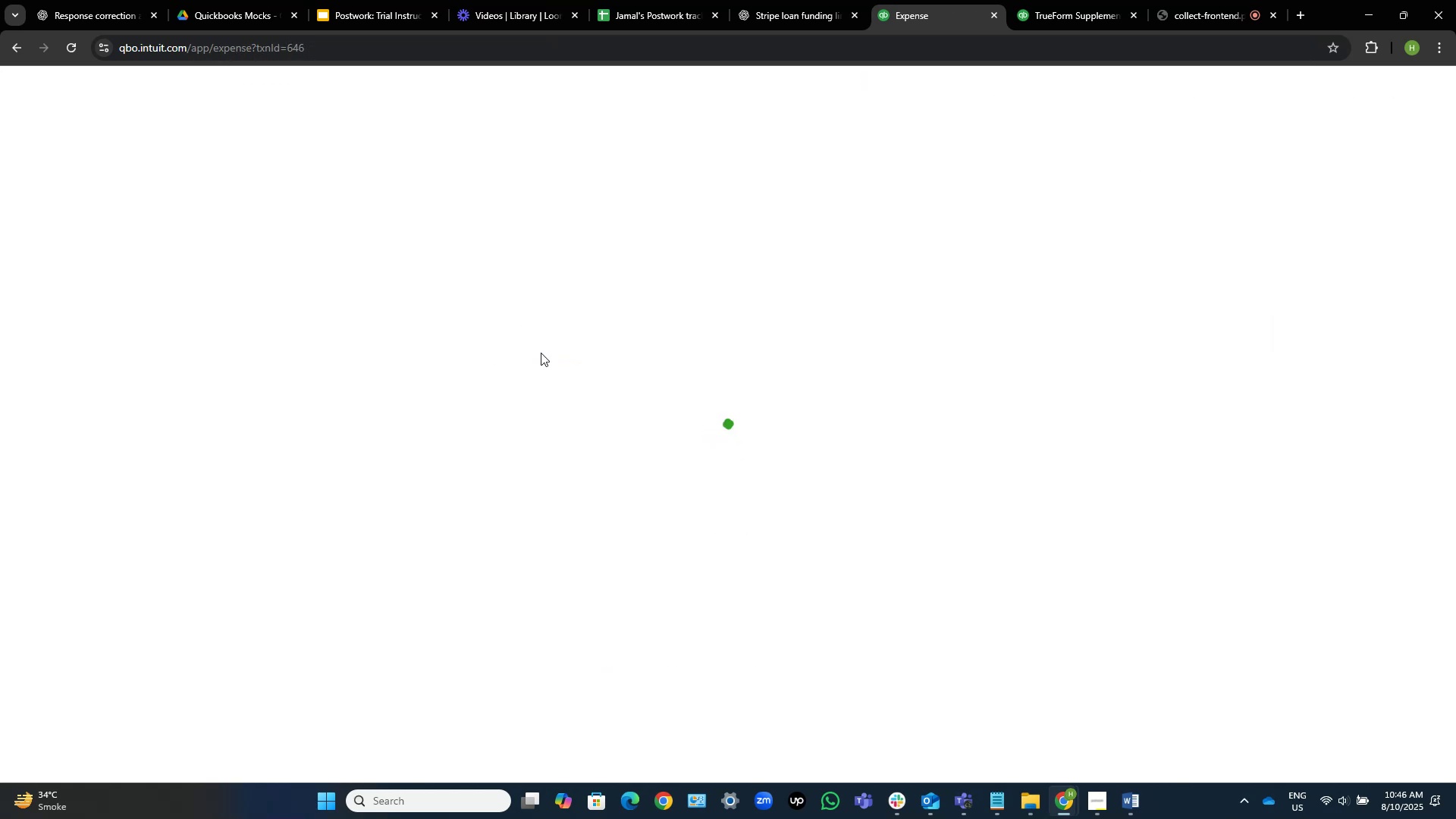 
left_click([1433, 80])
 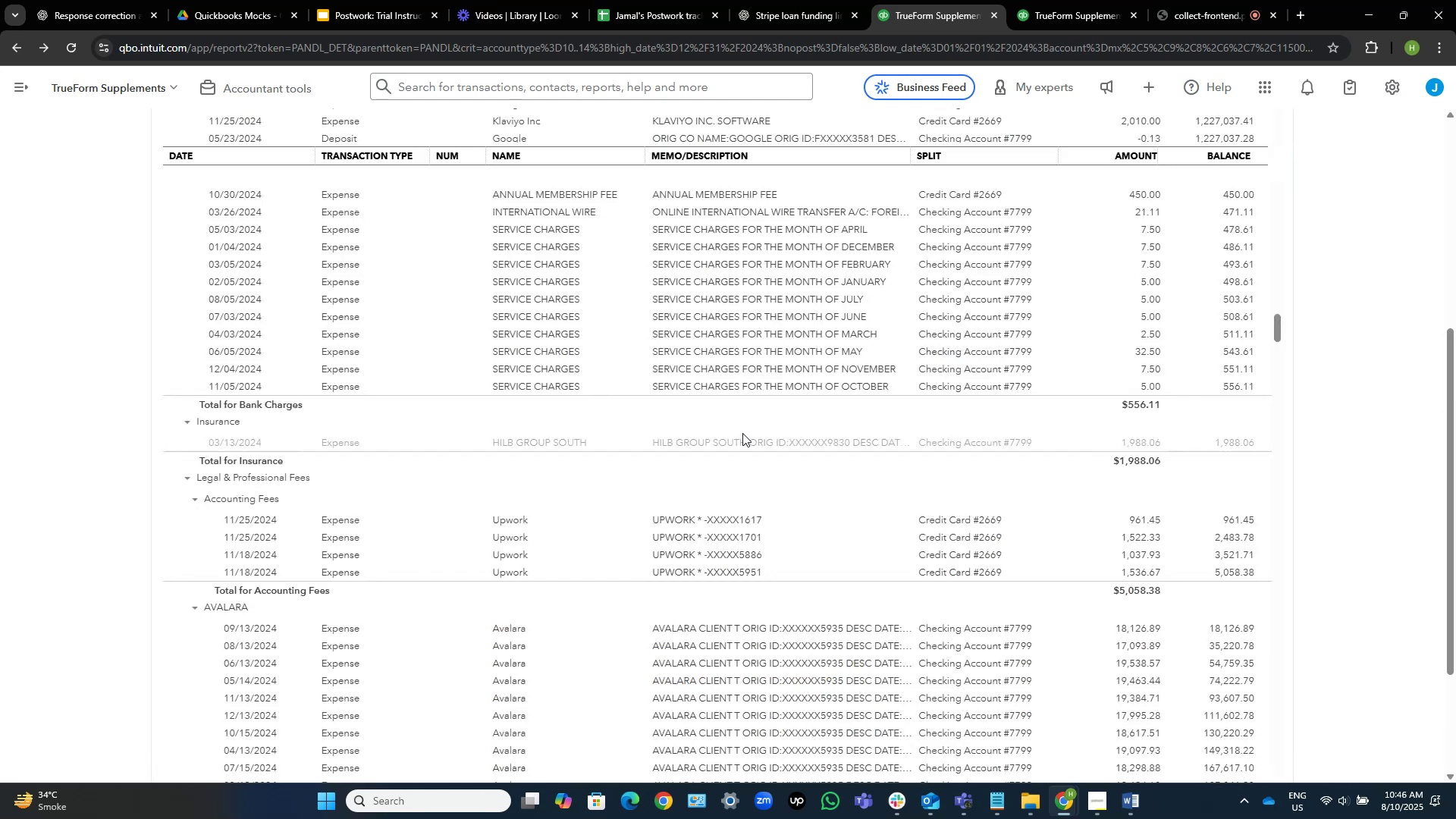 
wait(10.2)
 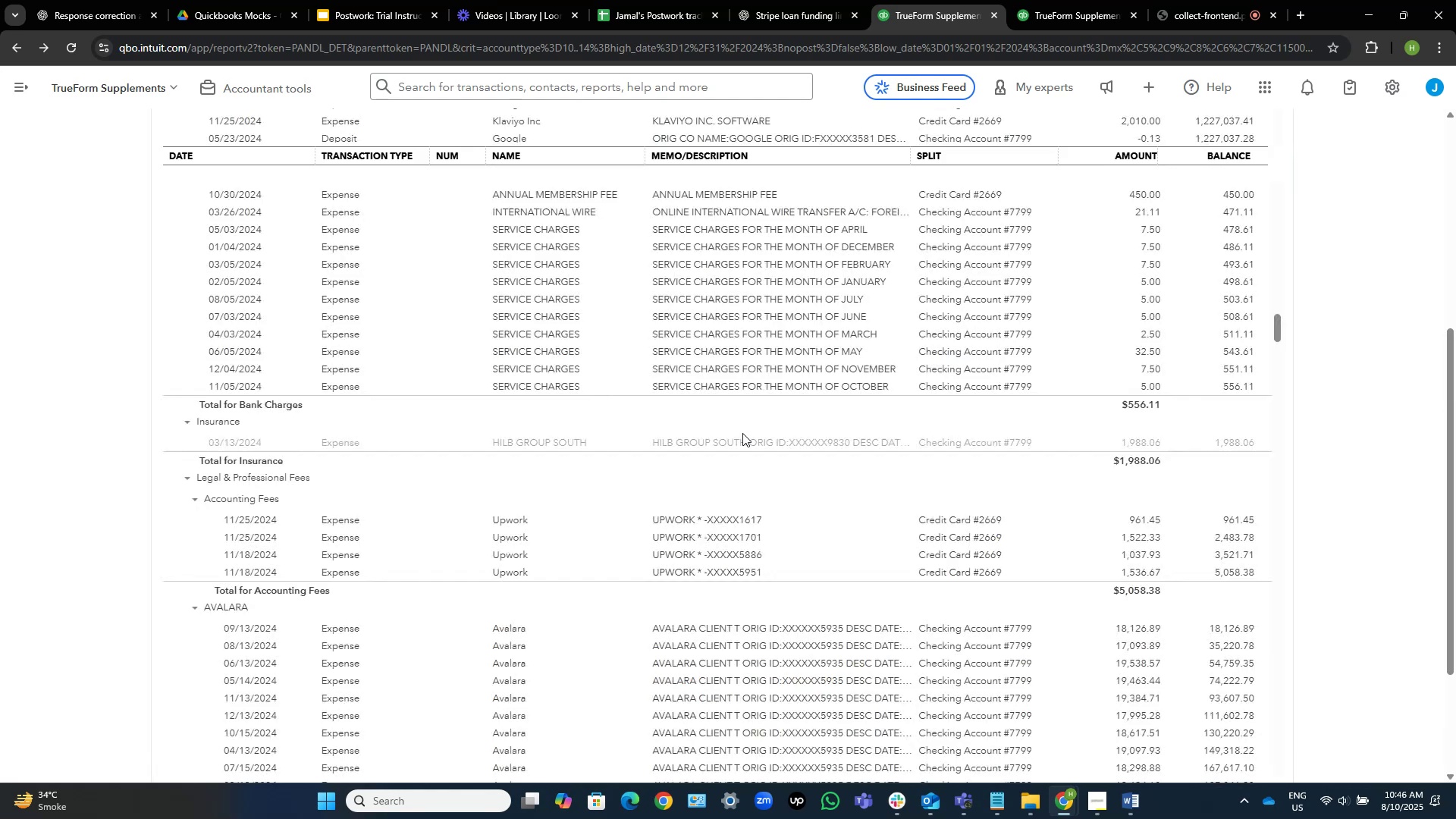 
left_click_drag(start_coordinate=[538, 519], to_coordinate=[493, 521])
 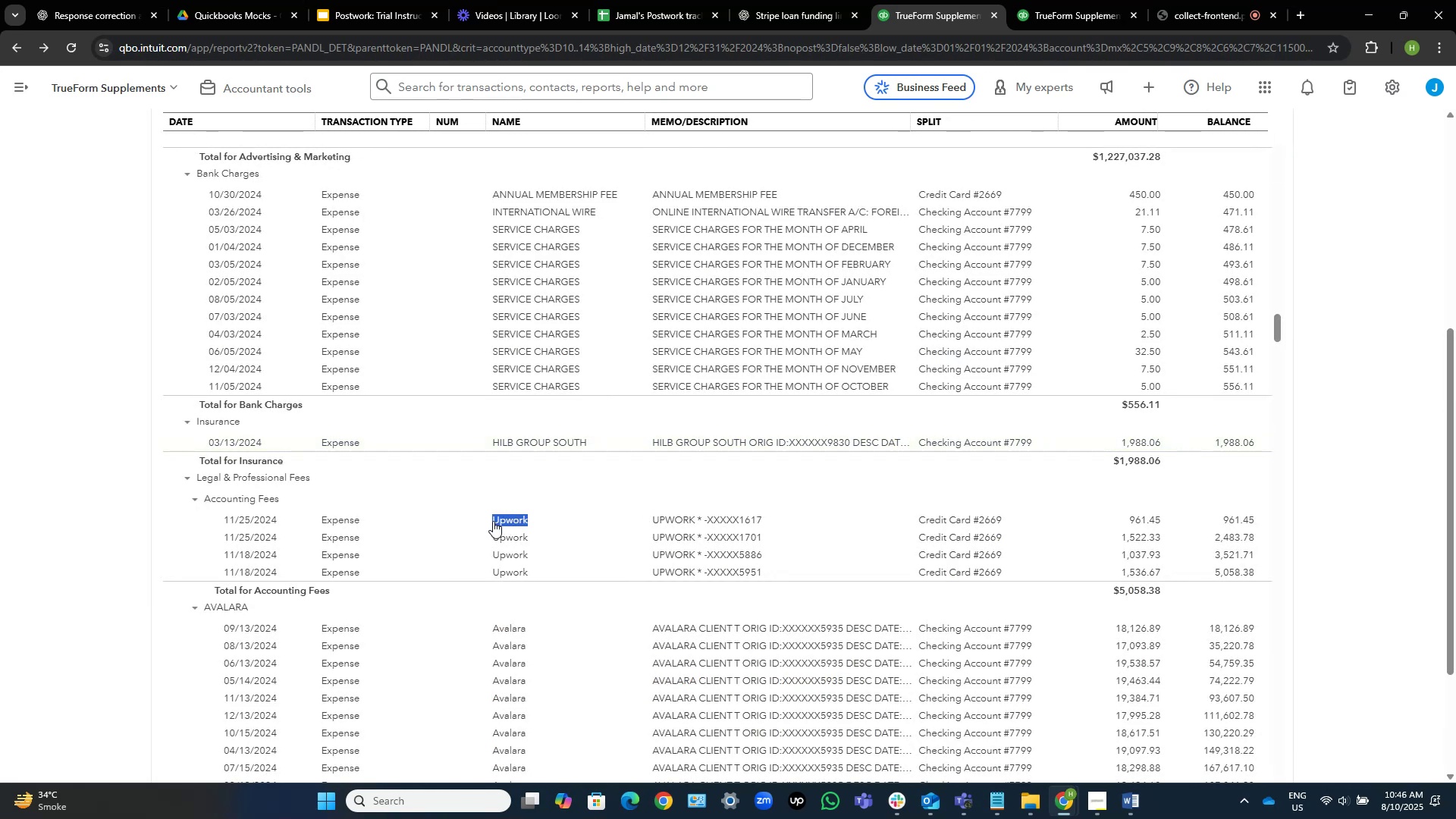 
key(Control+C)
 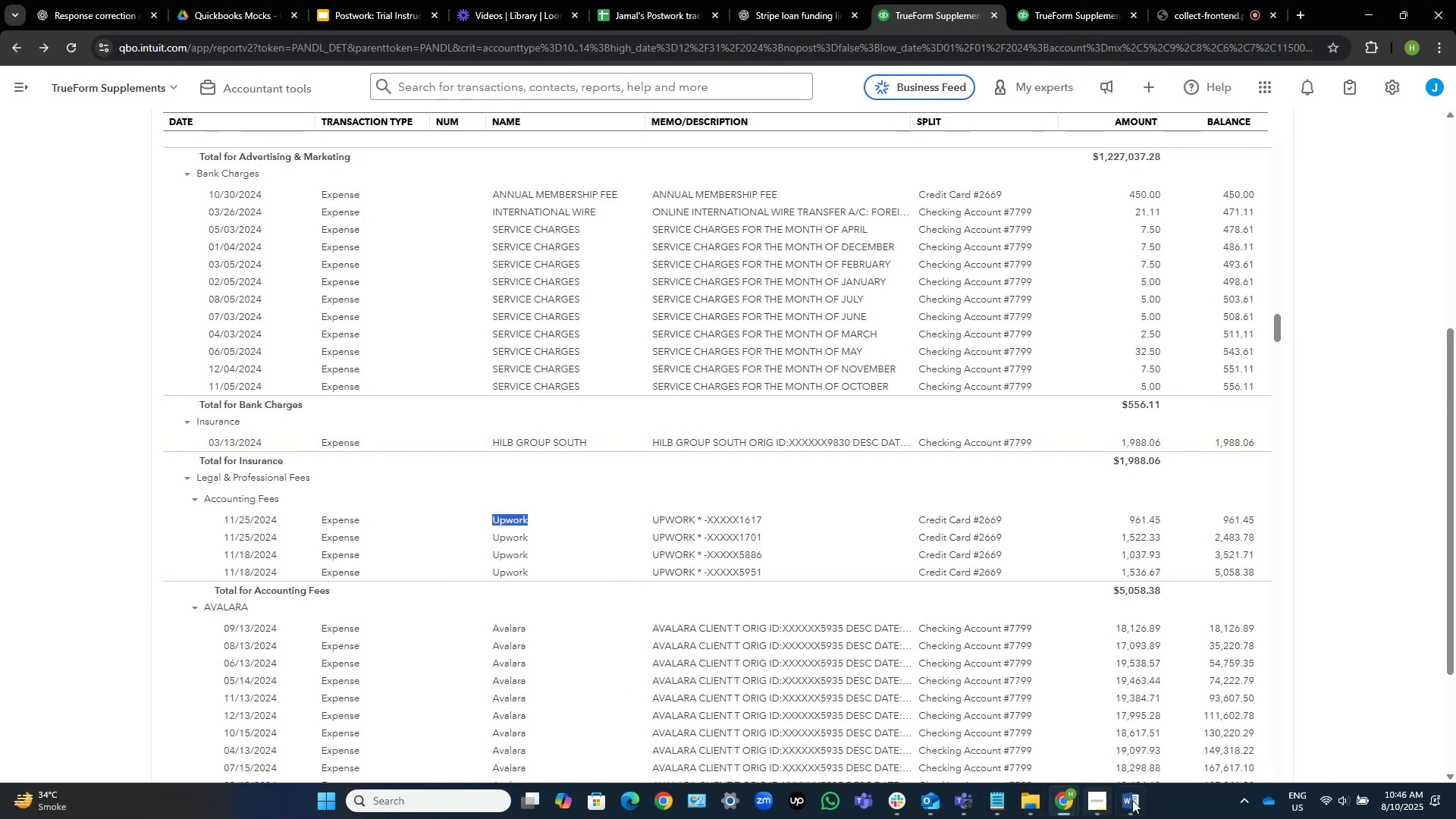 
left_click([1135, 802])
 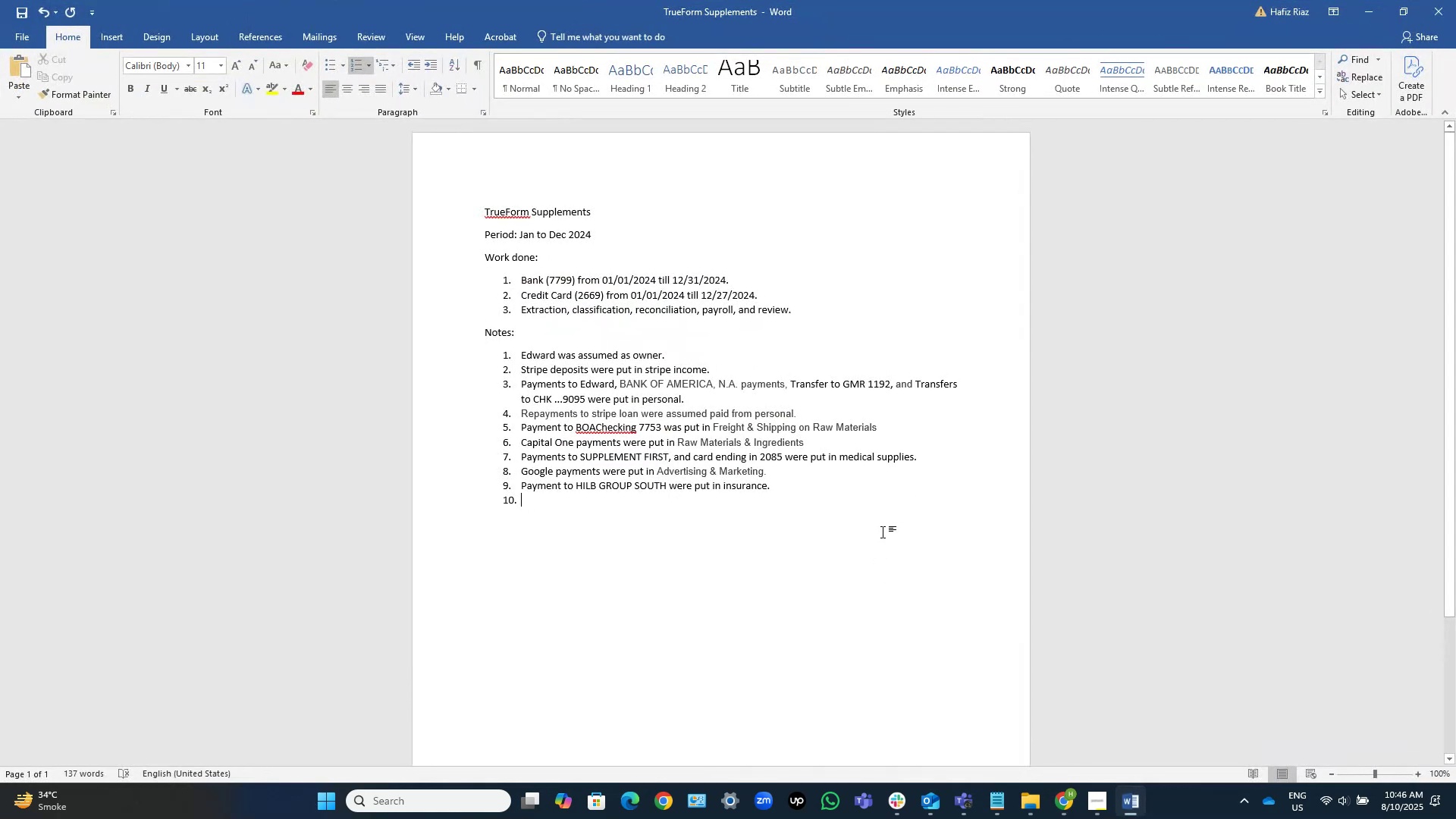 
key(Control+V)
 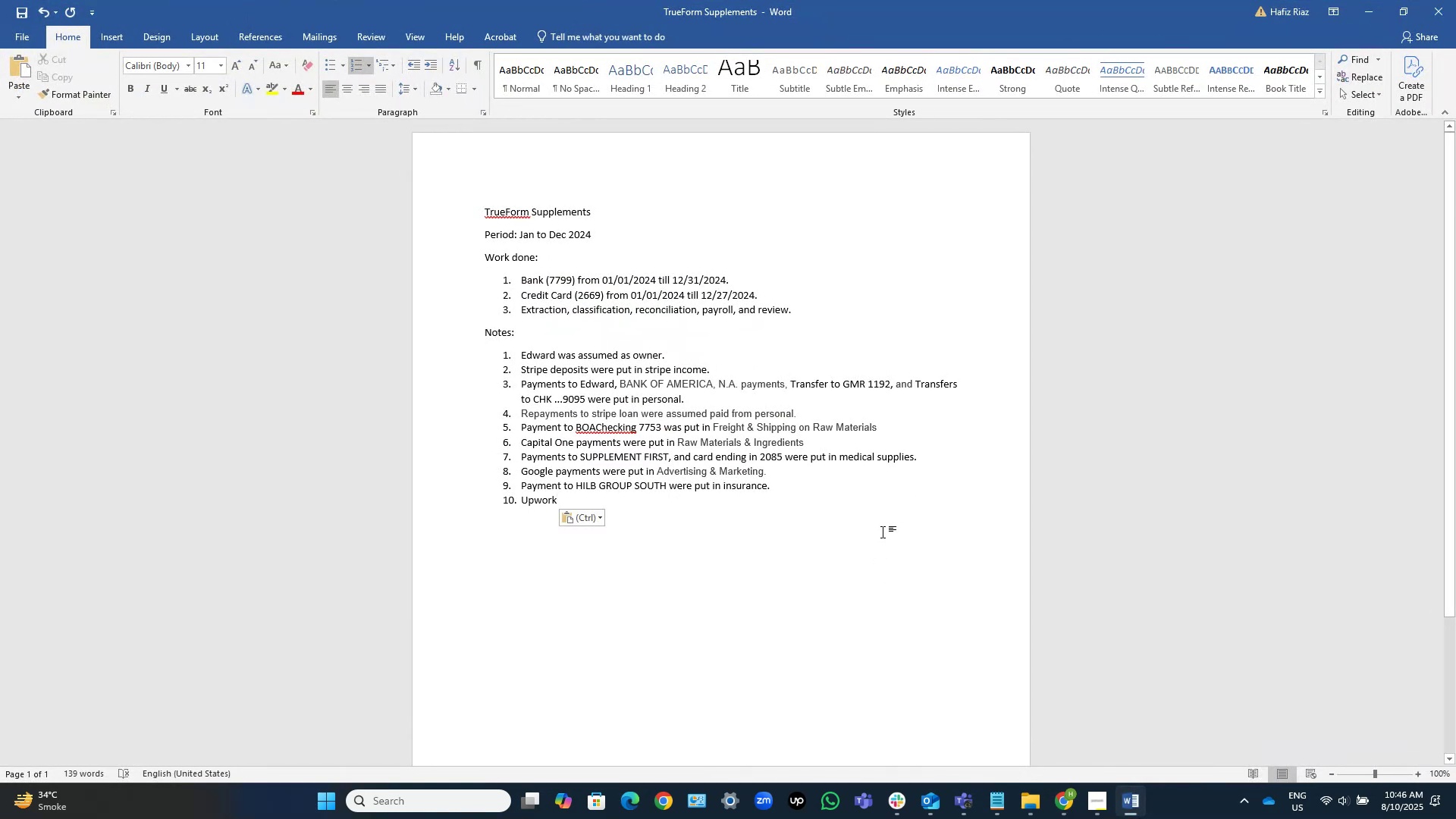 
type( were put in accounting fees.)
 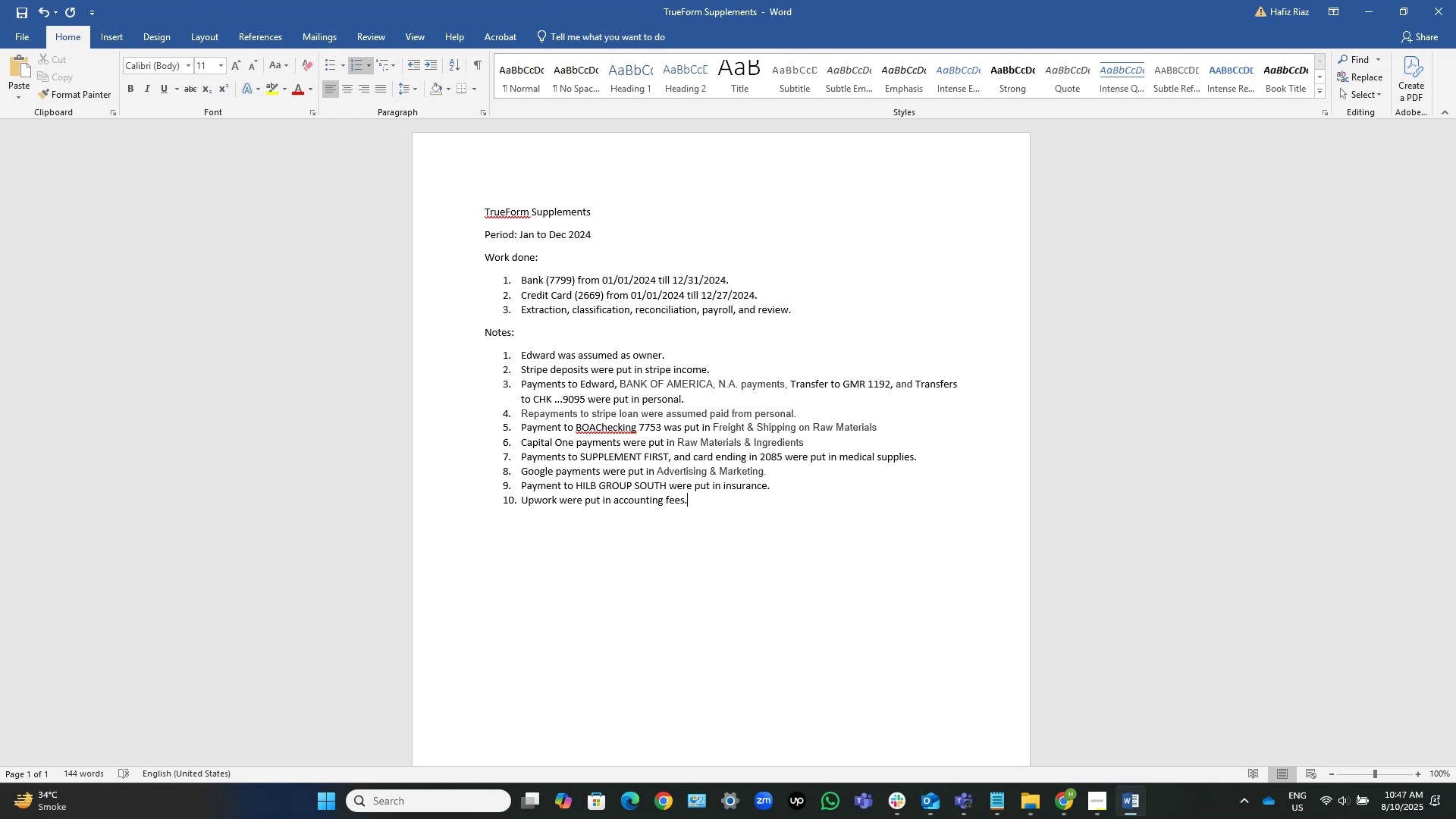 
wait(17.61)
 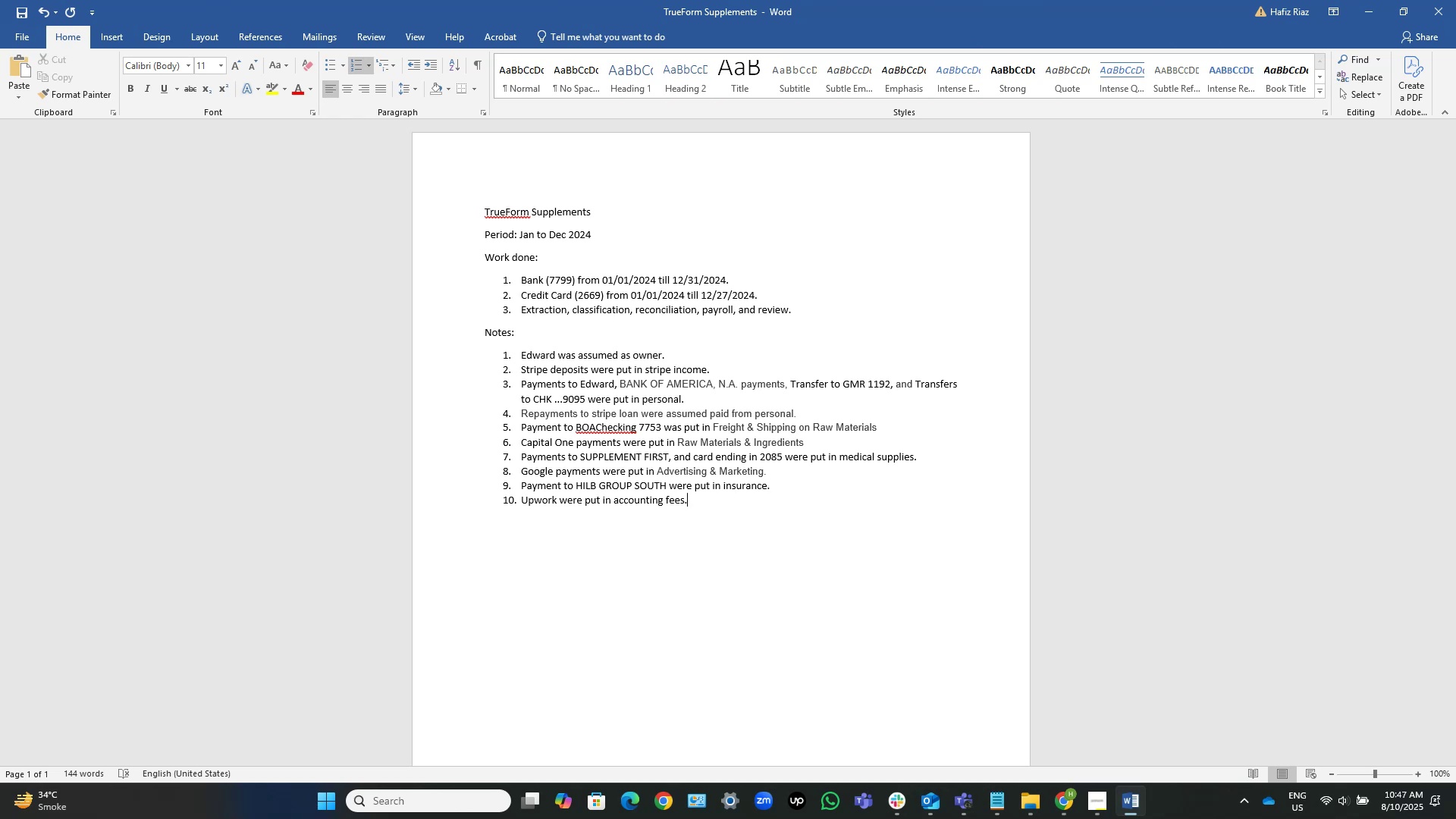 
key(NumpadEnter)
 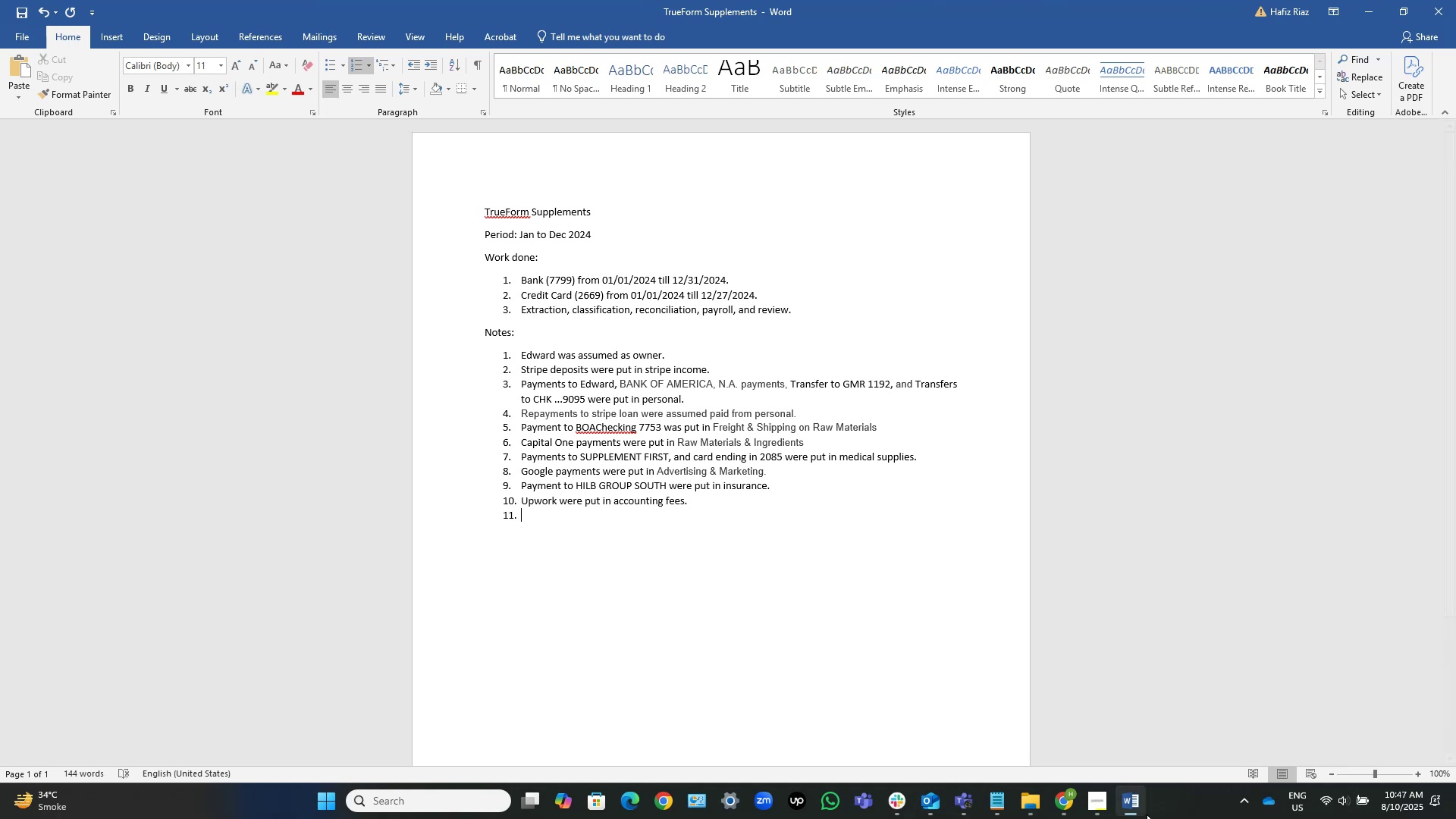 
left_click([1135, 799])
 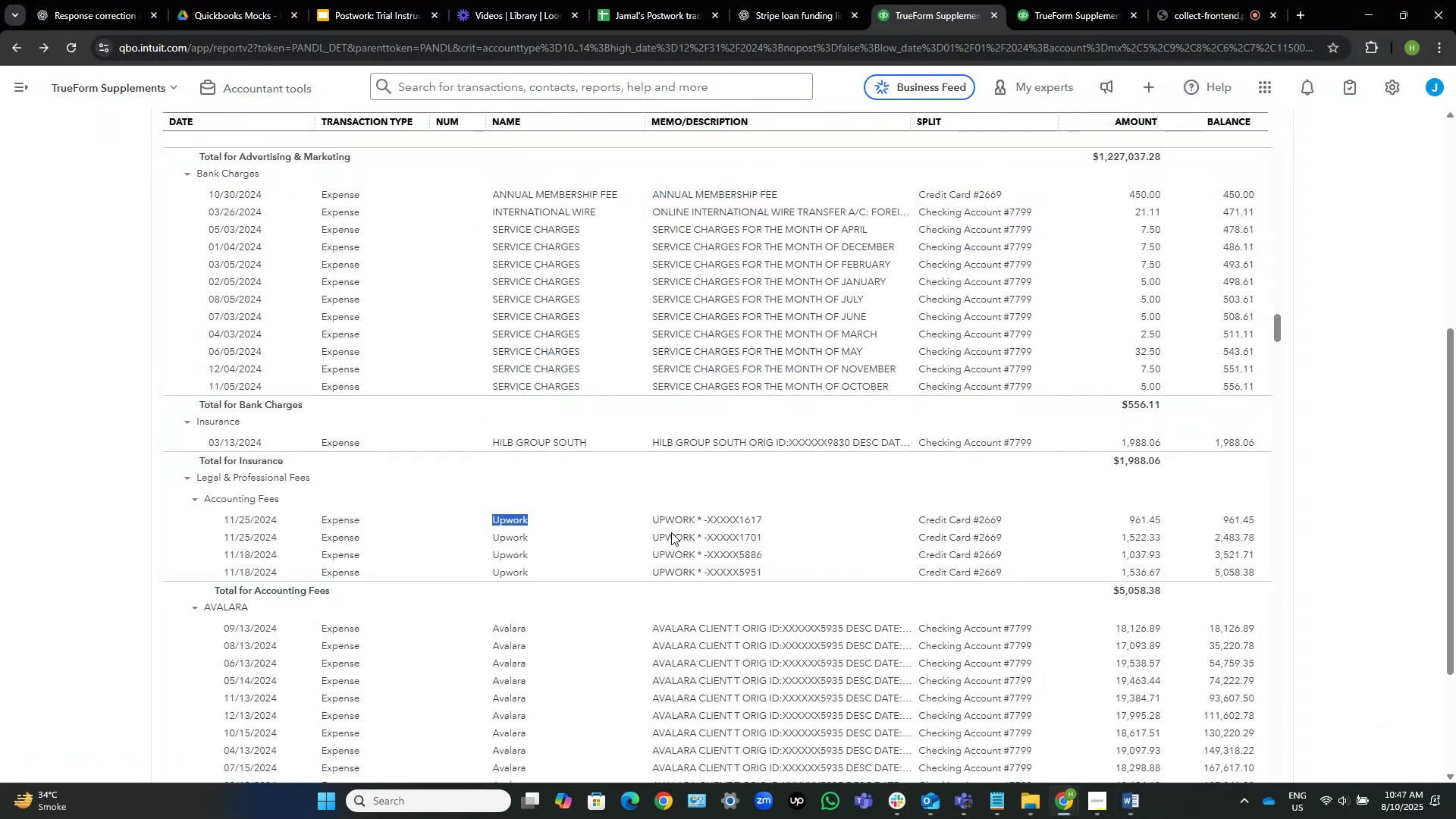 
left_click([585, 546])
 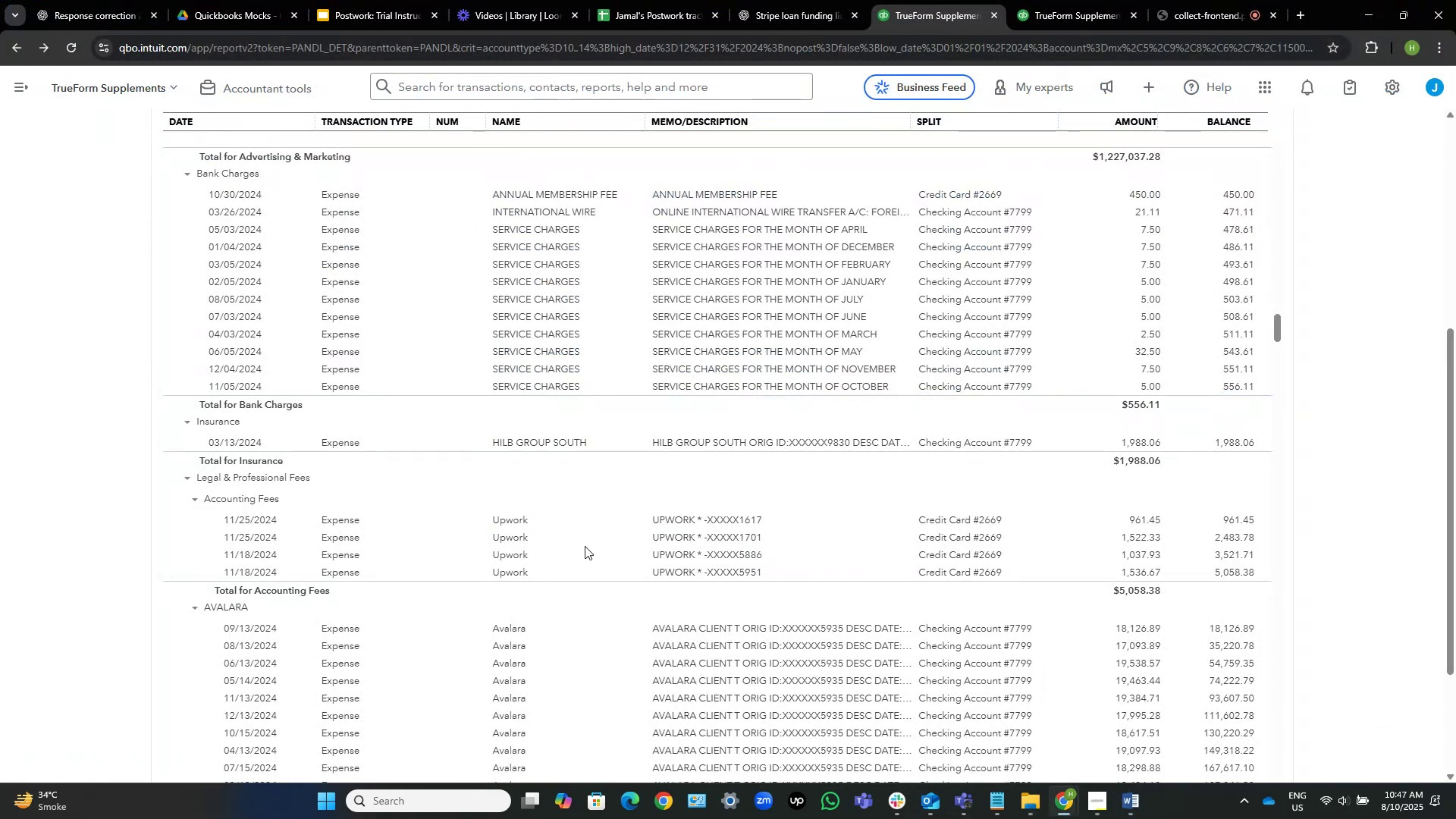 
scroll: coordinate [585, 546], scroll_direction: down, amount: 2.0
 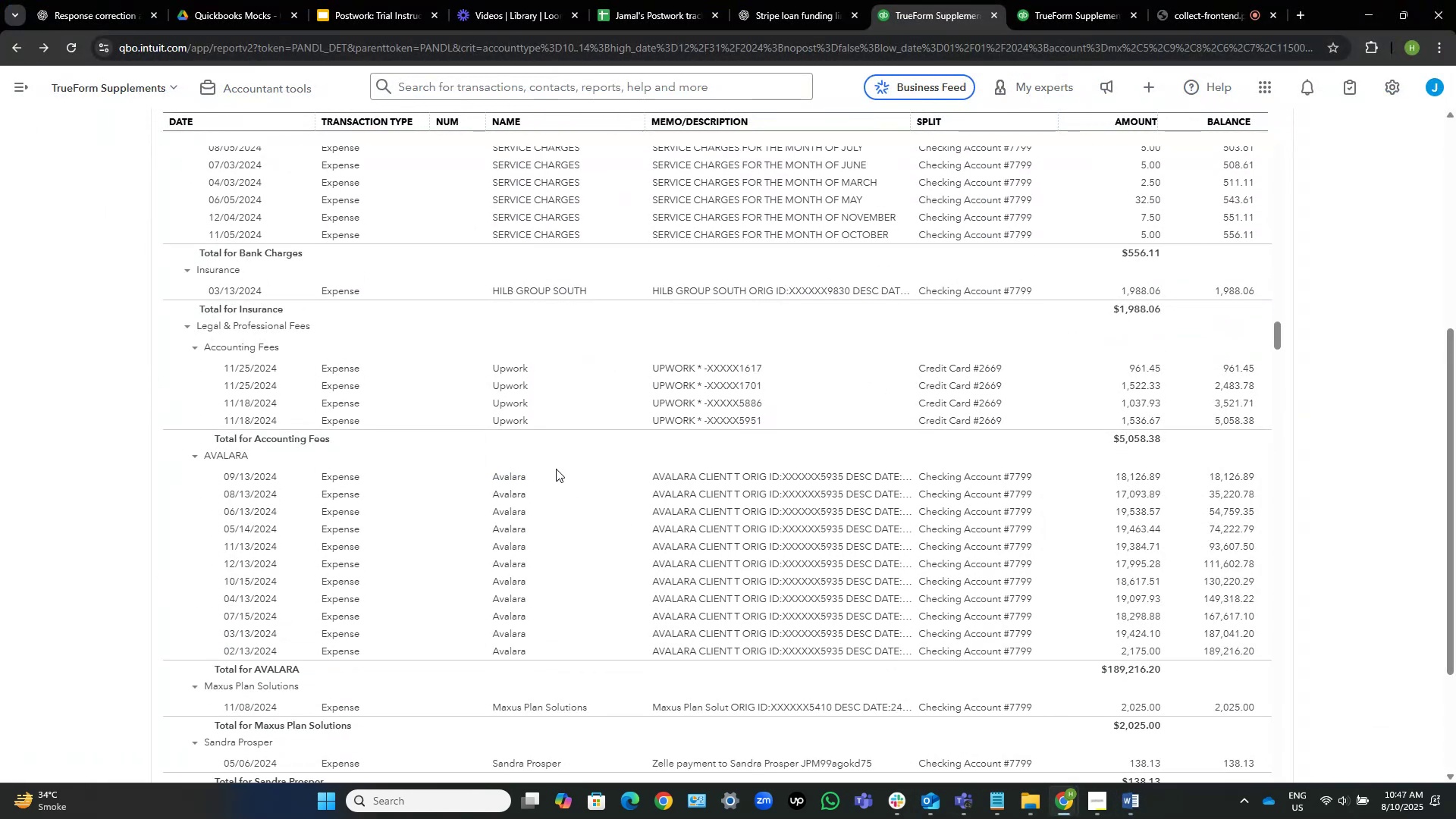 
left_click_drag(start_coordinate=[531, 475], to_coordinate=[435, 475])
 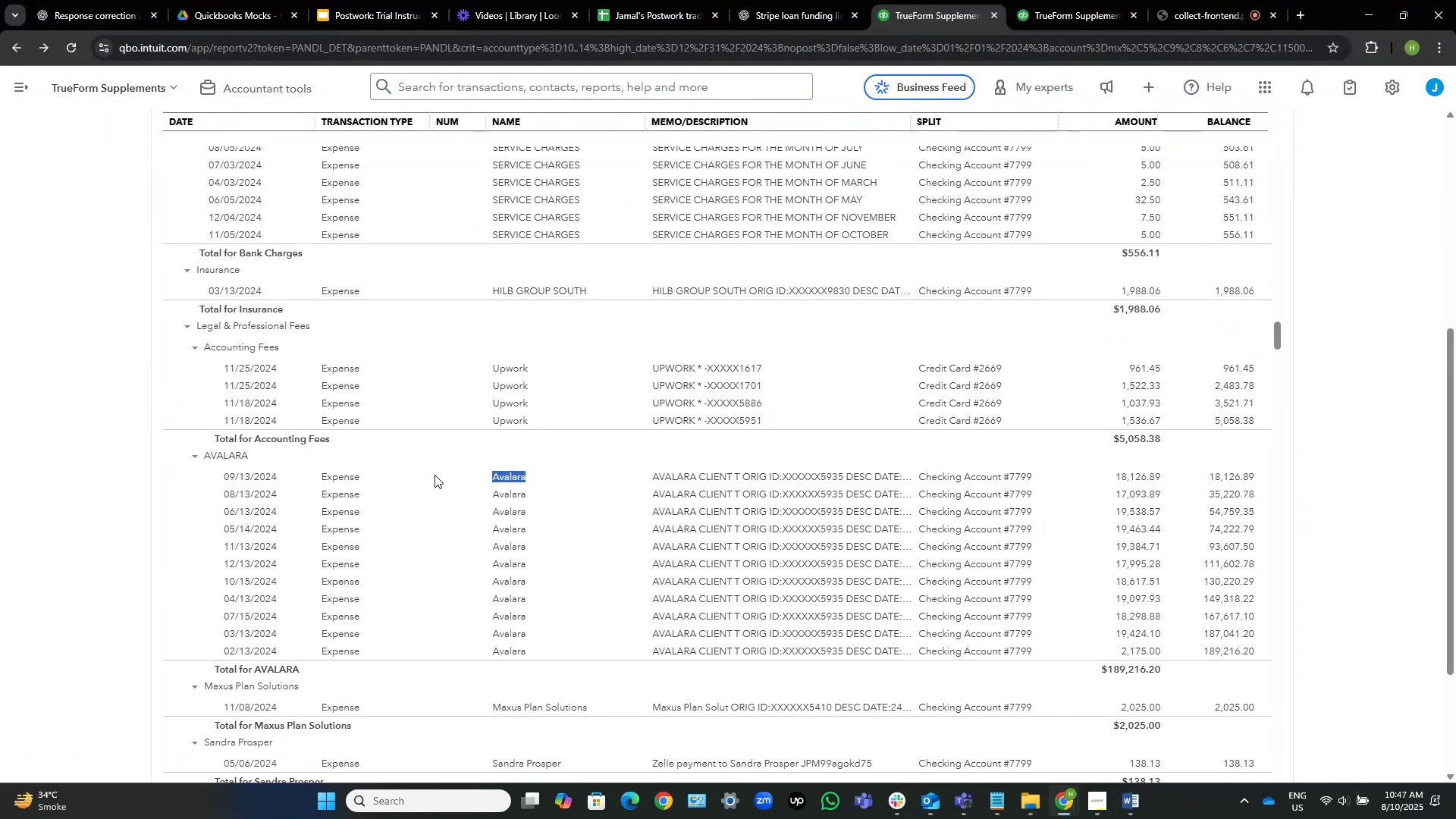 
key(Control+C)
 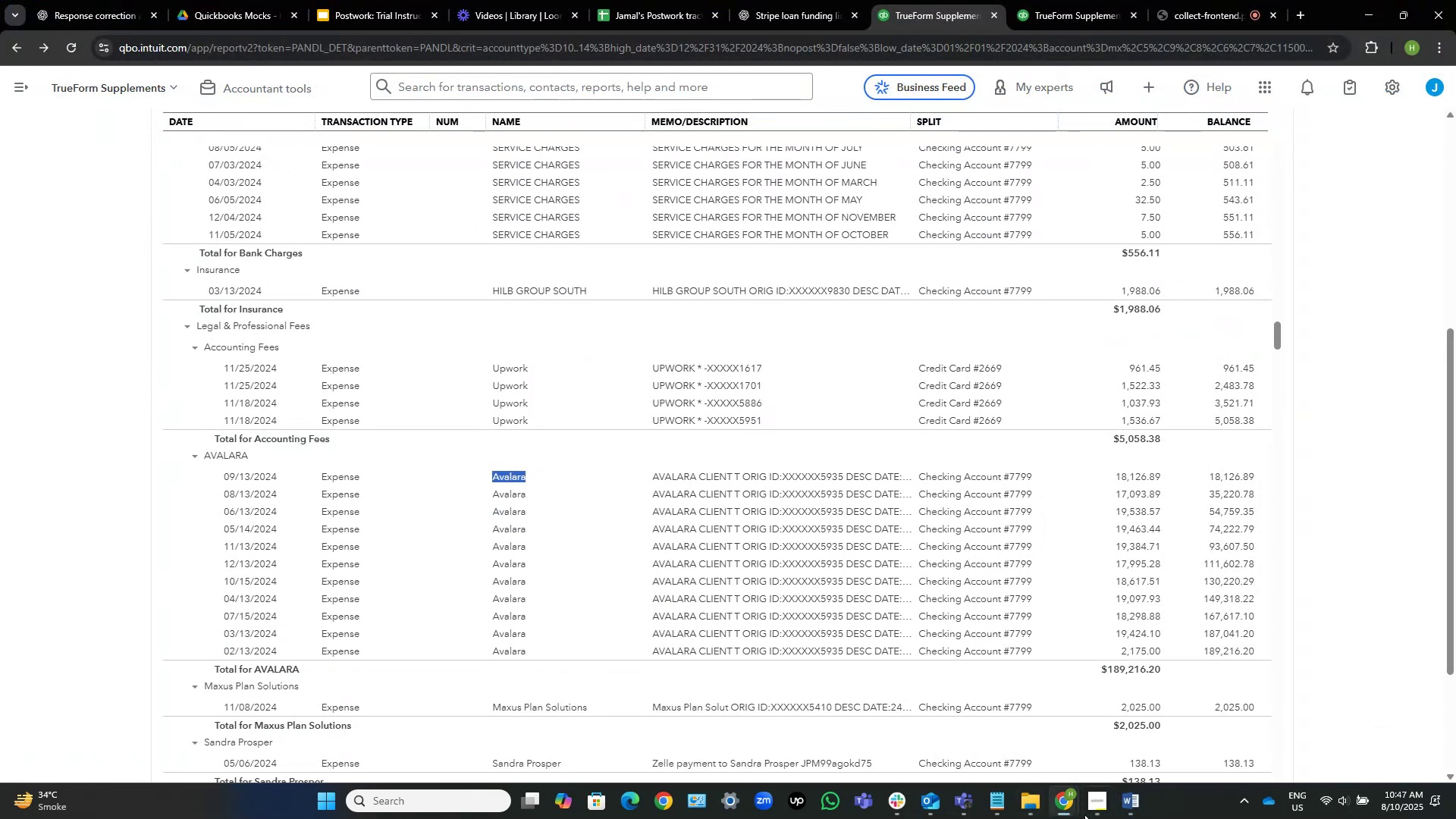 
left_click([1128, 807])
 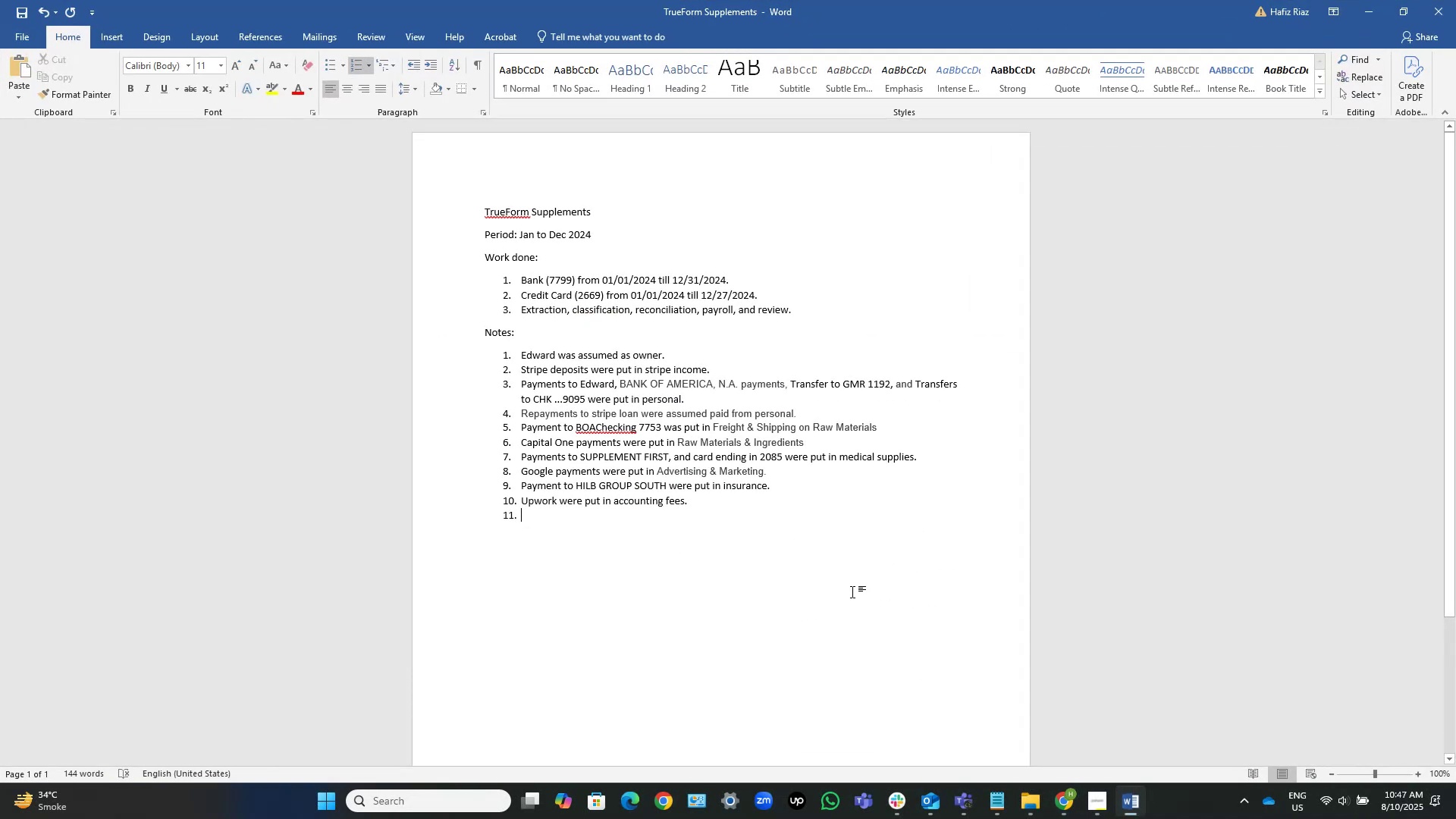 
key(Control+ControlLeft)
 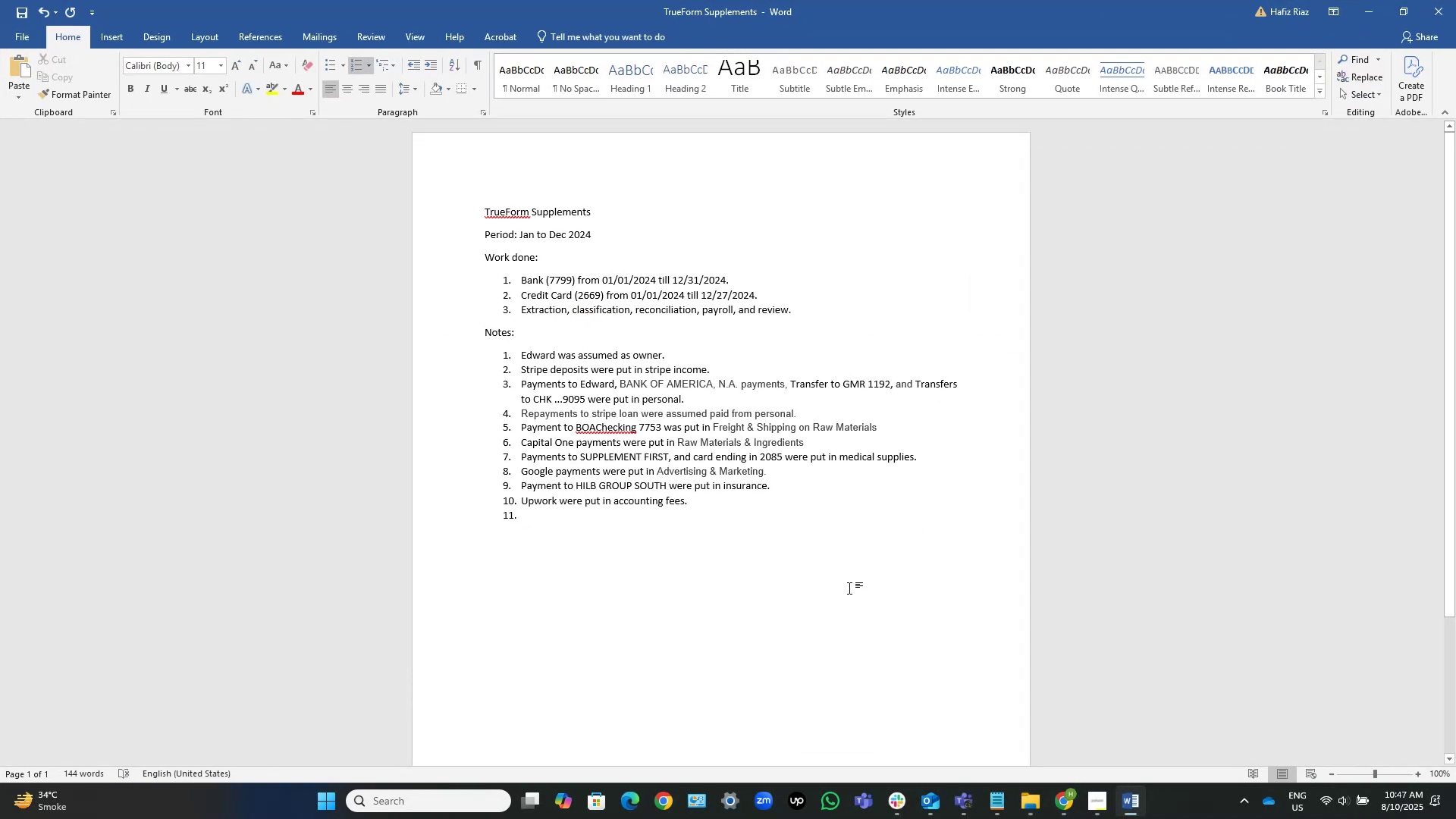 
key(Control+V)
 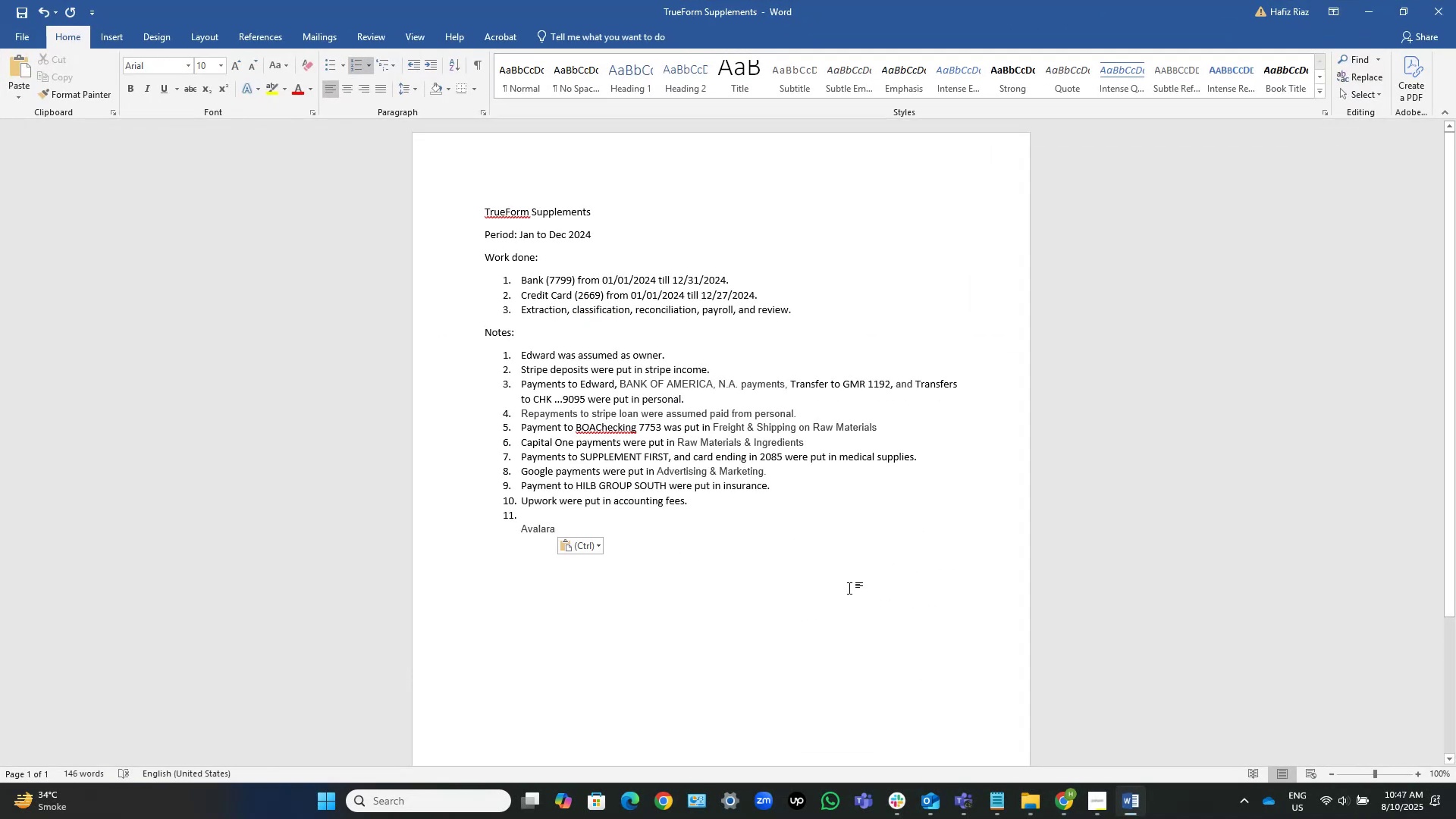 
type([Home])
key(Backspace)
type([End] payments were put in )
 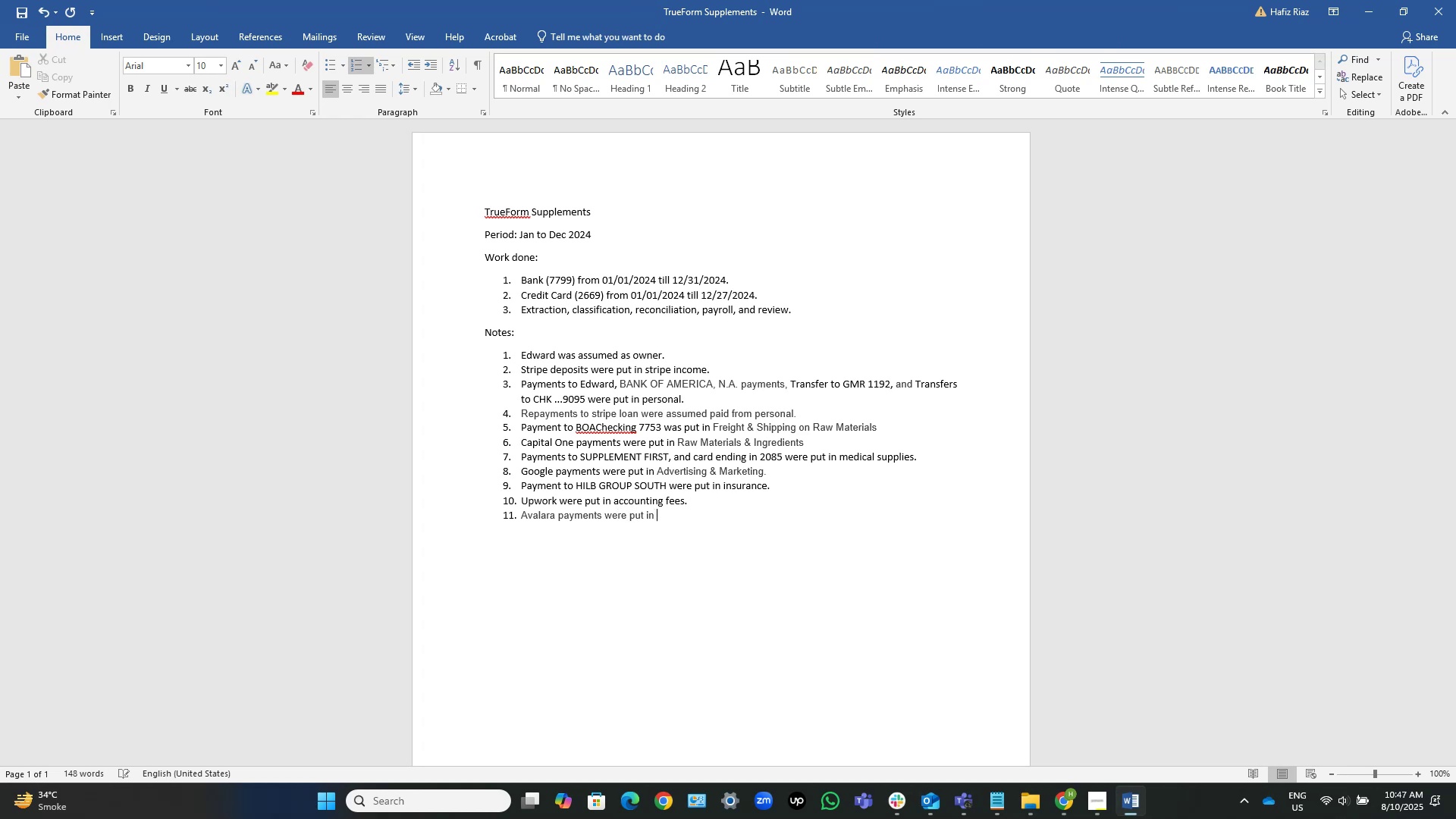 
key(Control+V)
 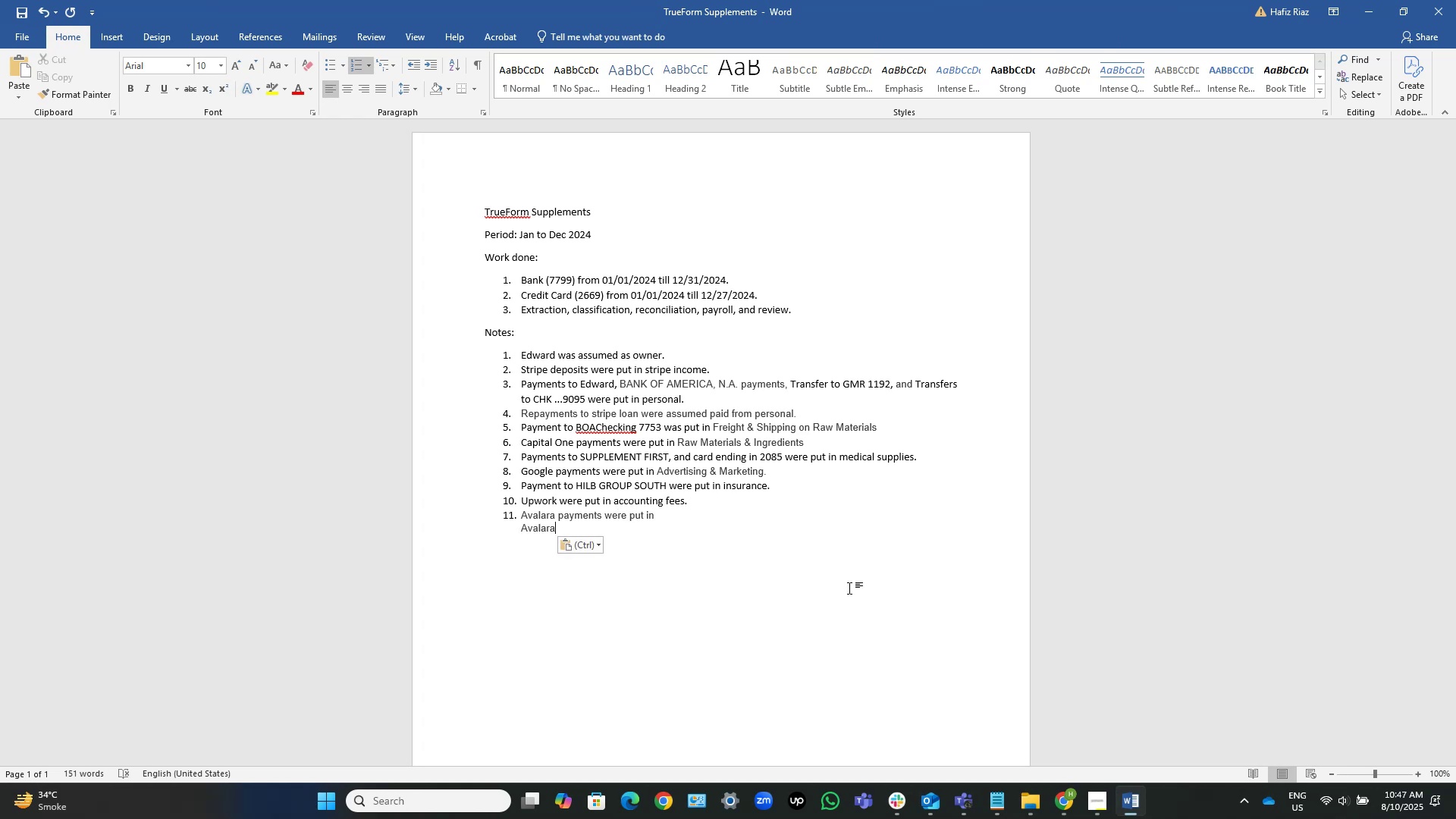 
key(Home)
 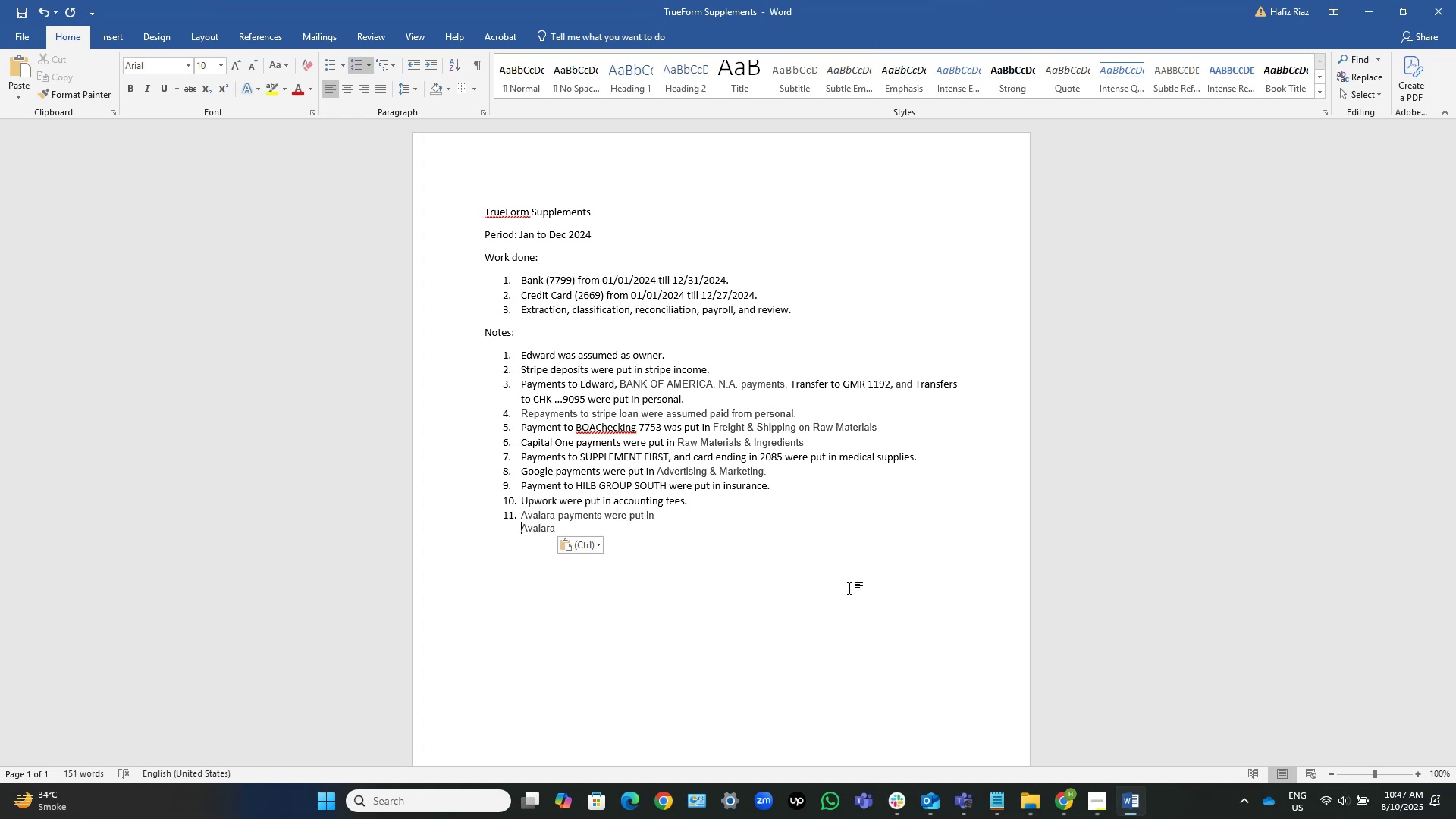 
key(Backspace)
 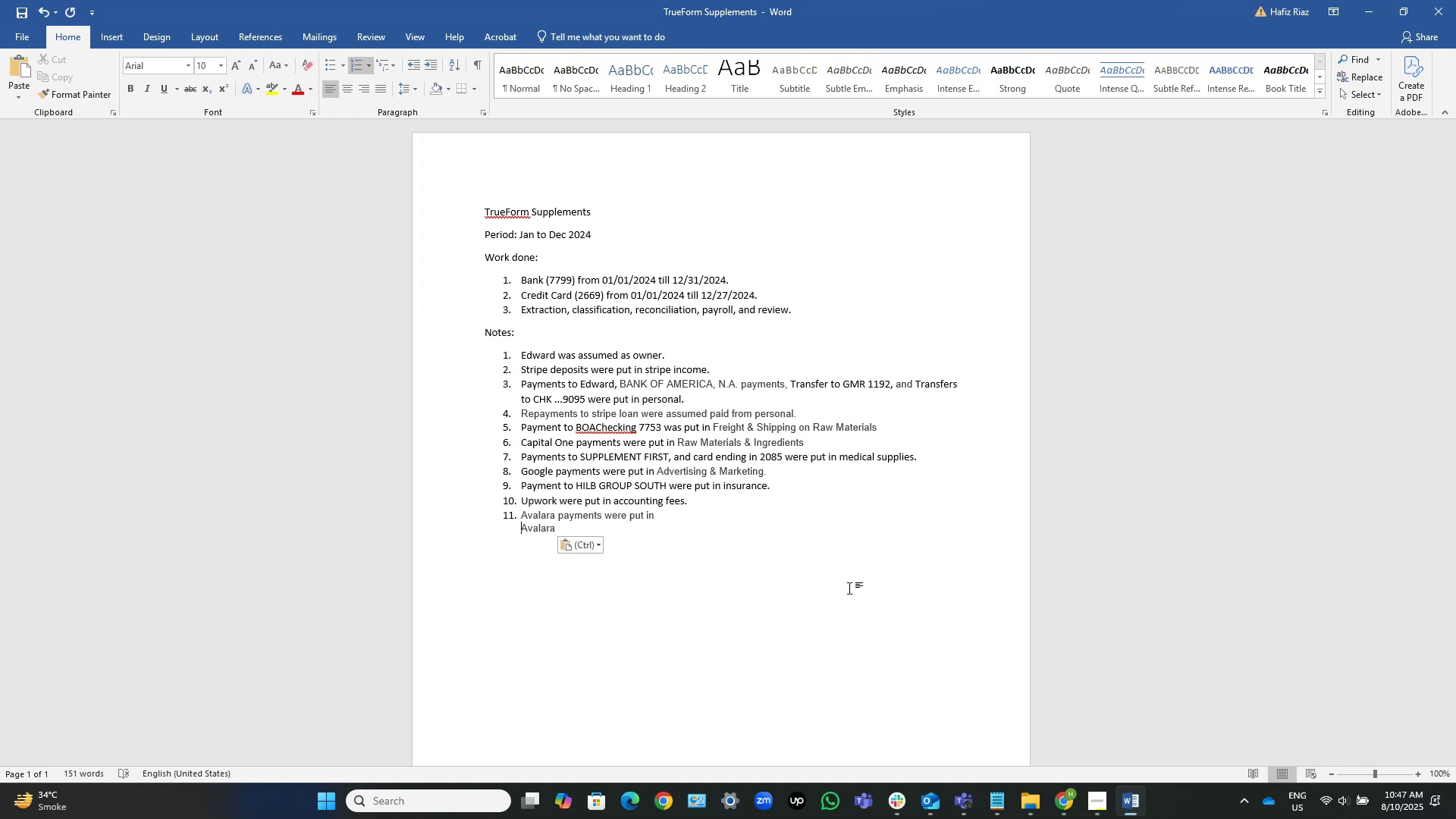 
key(Equal)
 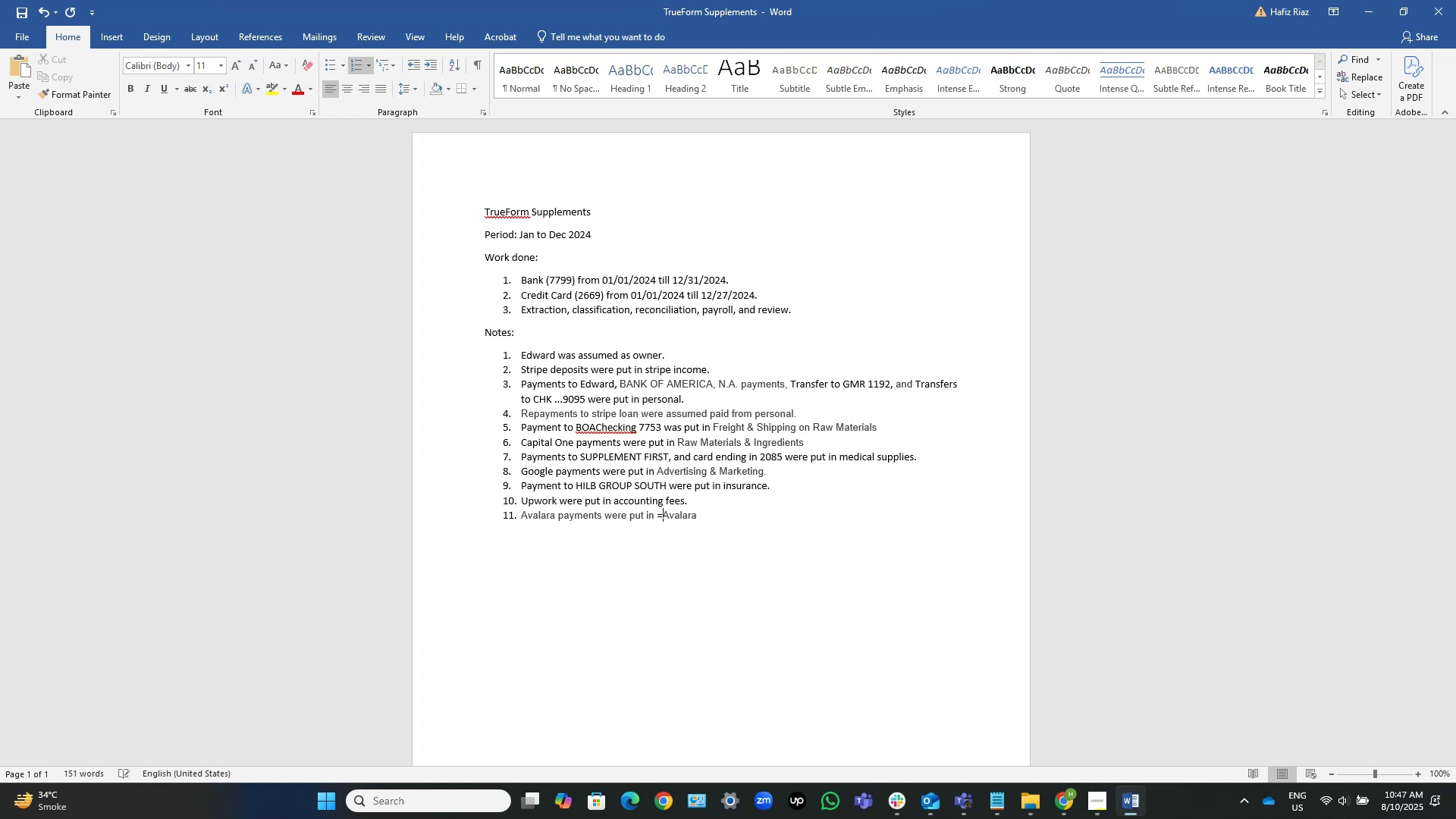 
key(Backspace)
 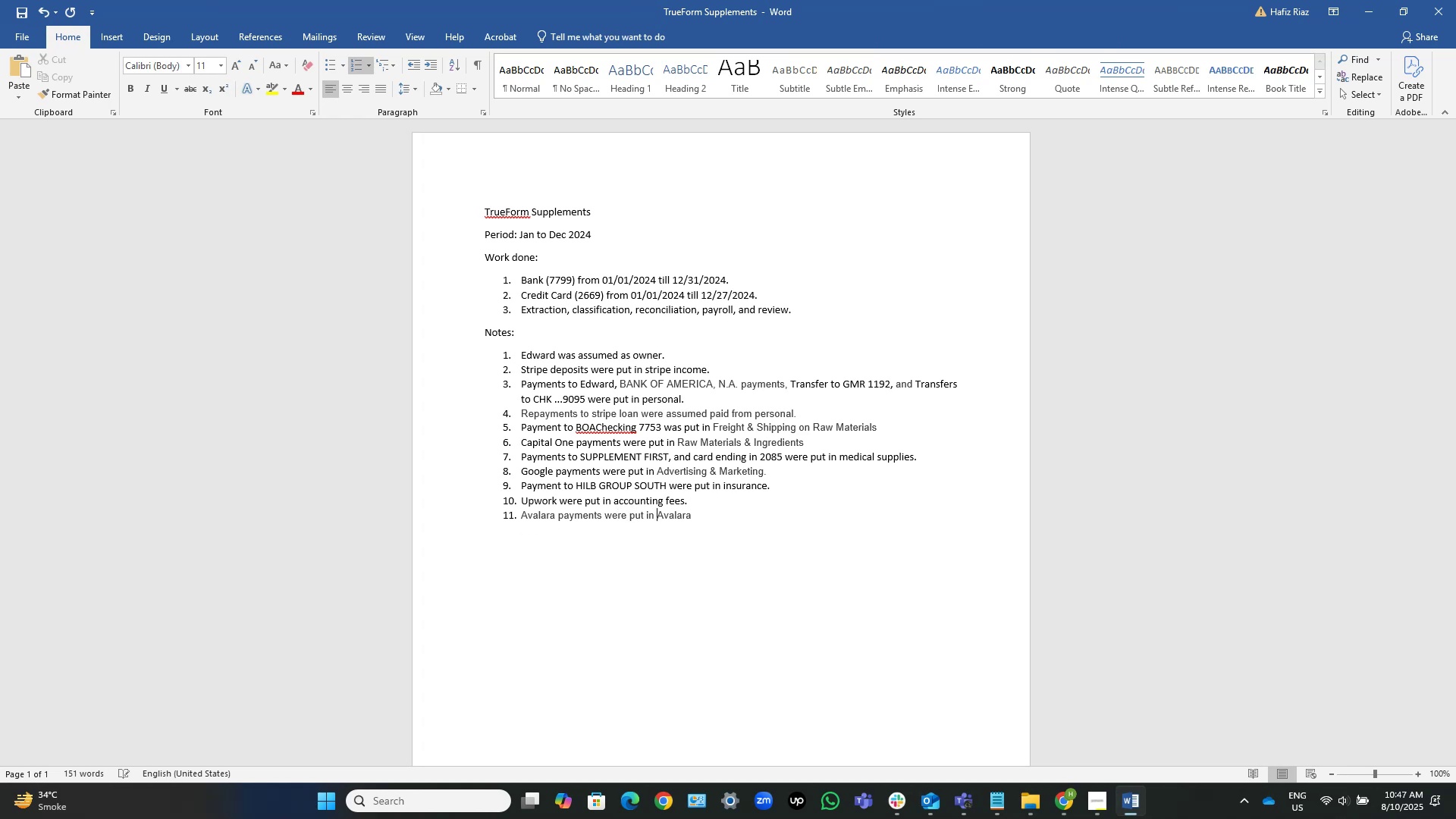 
key(Backspace)
 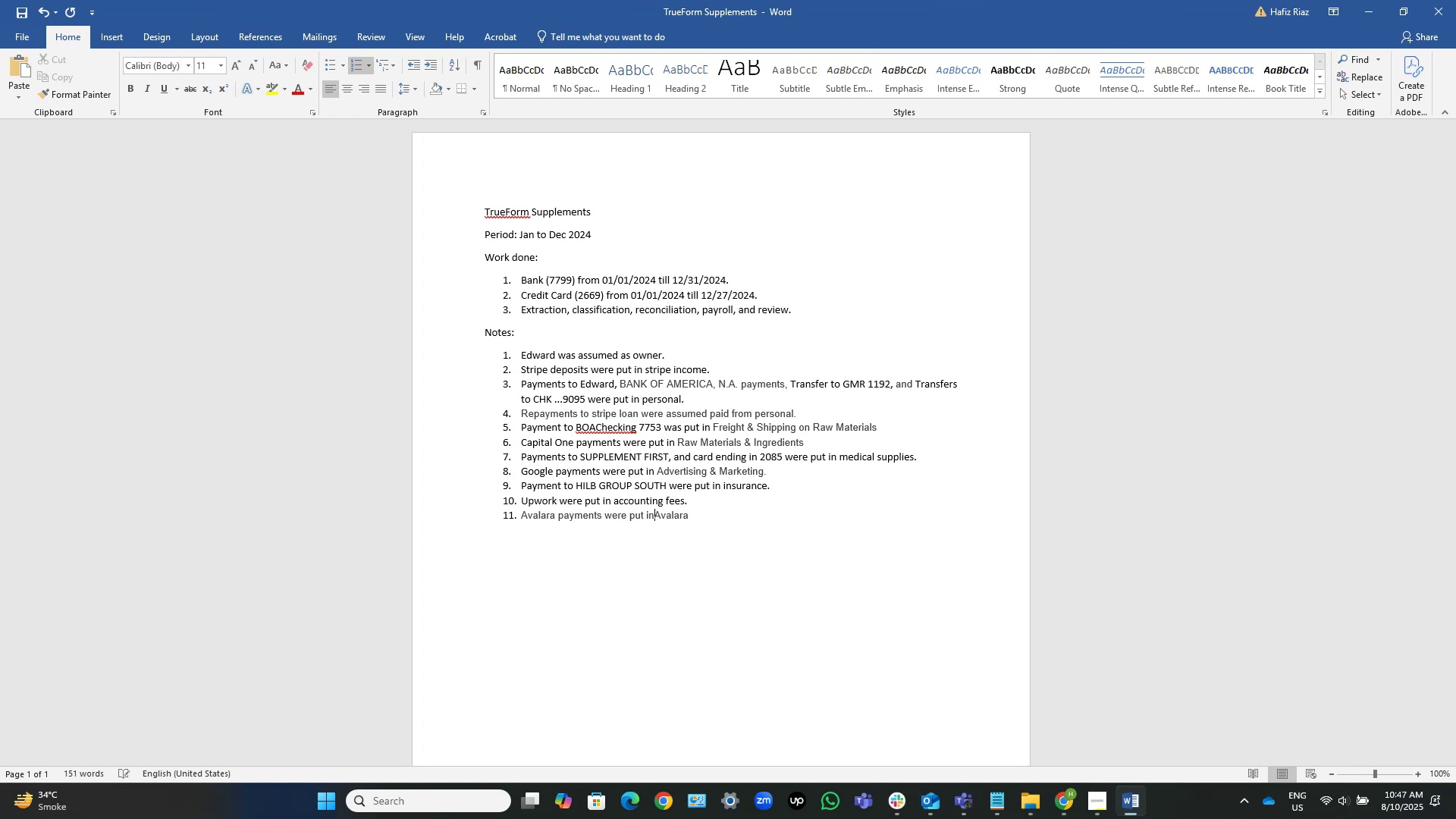 
key(Space)
 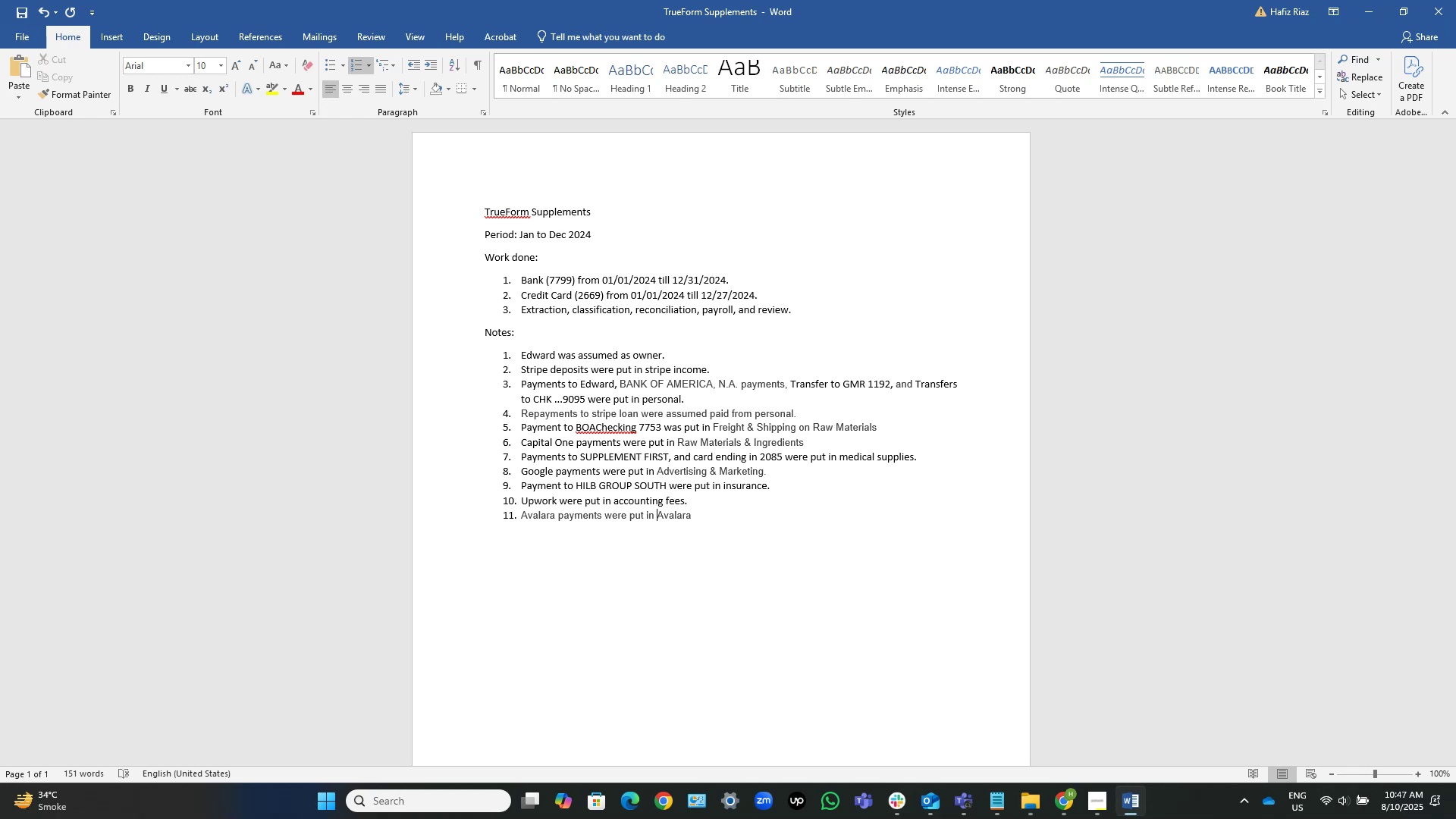 
key(End)
 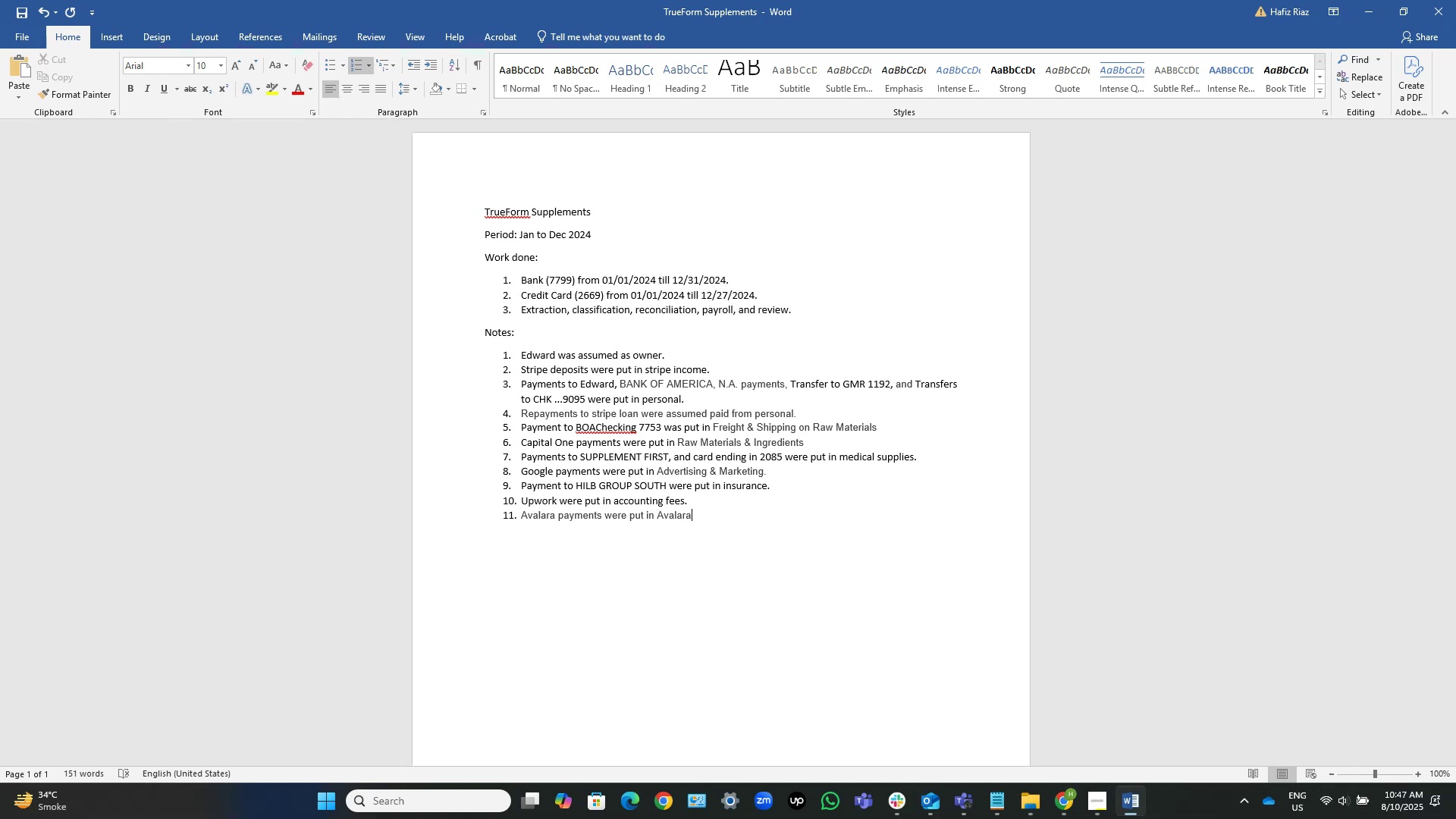 
key(NumpadDecimal)
 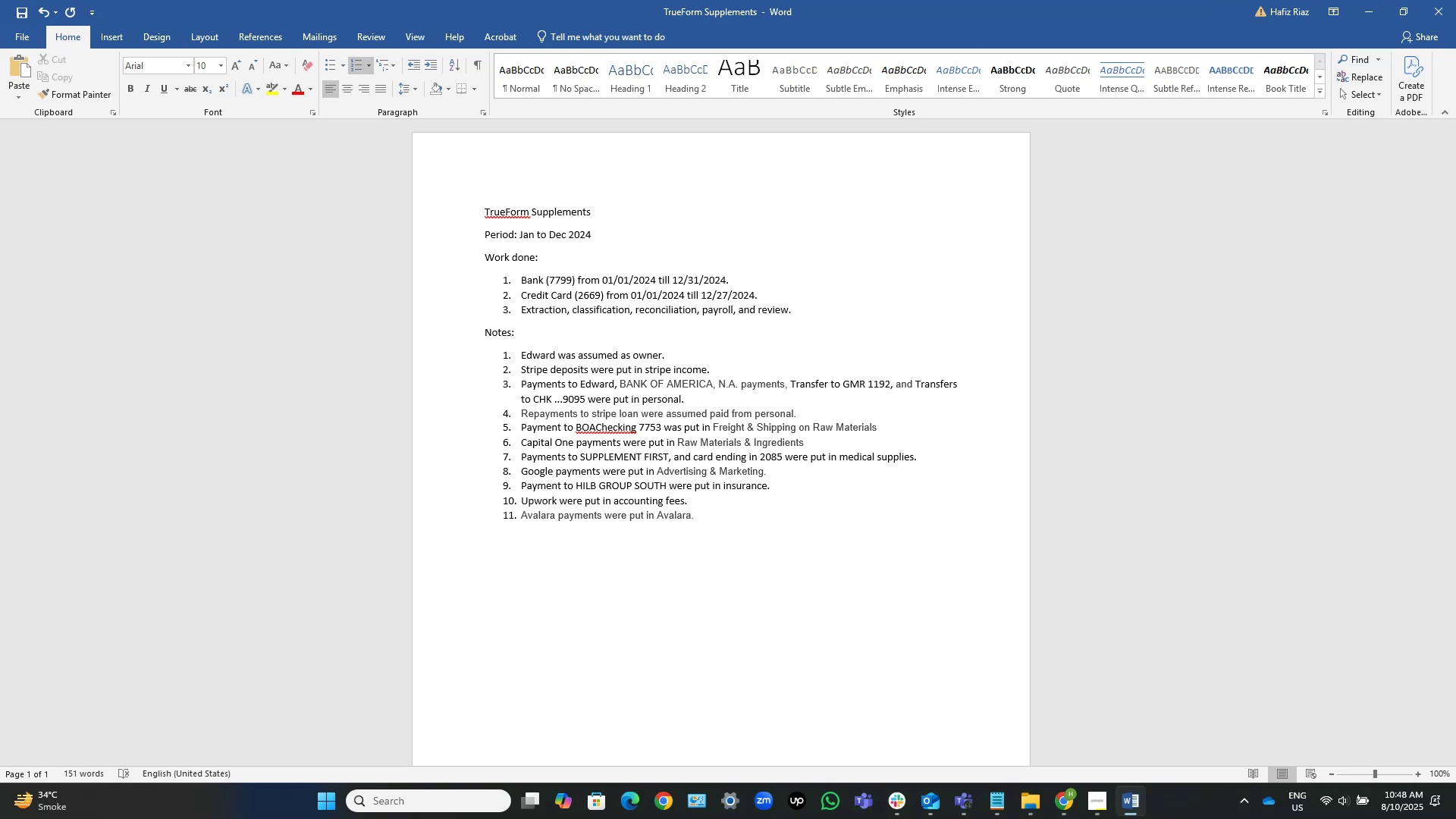 
wait(21.11)
 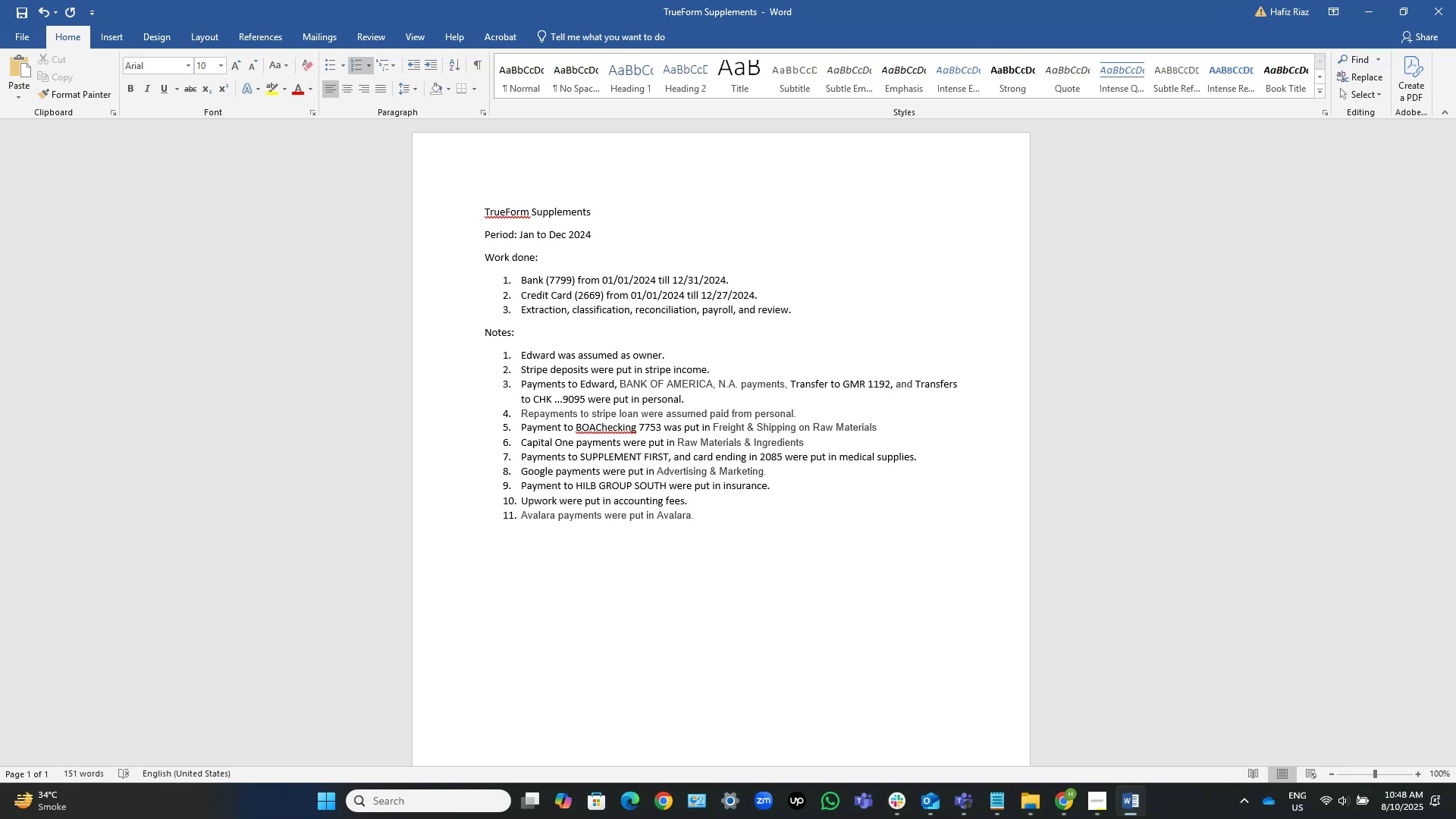 
key(ArrowLeft)
 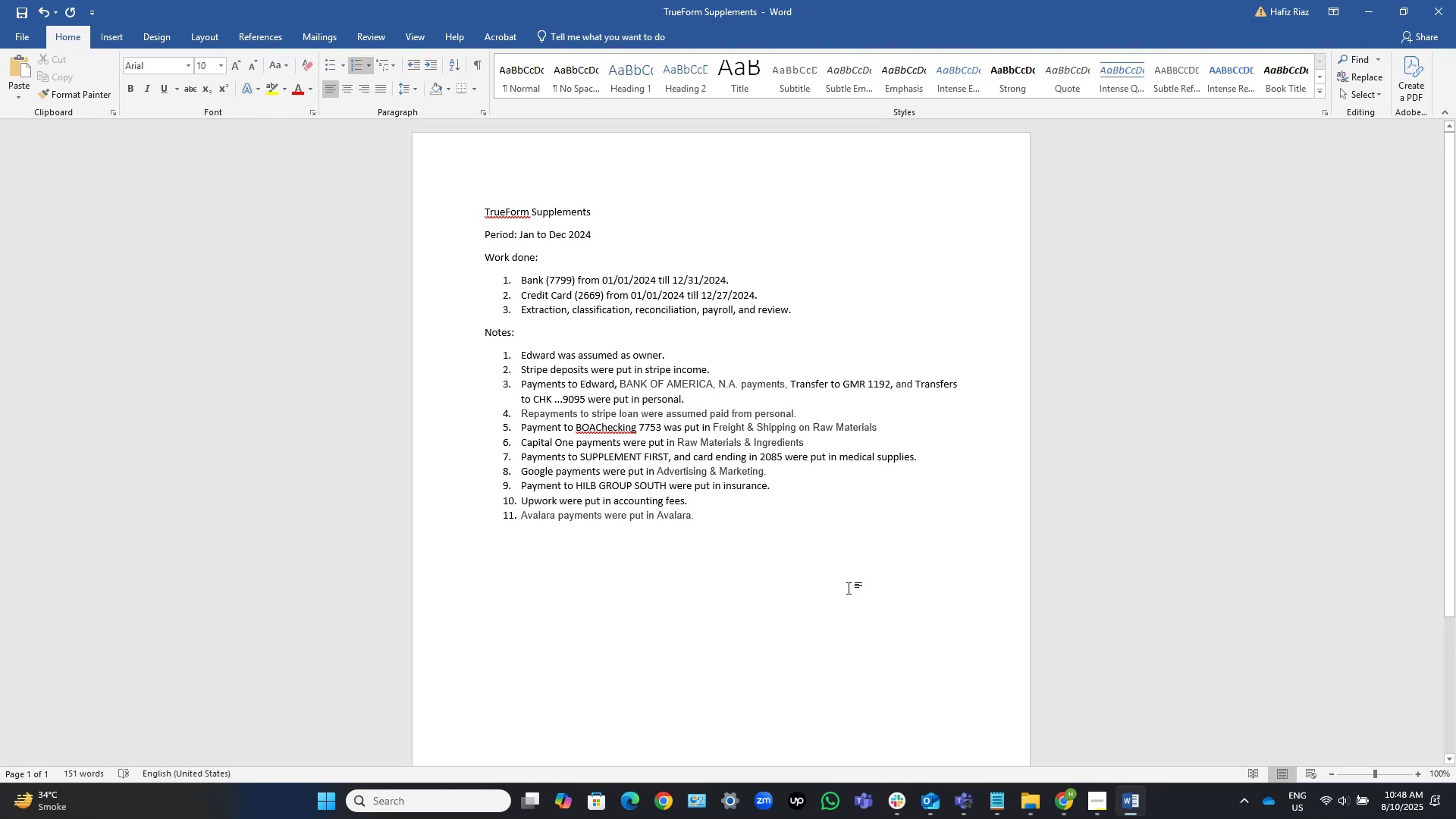 
type( account)
 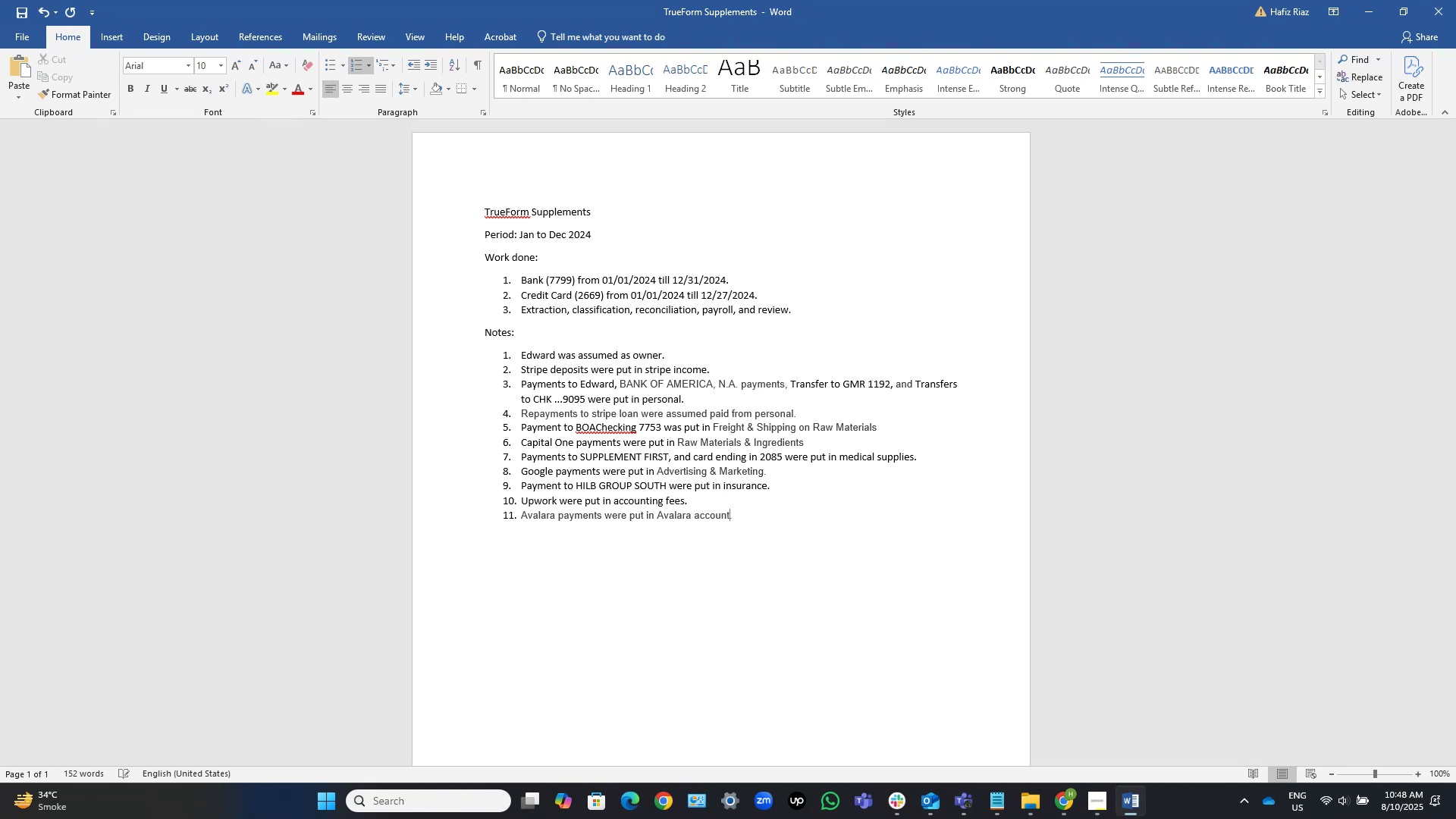 
key(ArrowRight)
 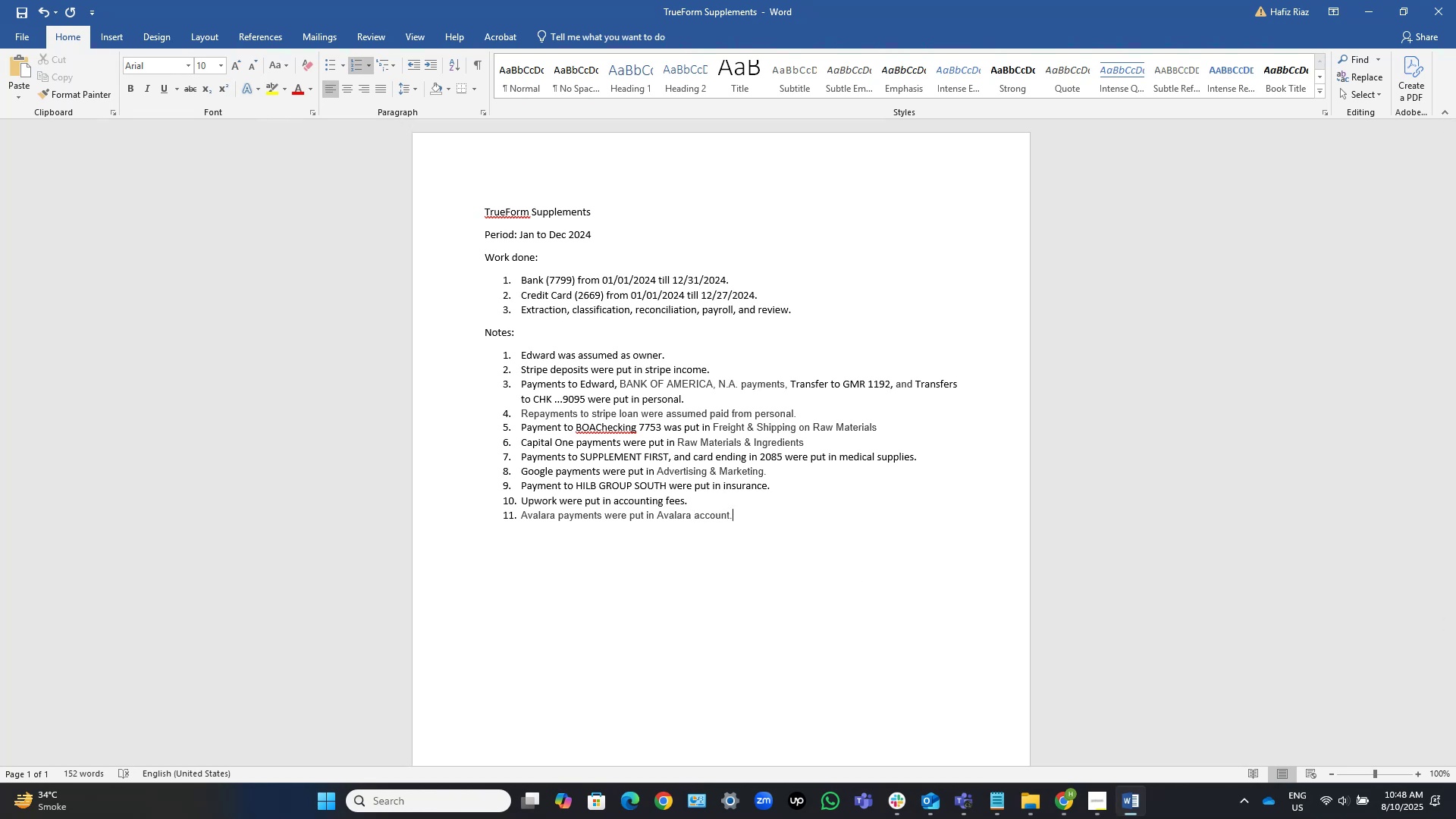 
key(ArrowRight)
 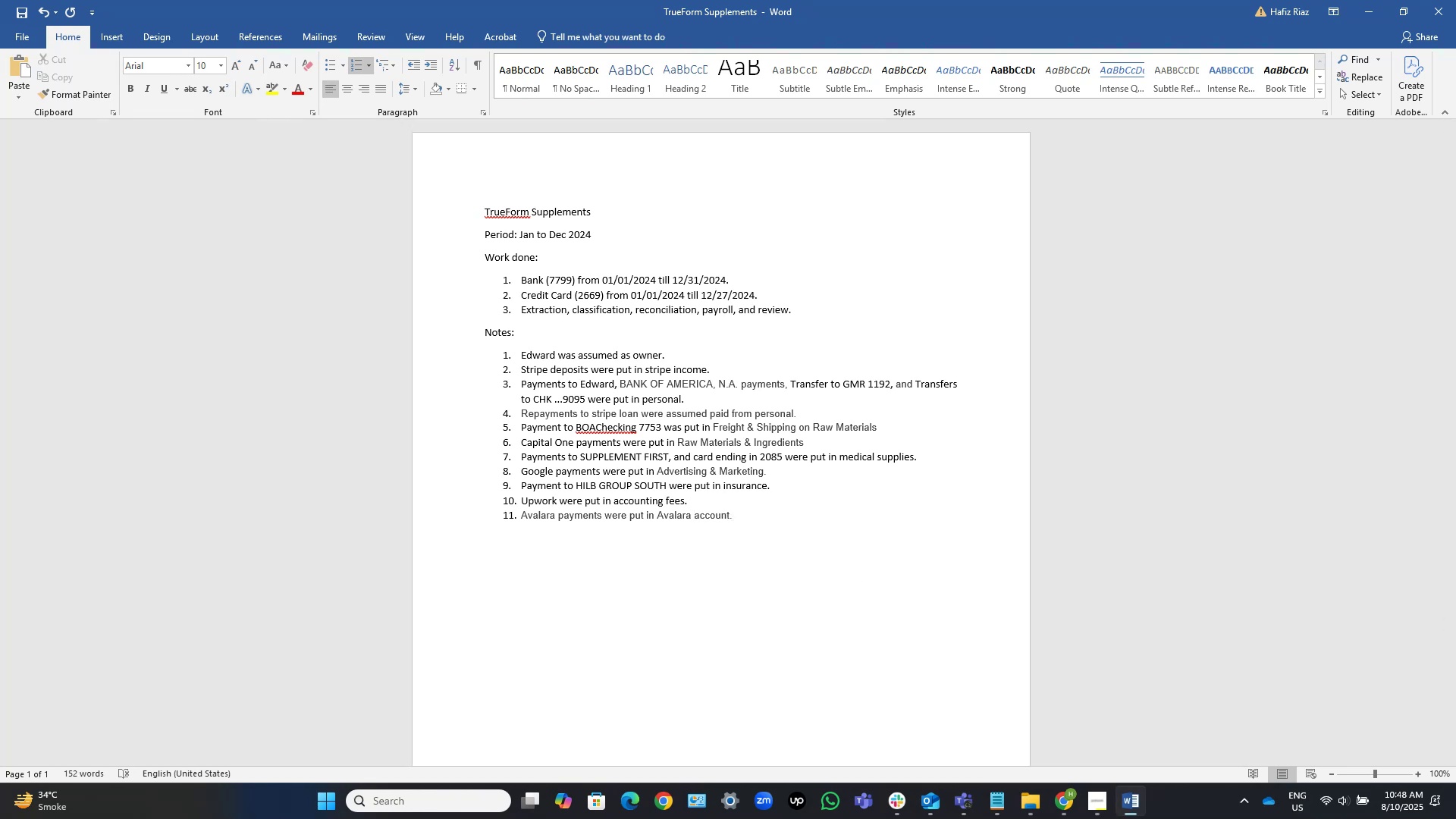 
key(NumpadEnter)
 